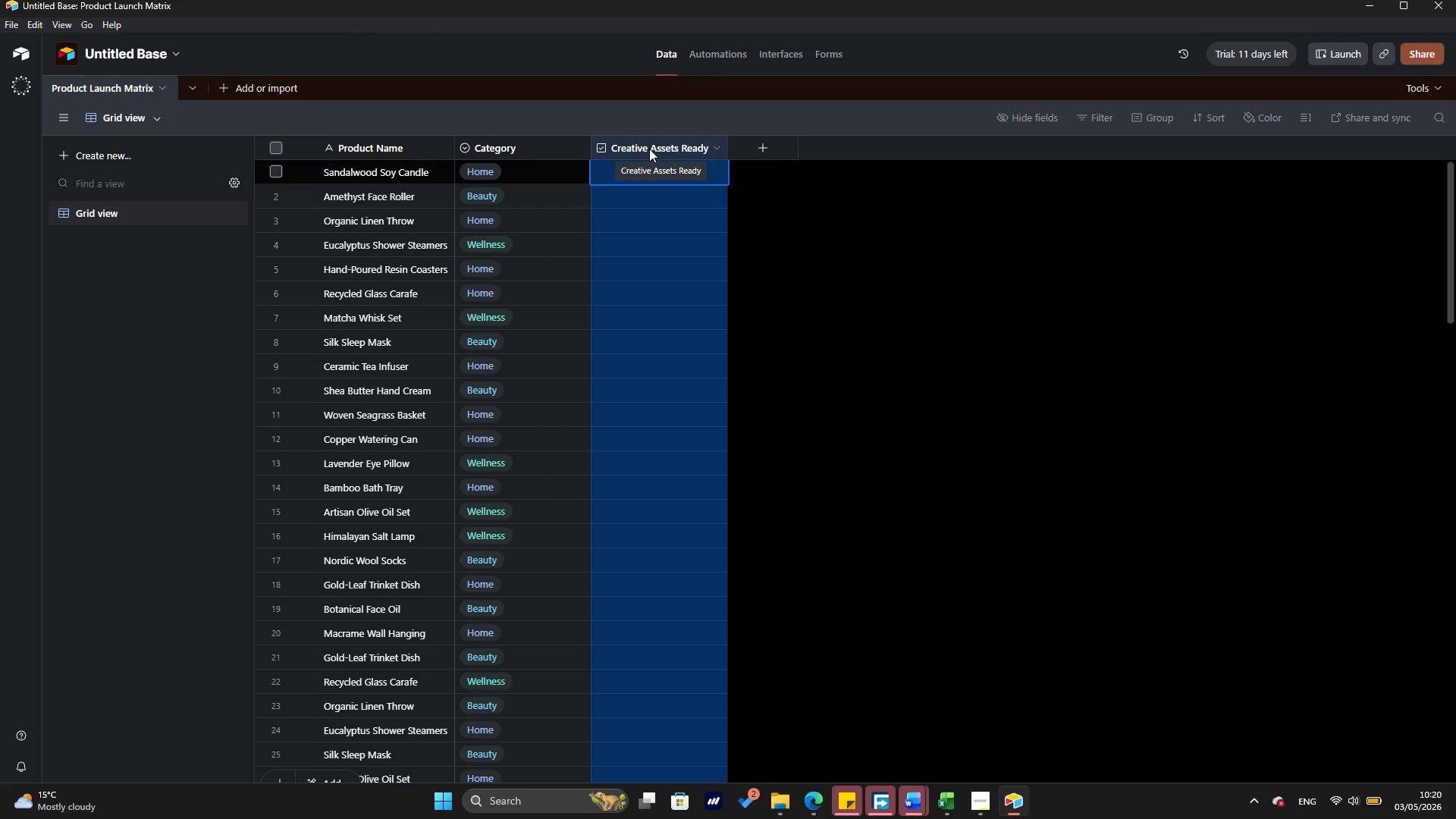 
right_click([649, 149])
 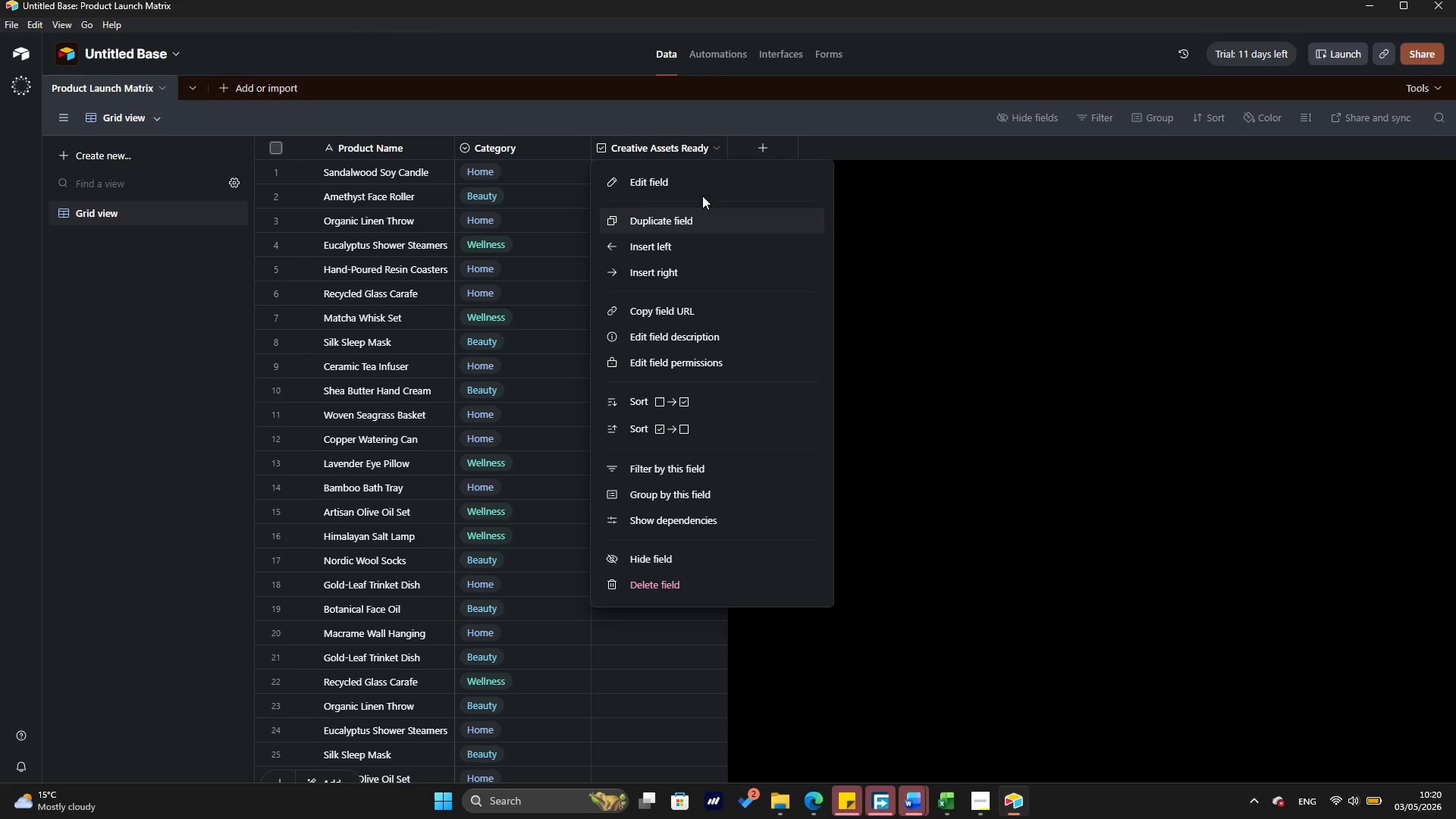 
left_click([707, 180])
 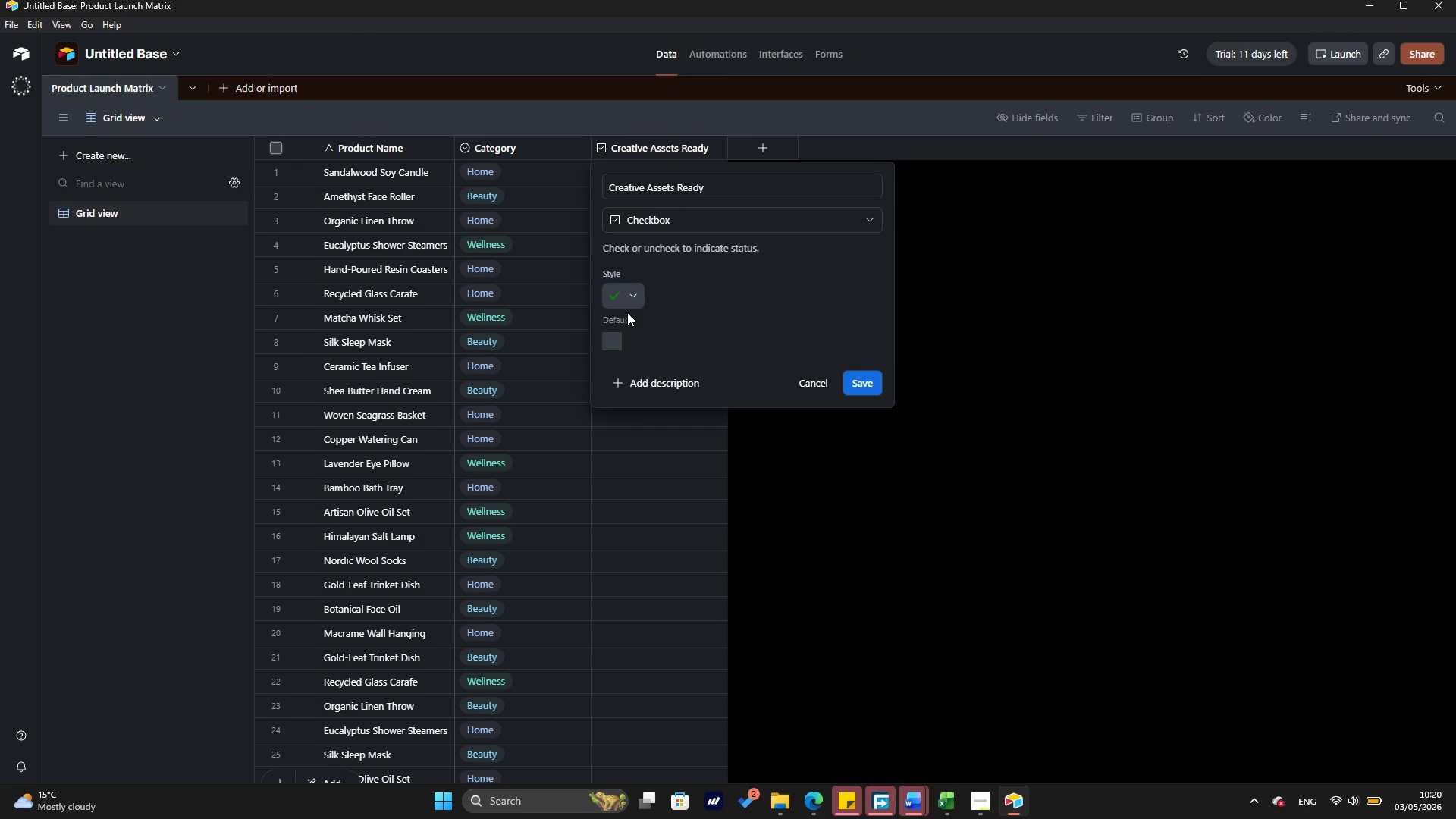 
left_click([627, 300])
 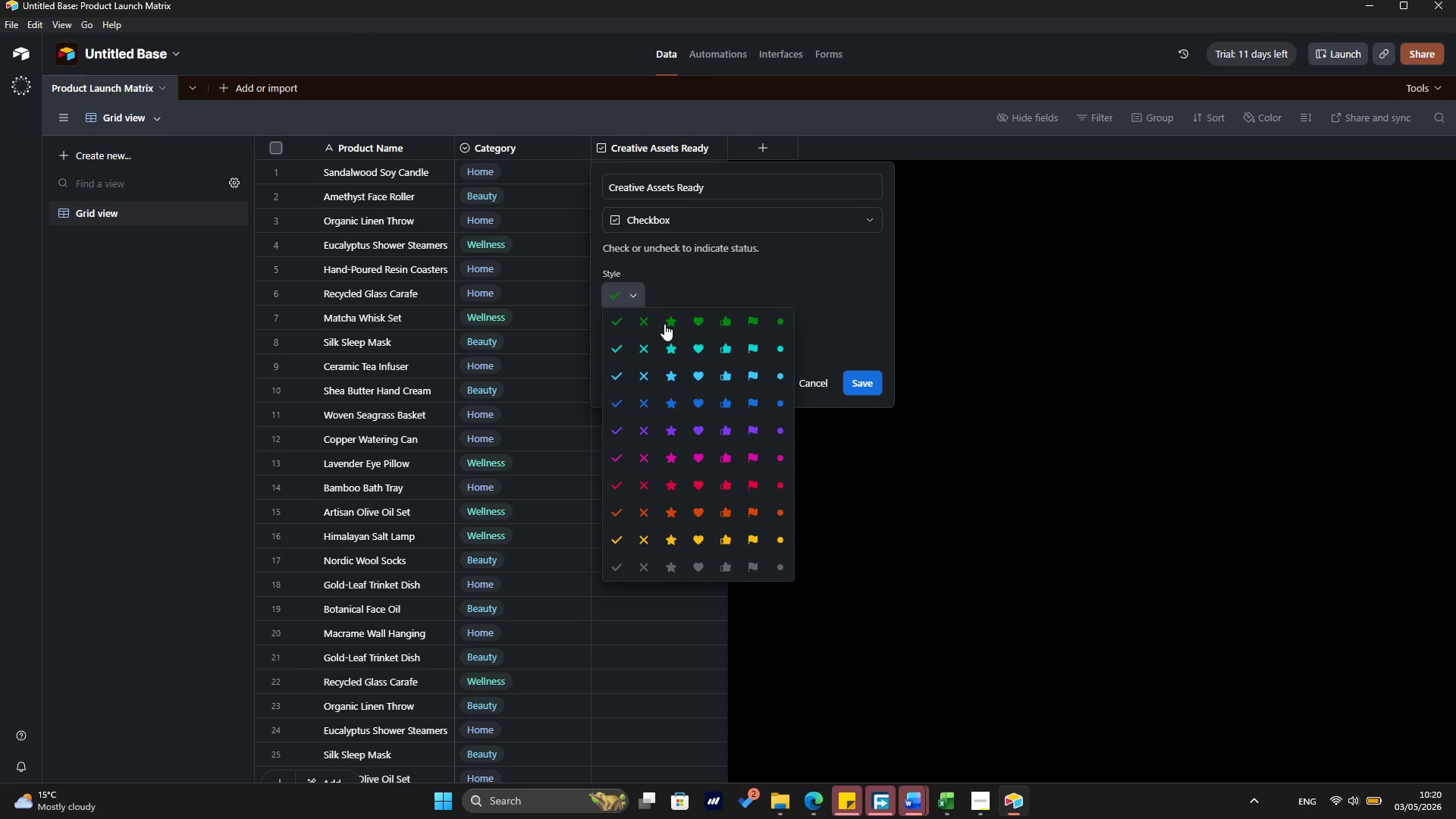 
scroll: coordinate [700, 356], scroll_direction: down, amount: 9.0
 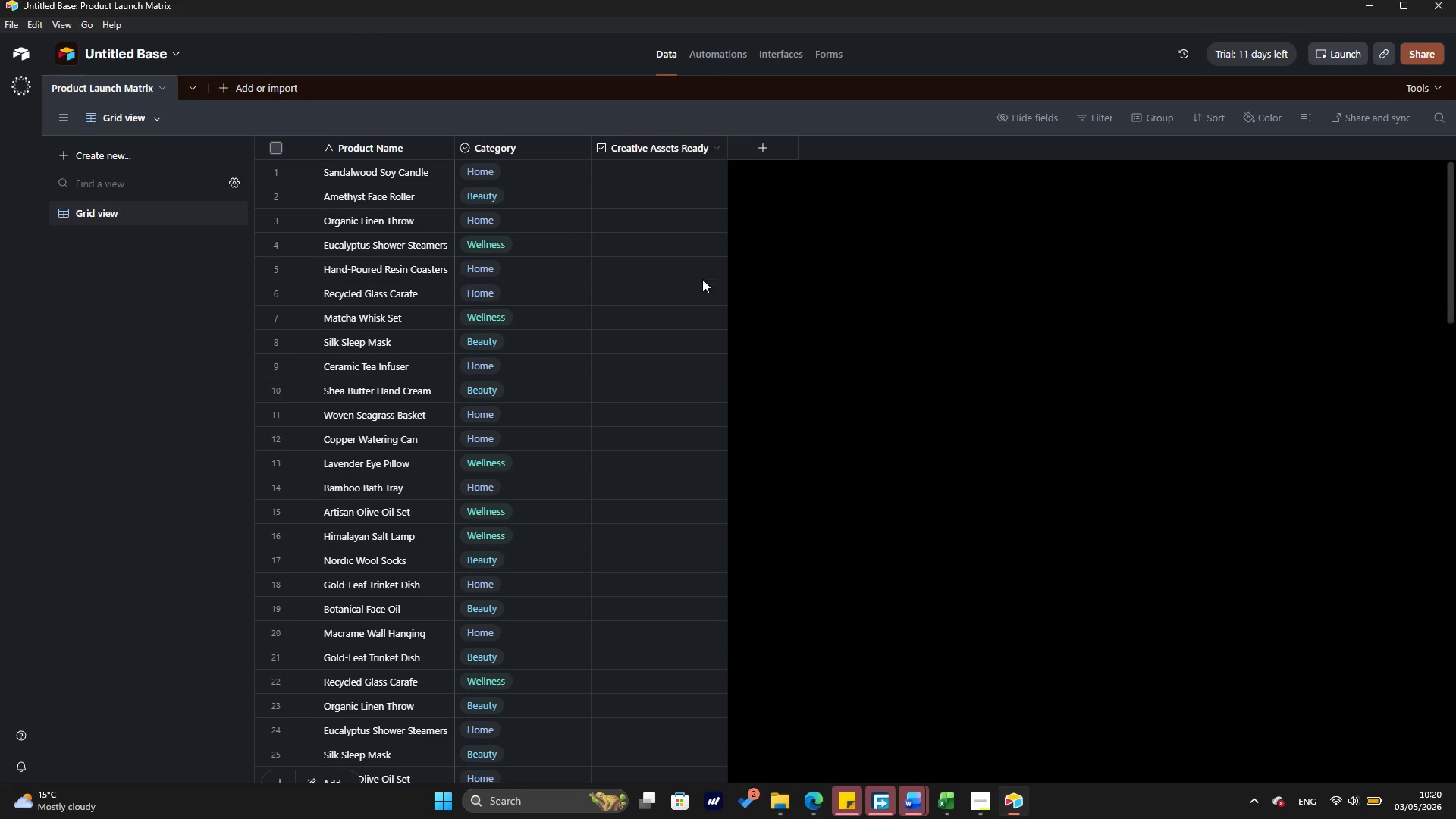 
left_click([629, 173])
 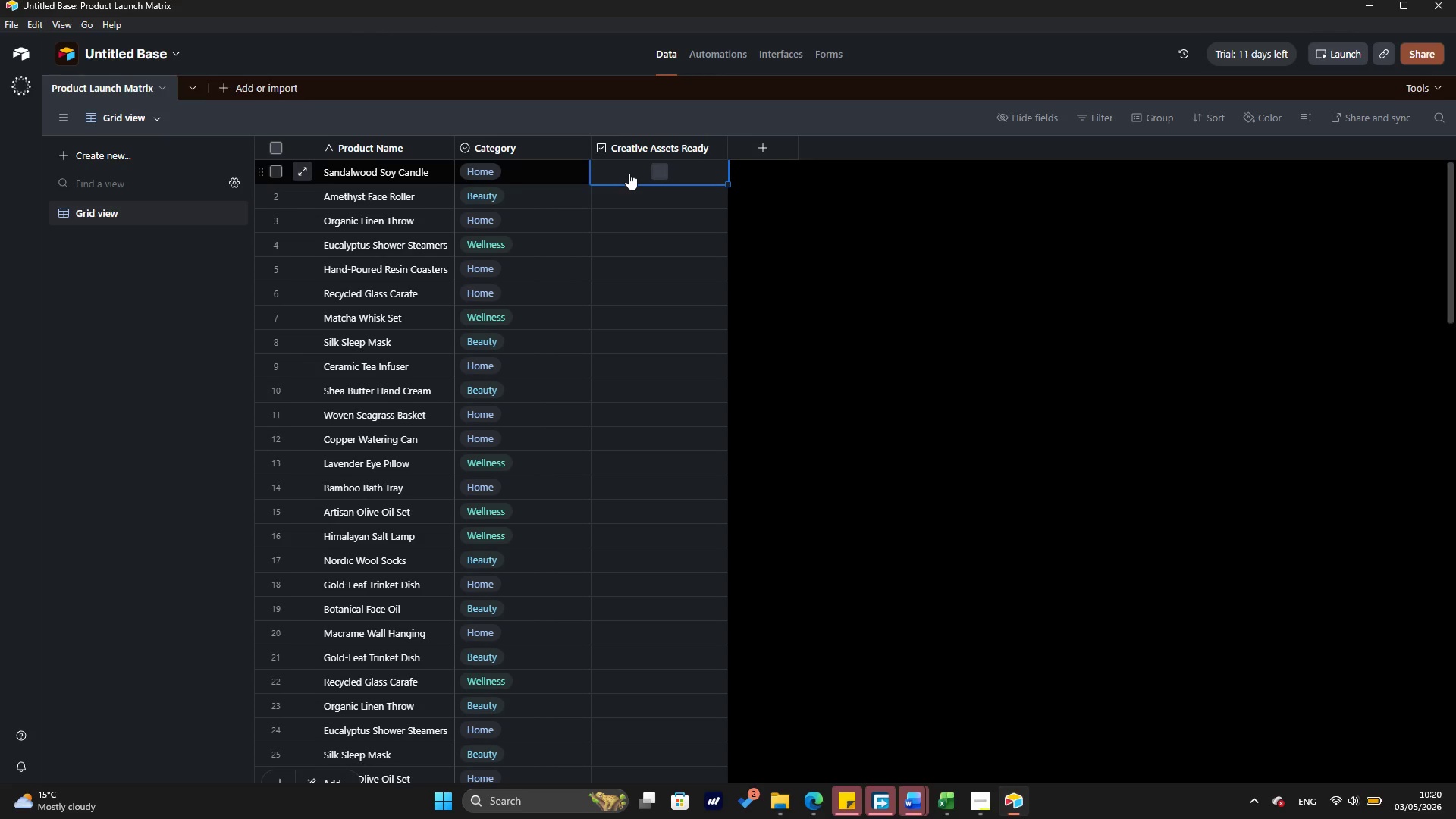 
key(Control+V)
 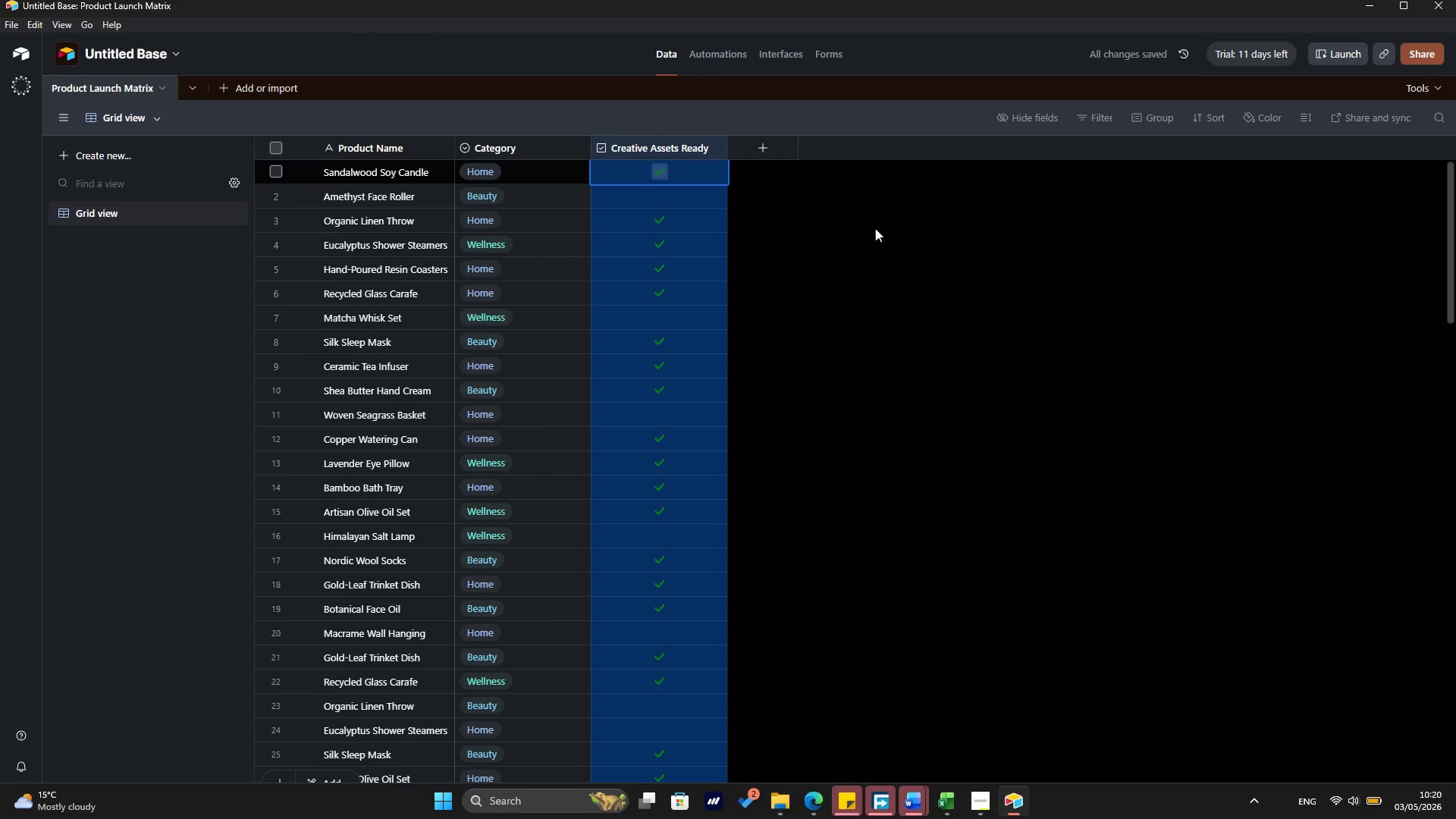 
left_click([854, 254])
 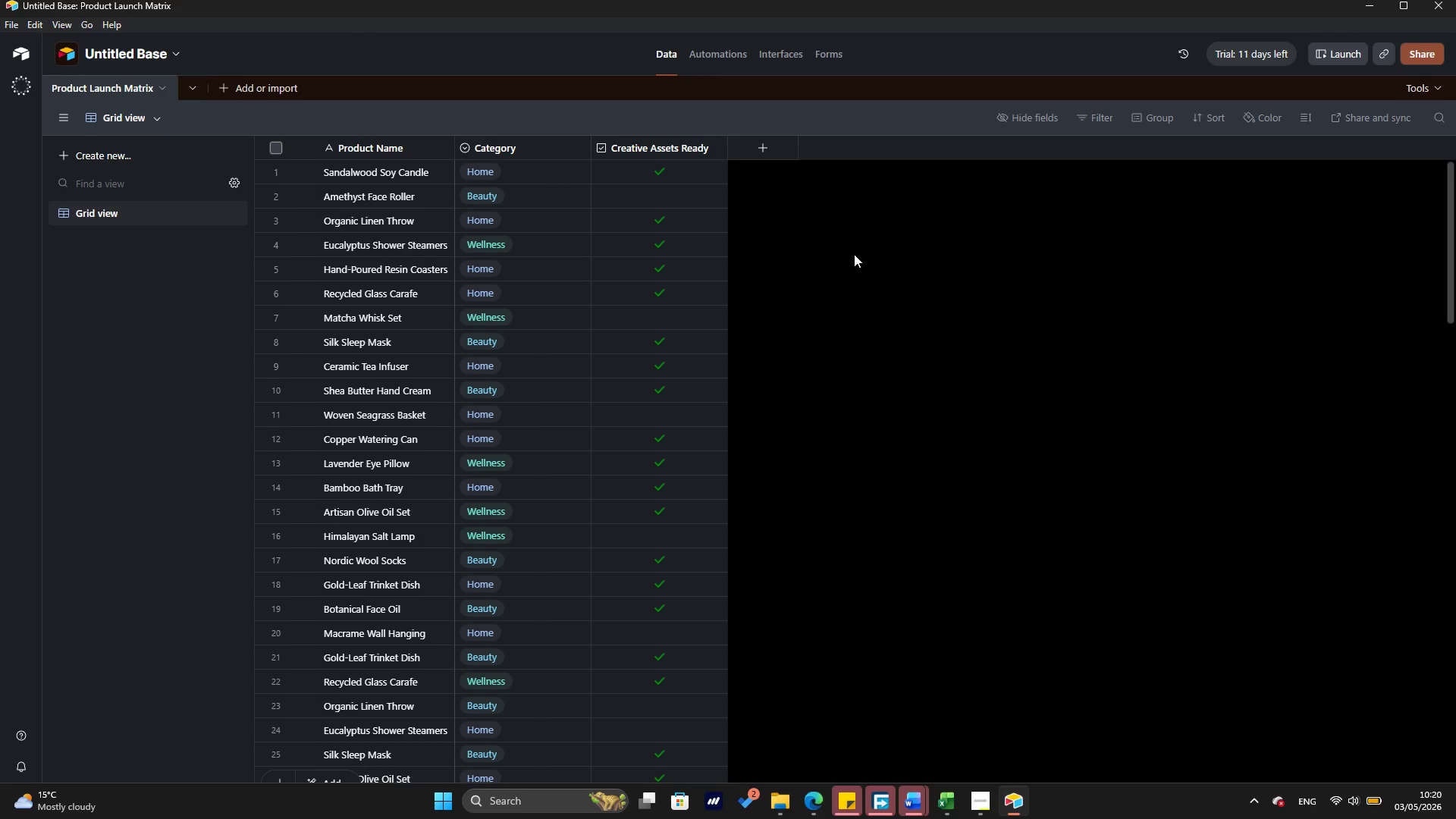 
wait(5.08)
 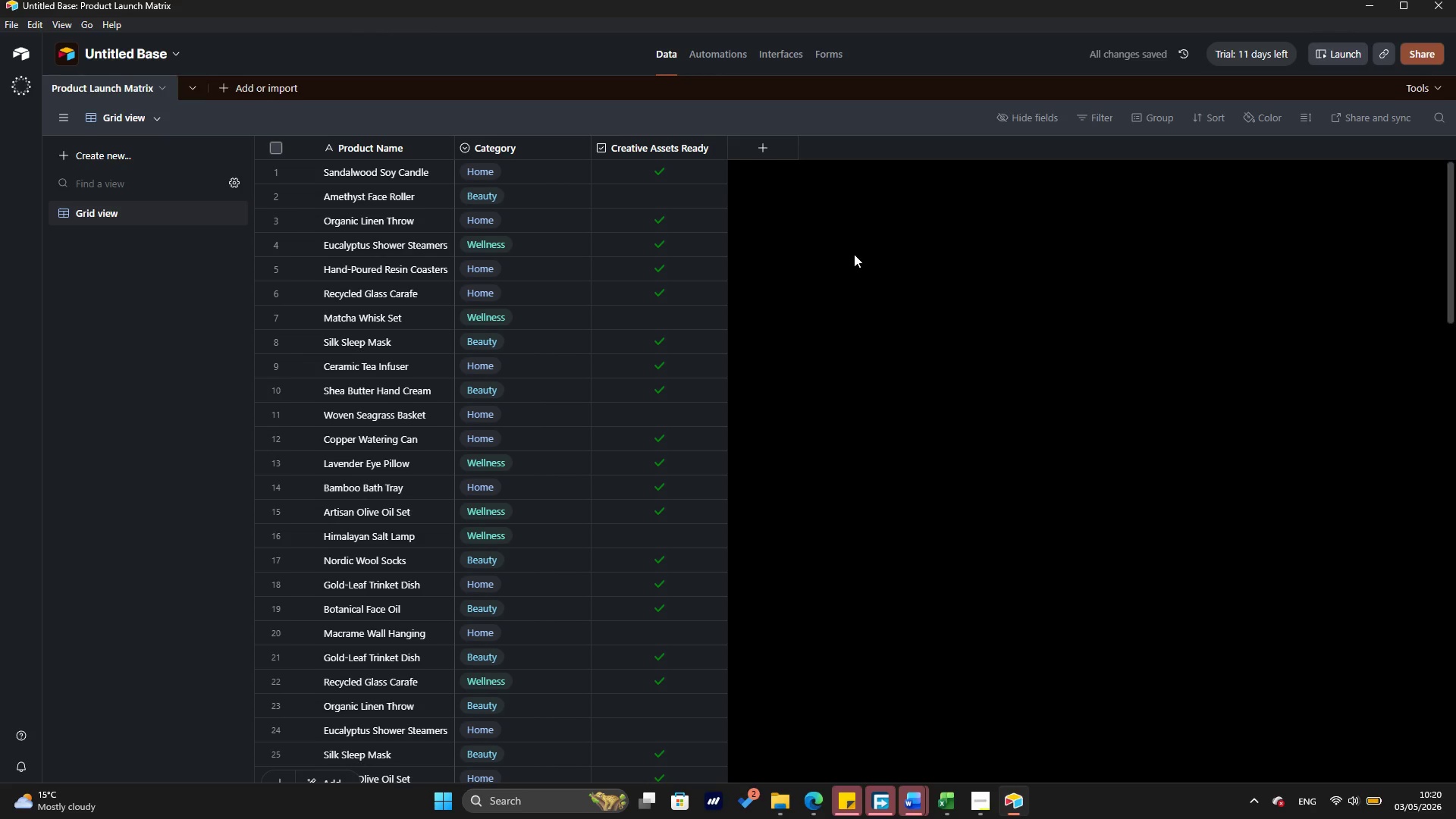 
left_click([774, 157])
 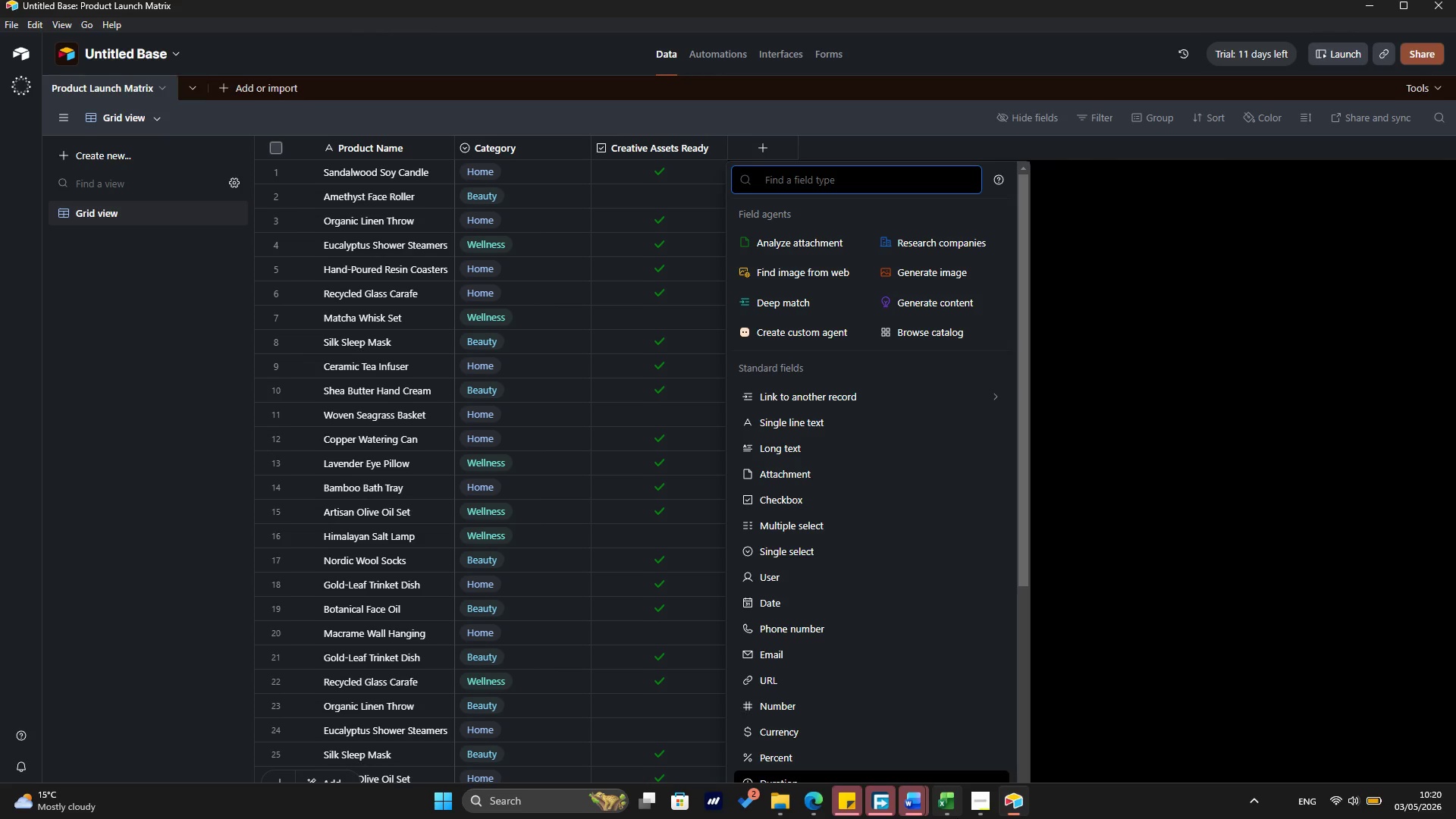 
left_click([952, 802])
 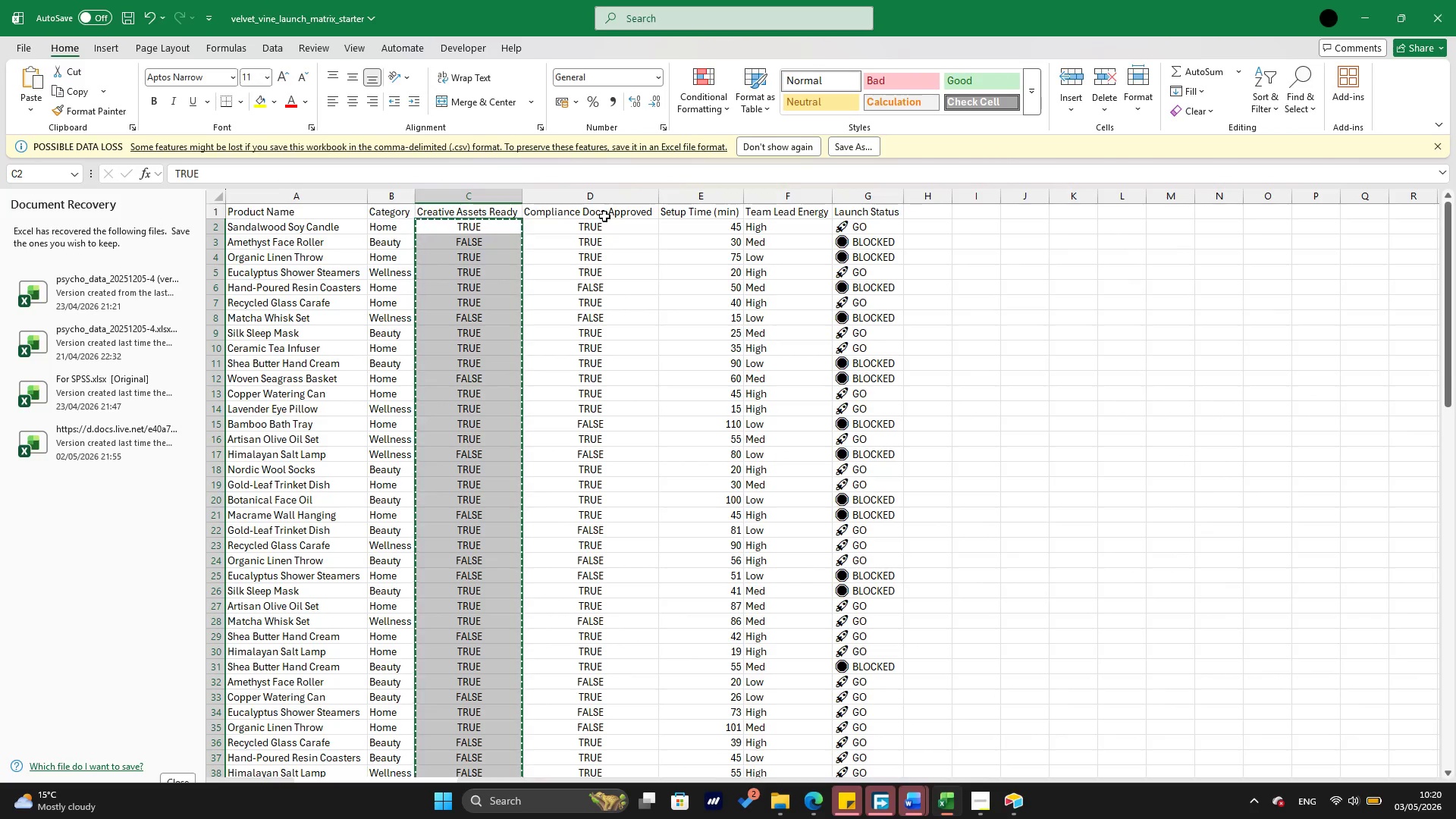 
left_click([606, 212])
 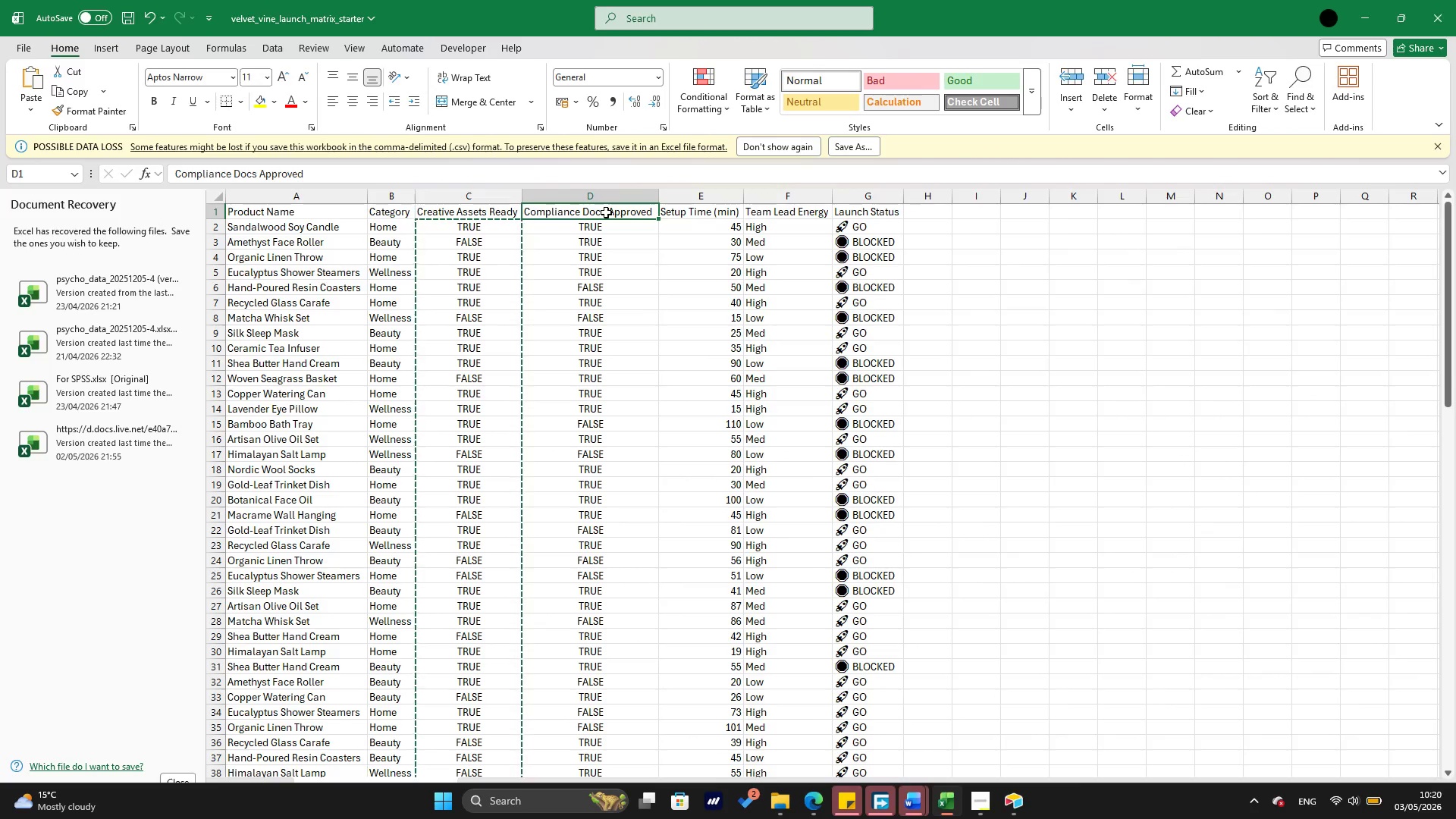 
key(Control+ControlLeft)
 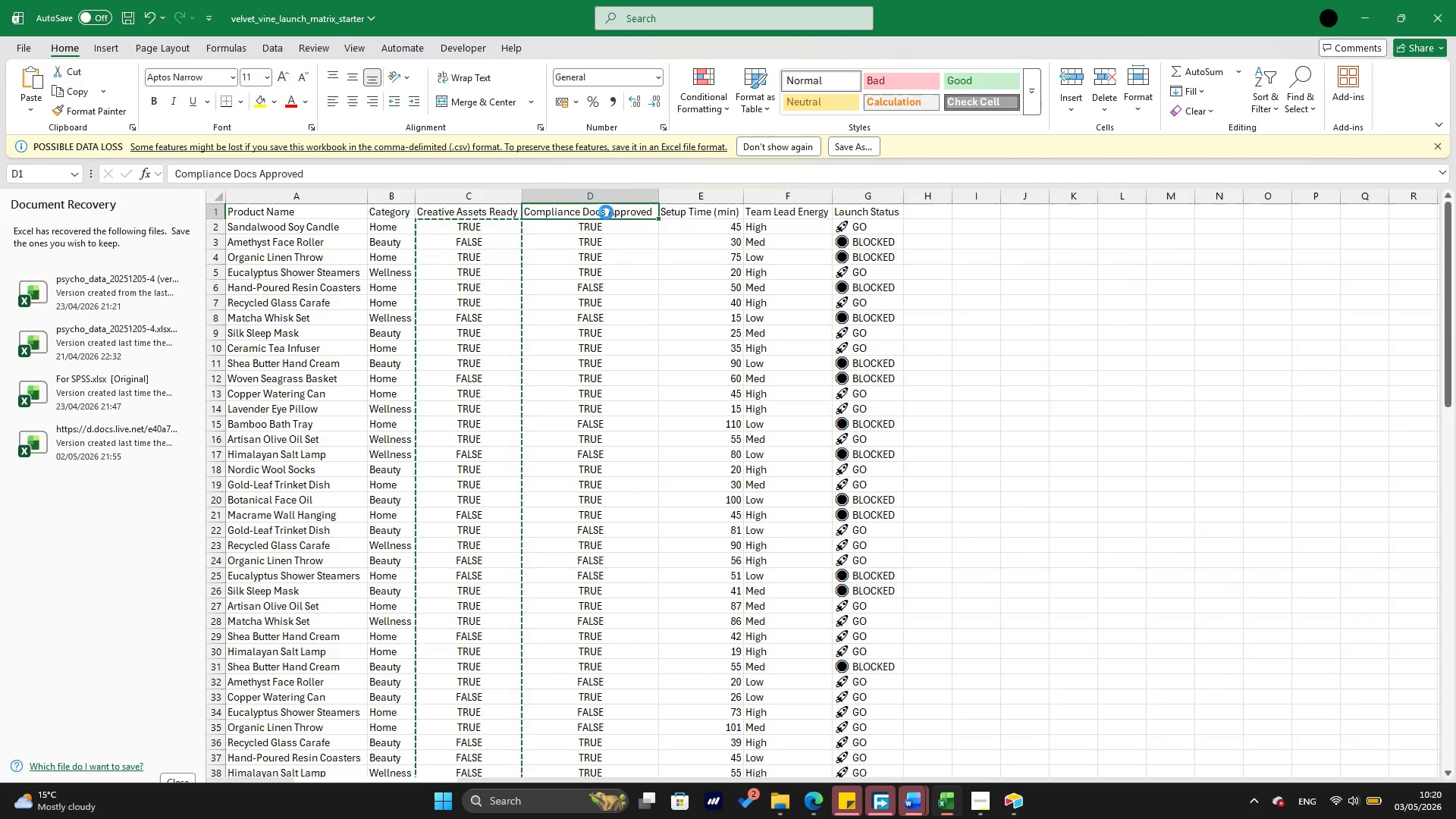 
key(Control+C)
 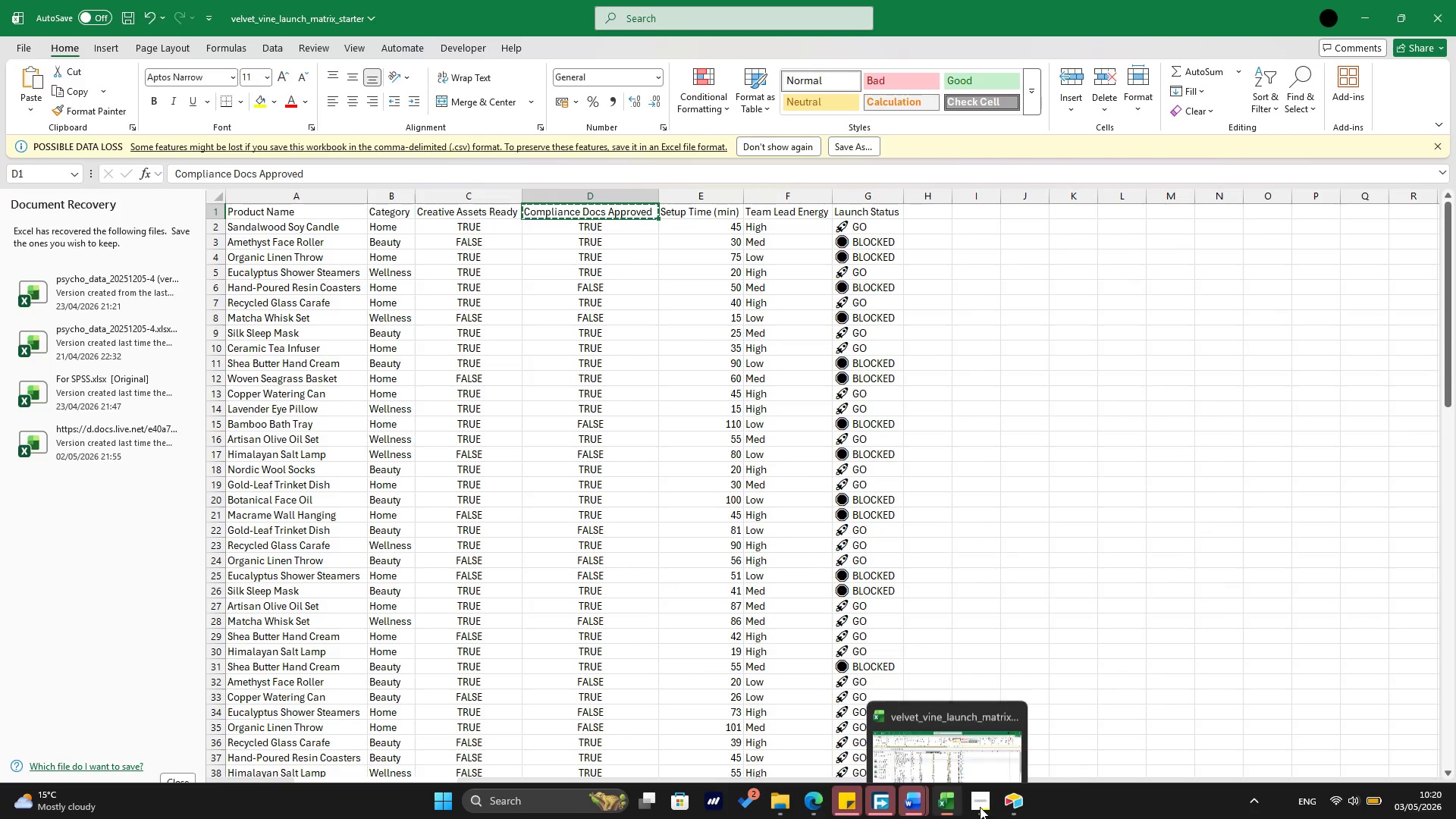 
left_click([1014, 805])
 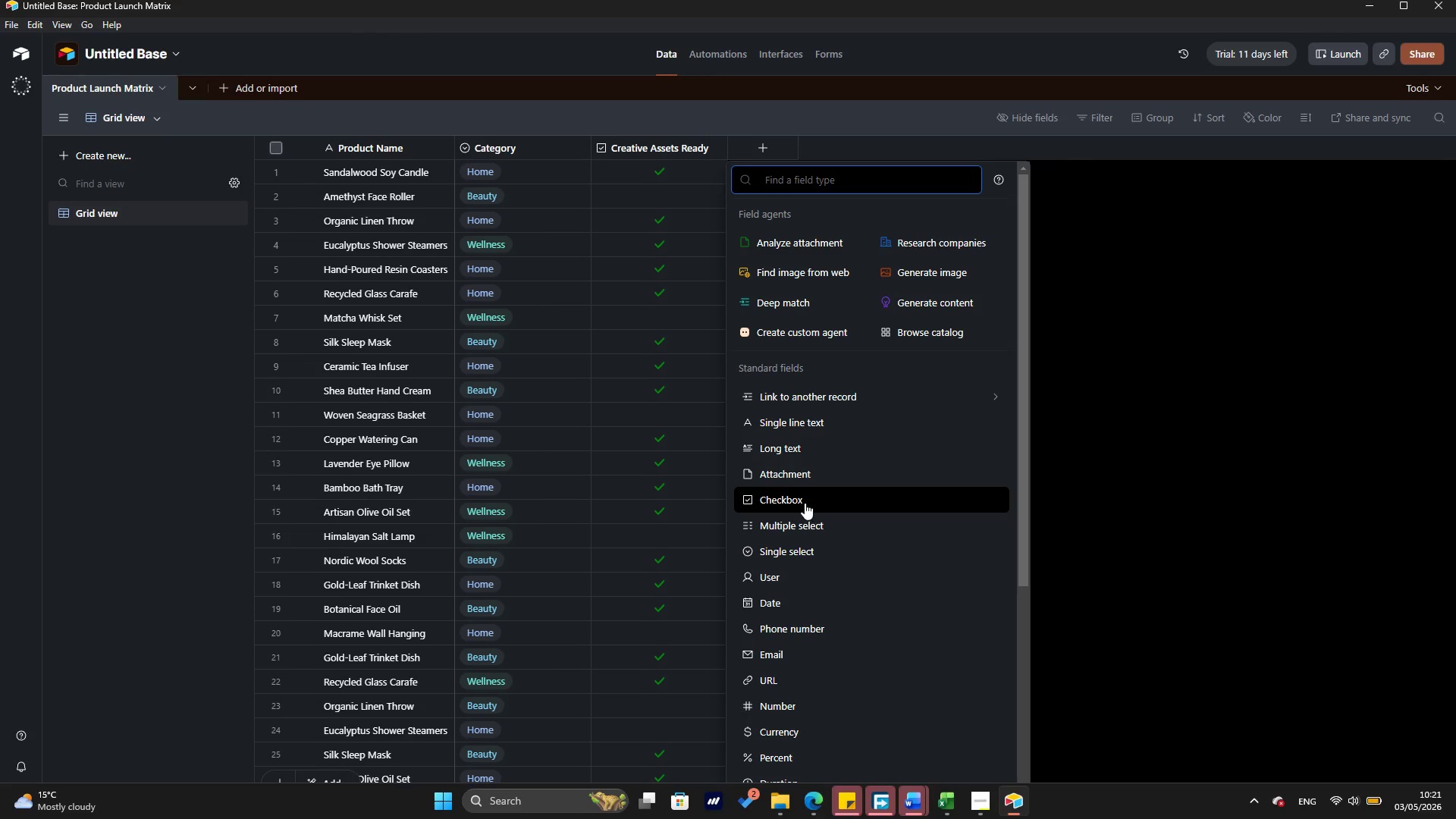 
left_click([805, 503])
 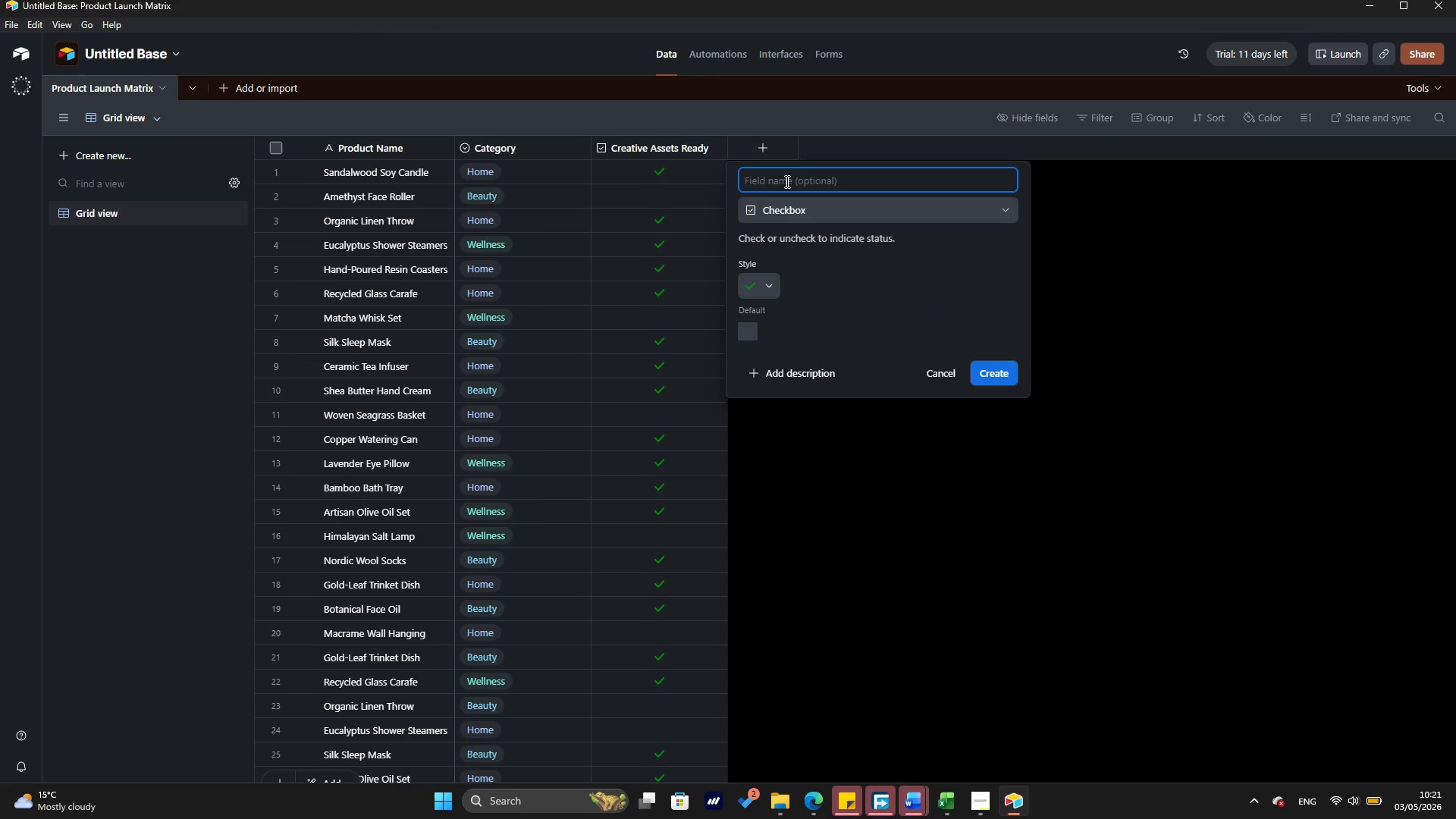 
key(Control+ControlLeft)
 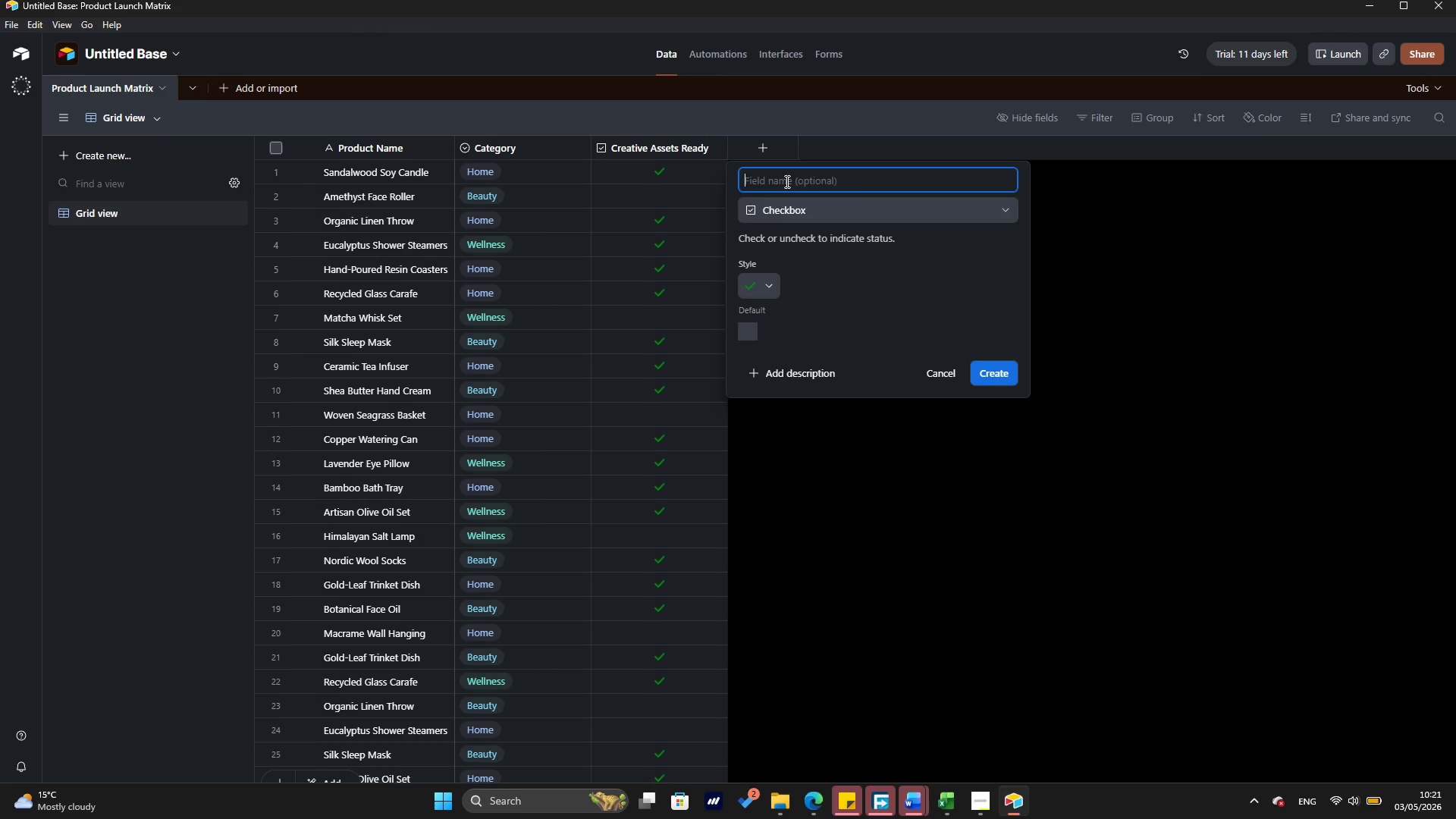 
key(Control+V)
 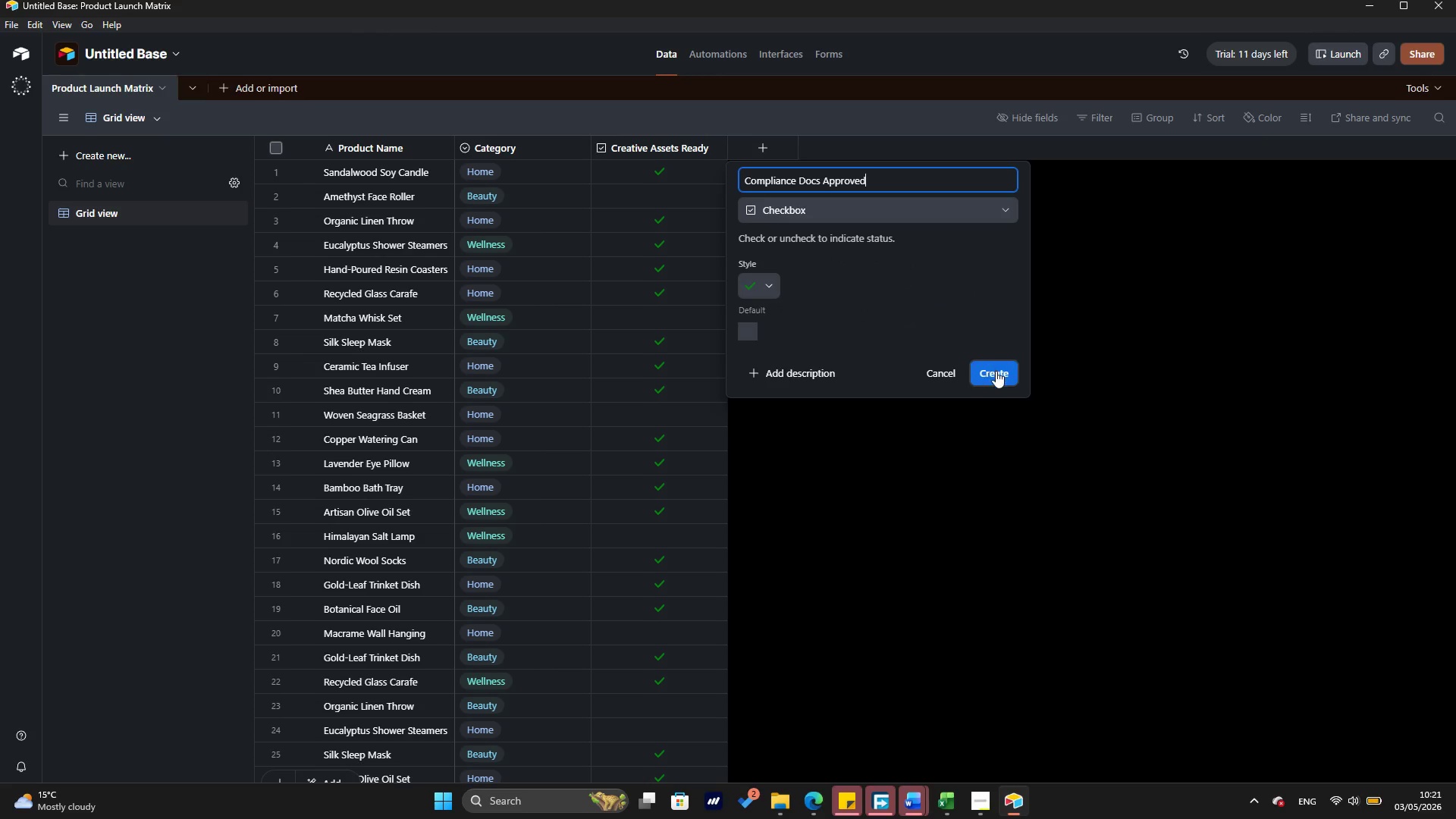 
left_click([996, 372])
 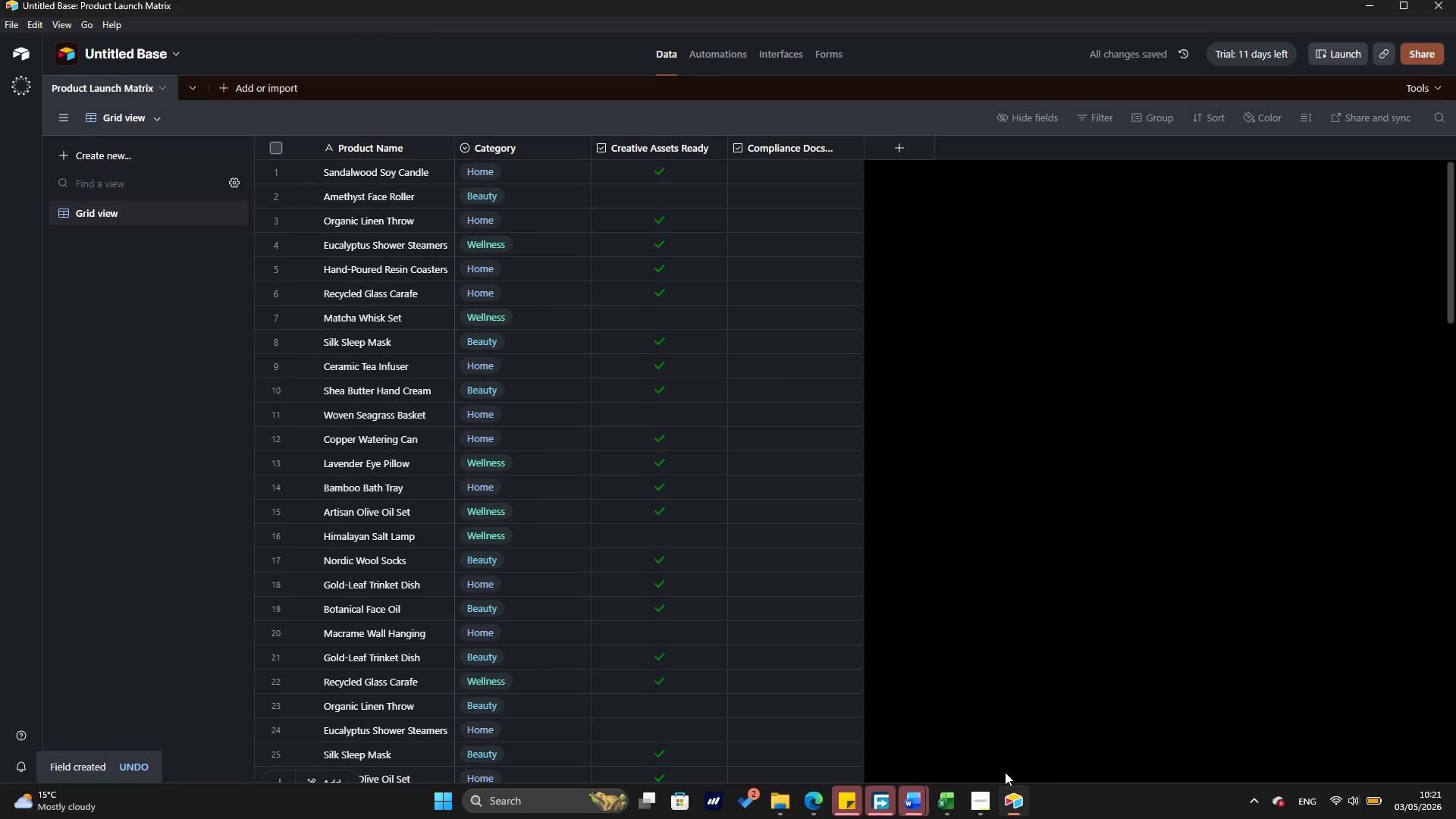 
left_click([945, 798])
 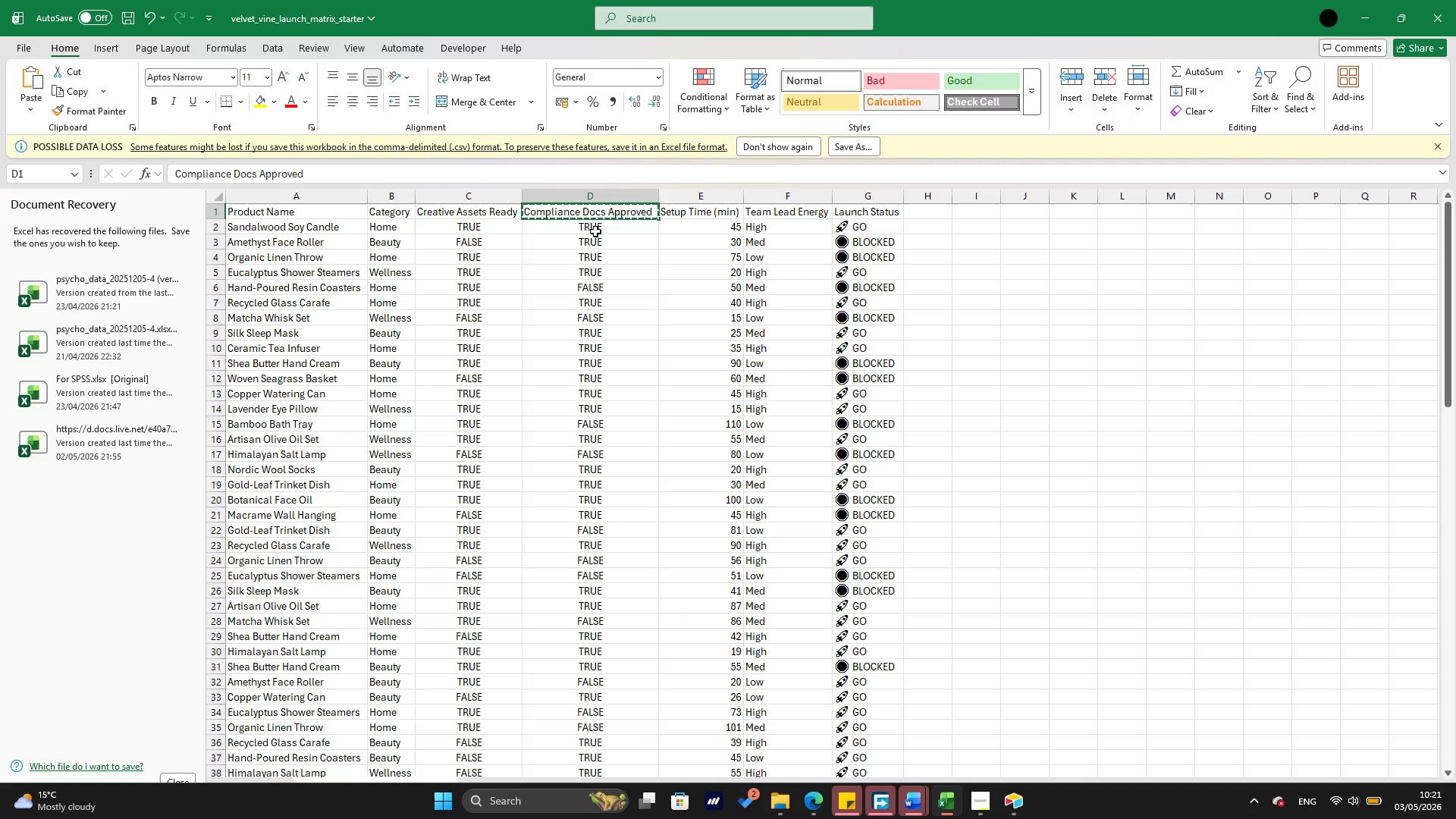 
left_click([595, 231])
 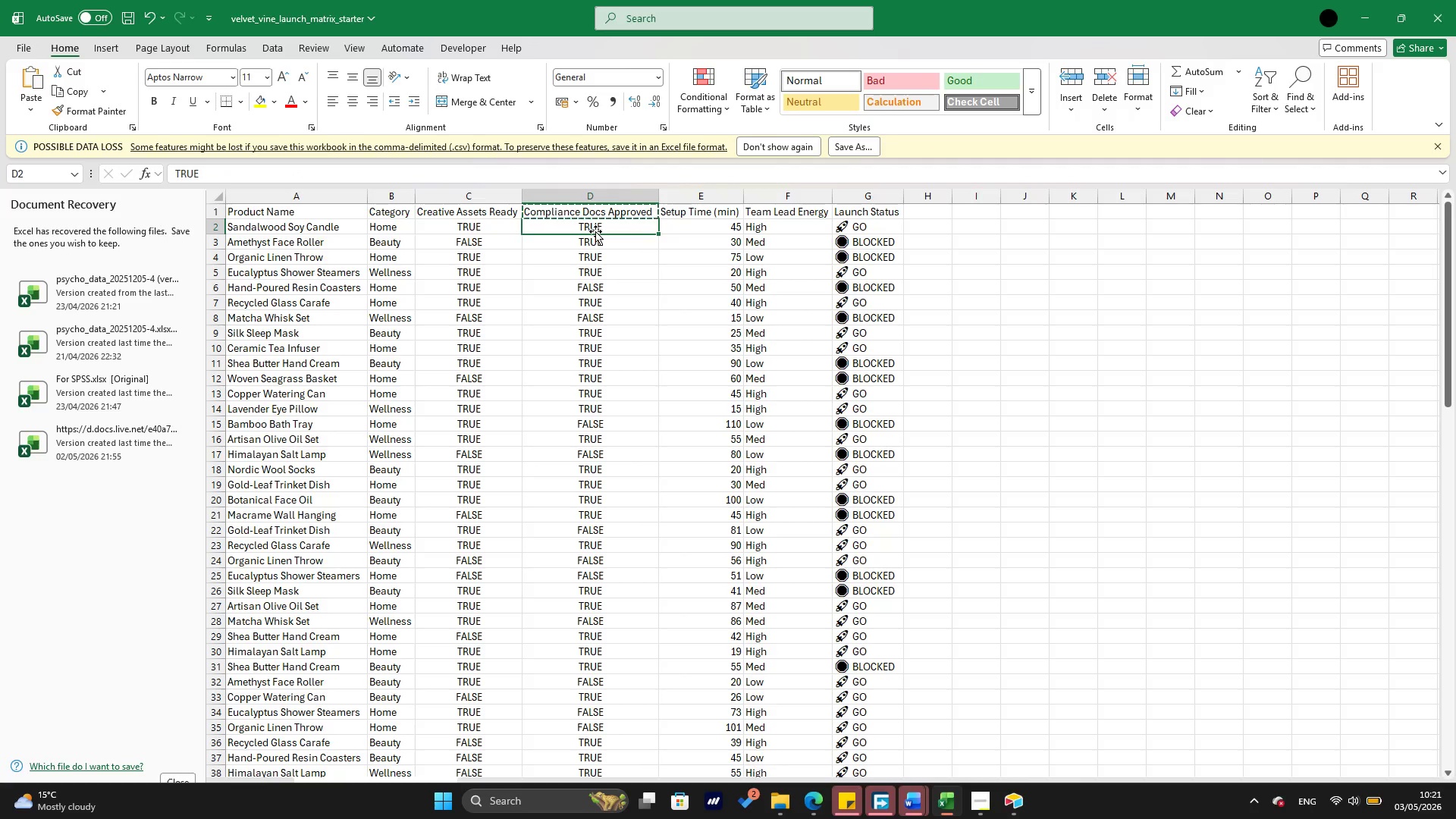 
key(Escape)
 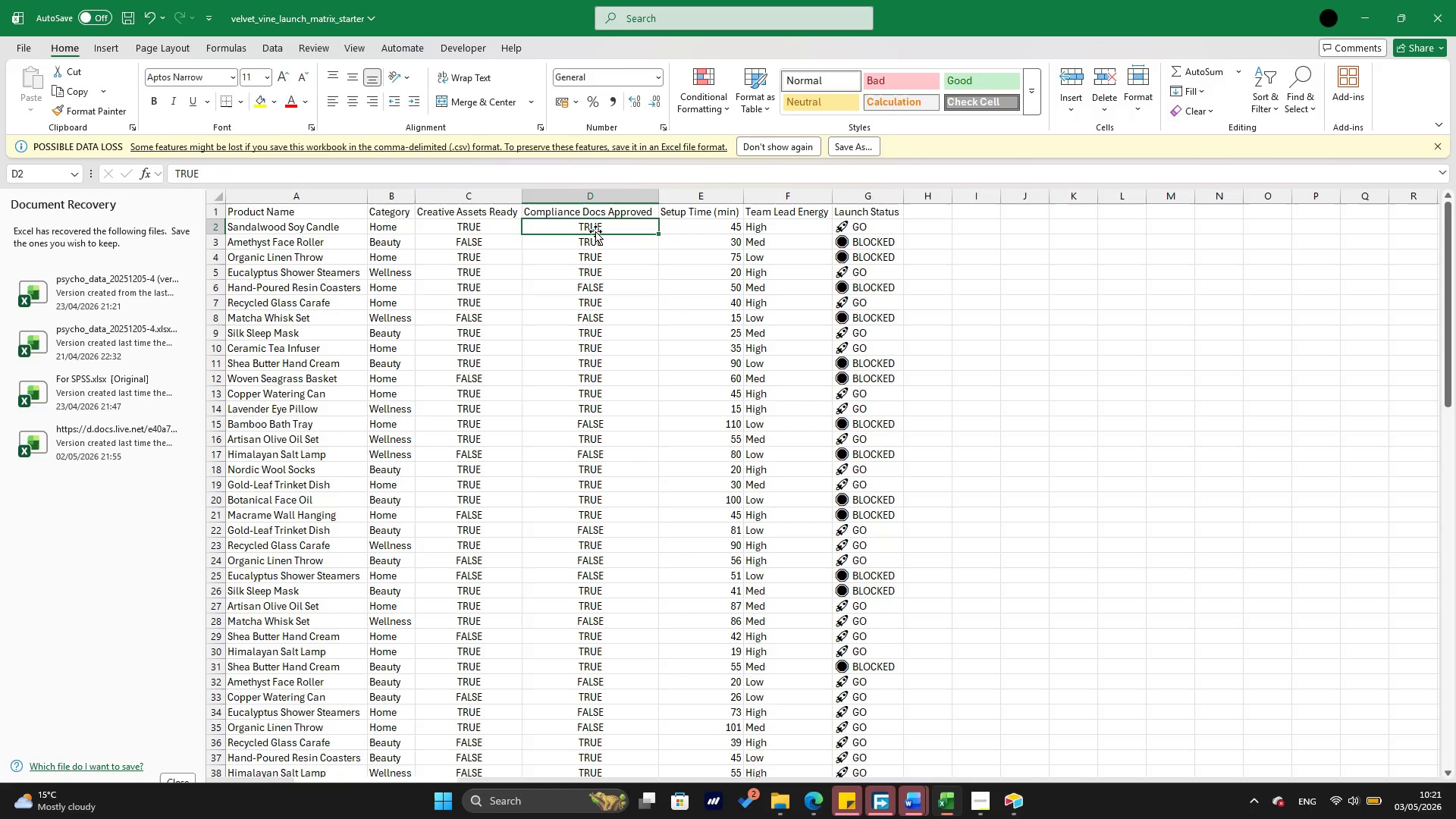 
hold_key(key=ArrowDown, duration=0.94)
 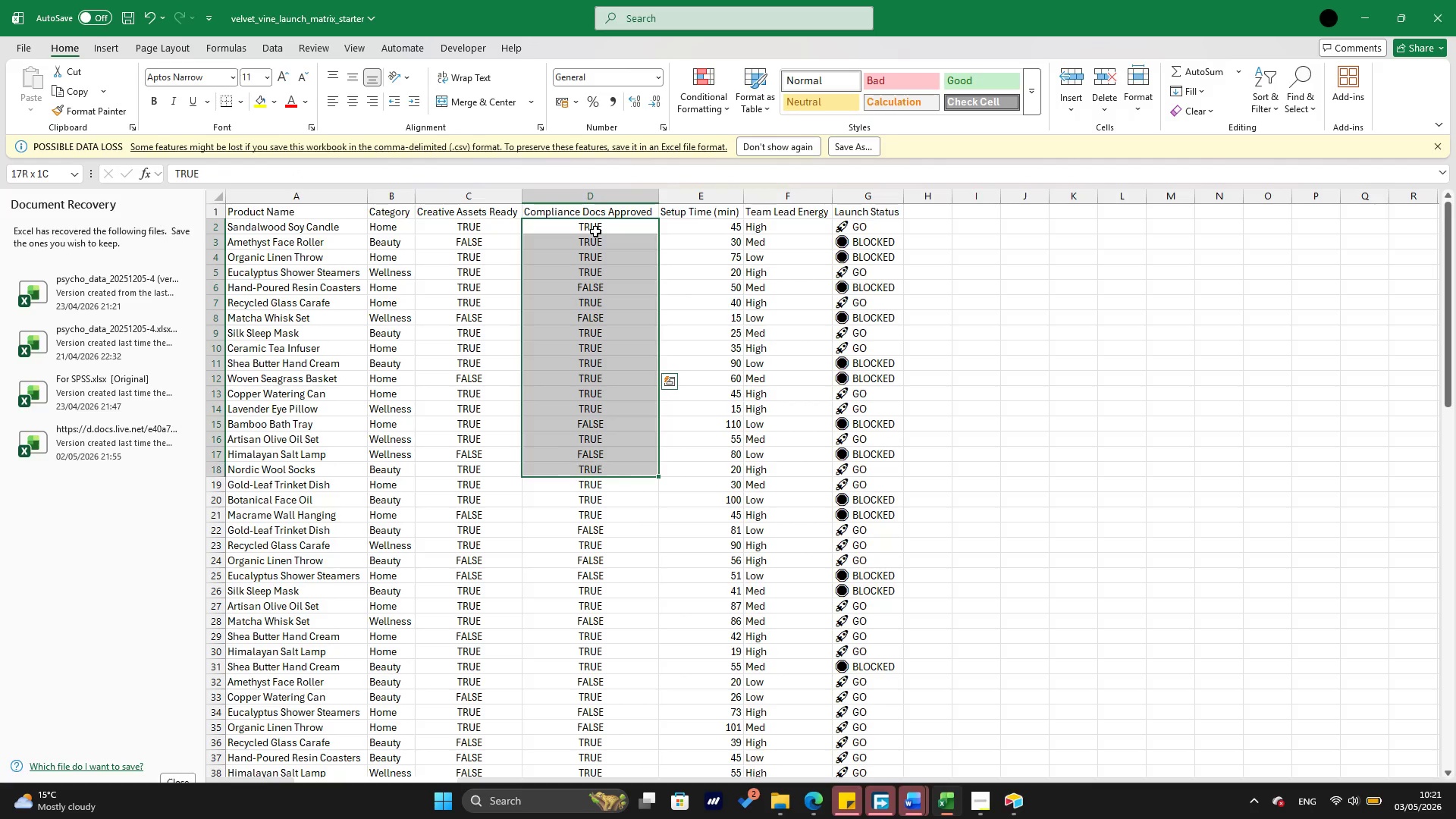 
hold_key(key=ArrowDown, duration=0.52)
 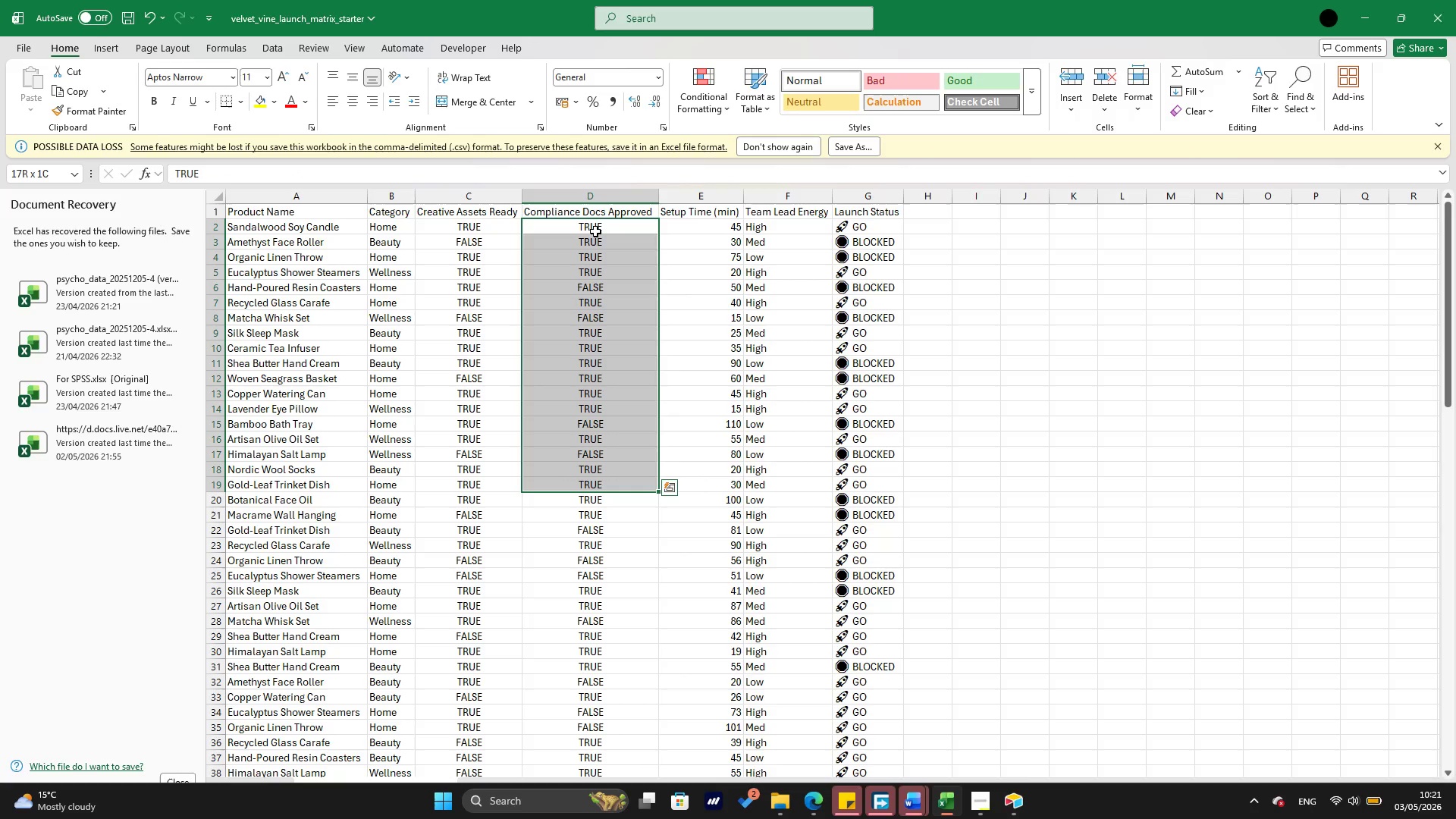 
hold_key(key=ArrowDown, duration=0.72)
 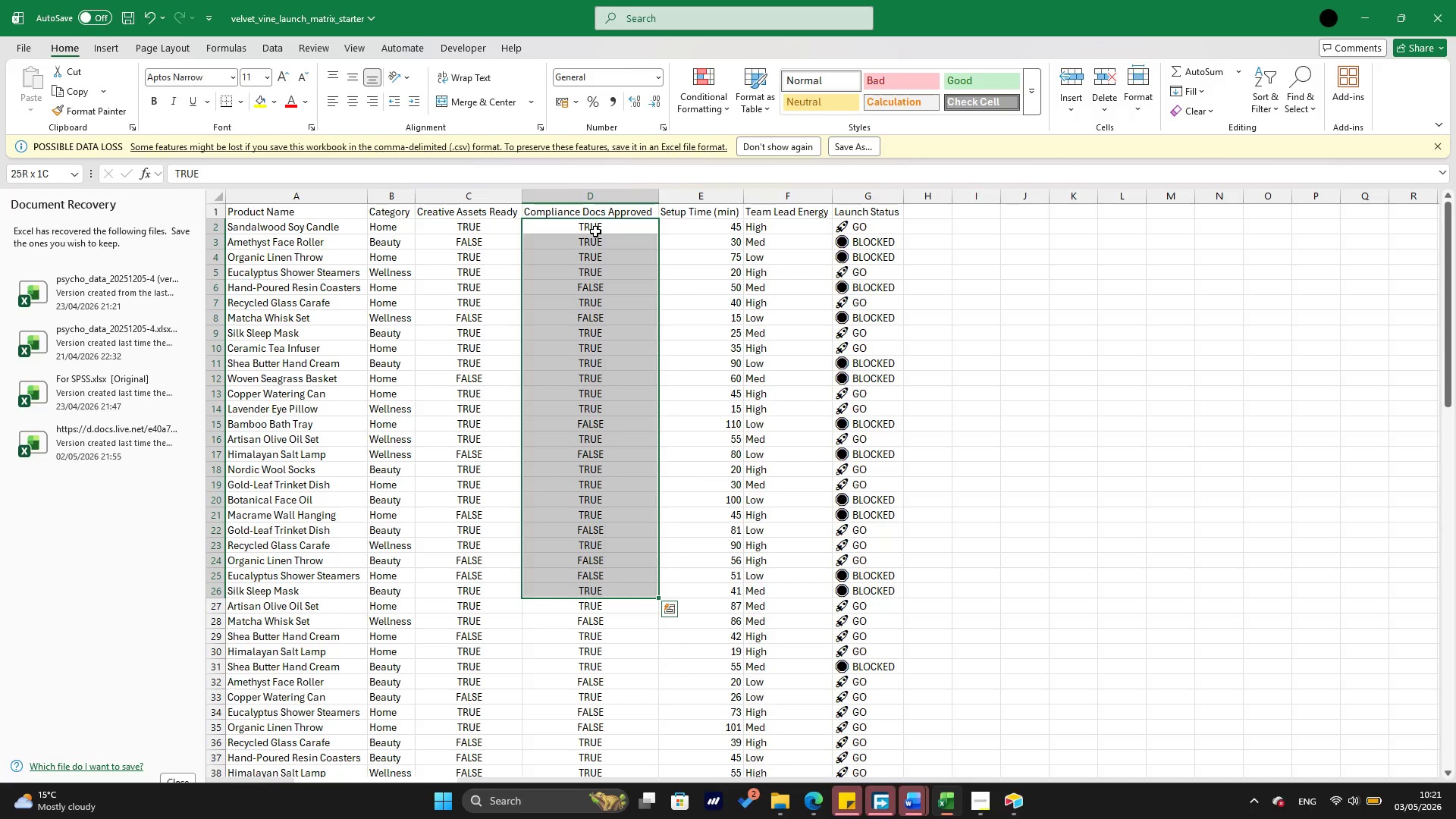 
key(Shift+ArrowDown)
 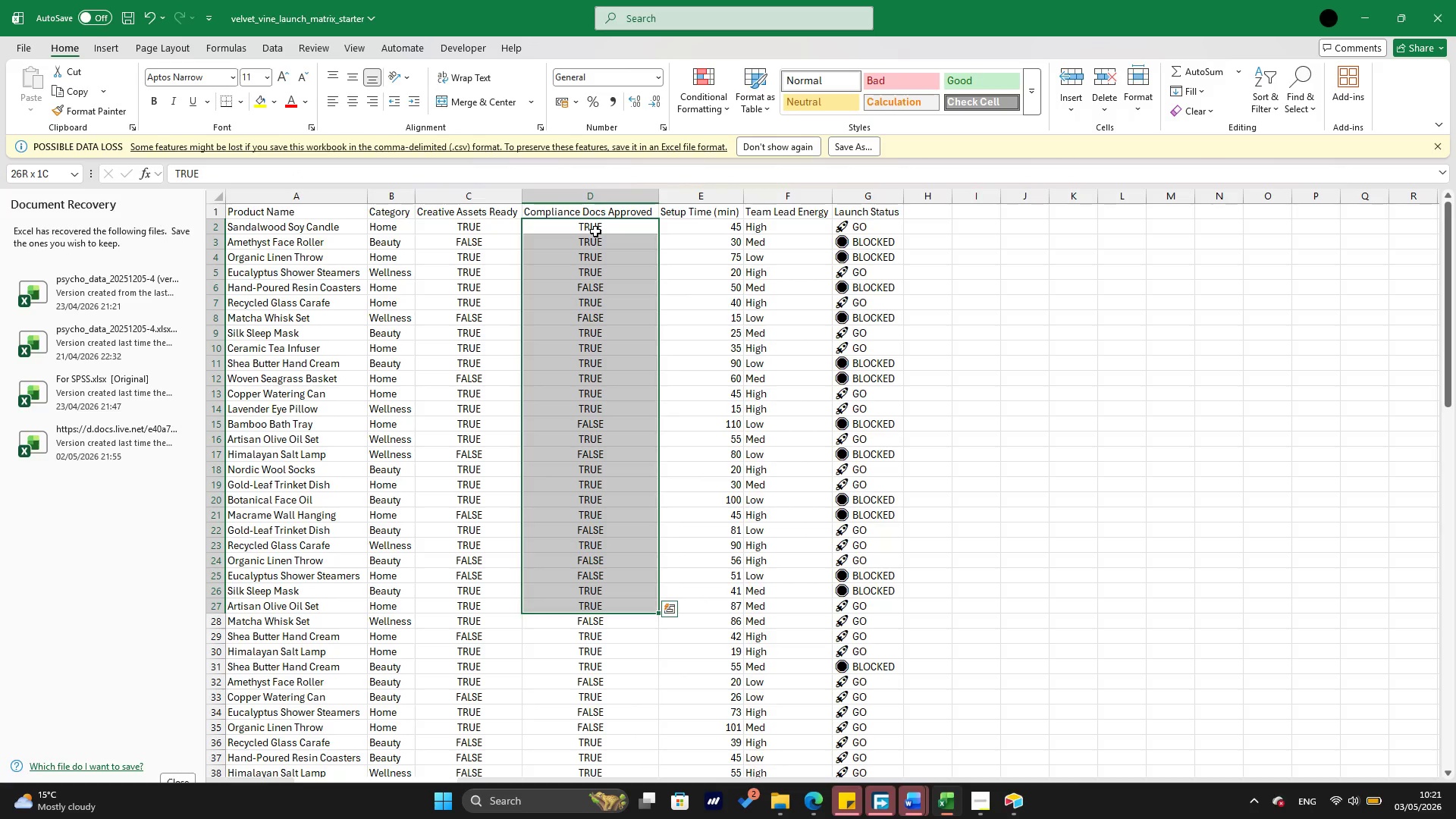 
key(Shift+ArrowDown)
 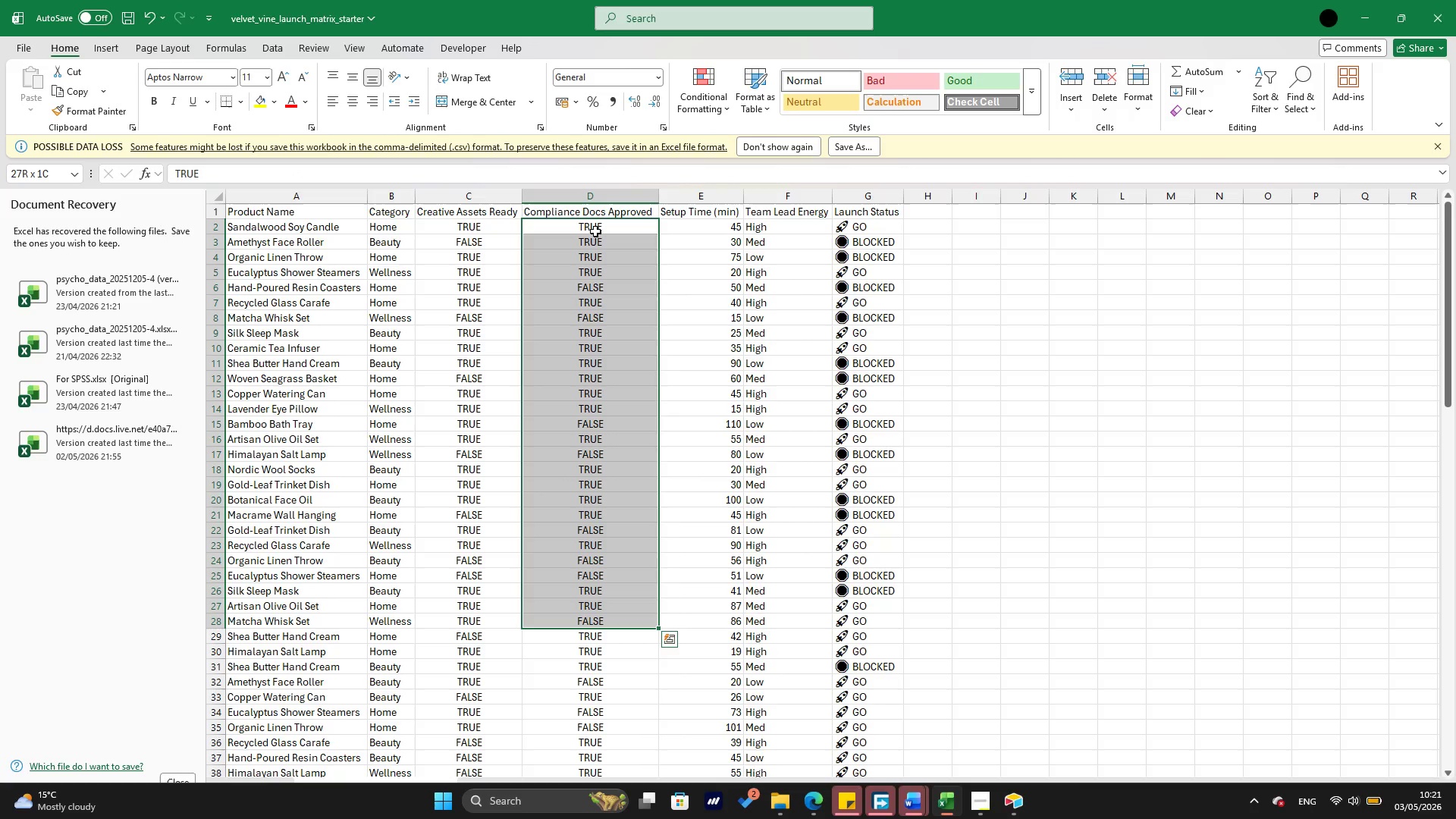 
key(Shift+ArrowDown)
 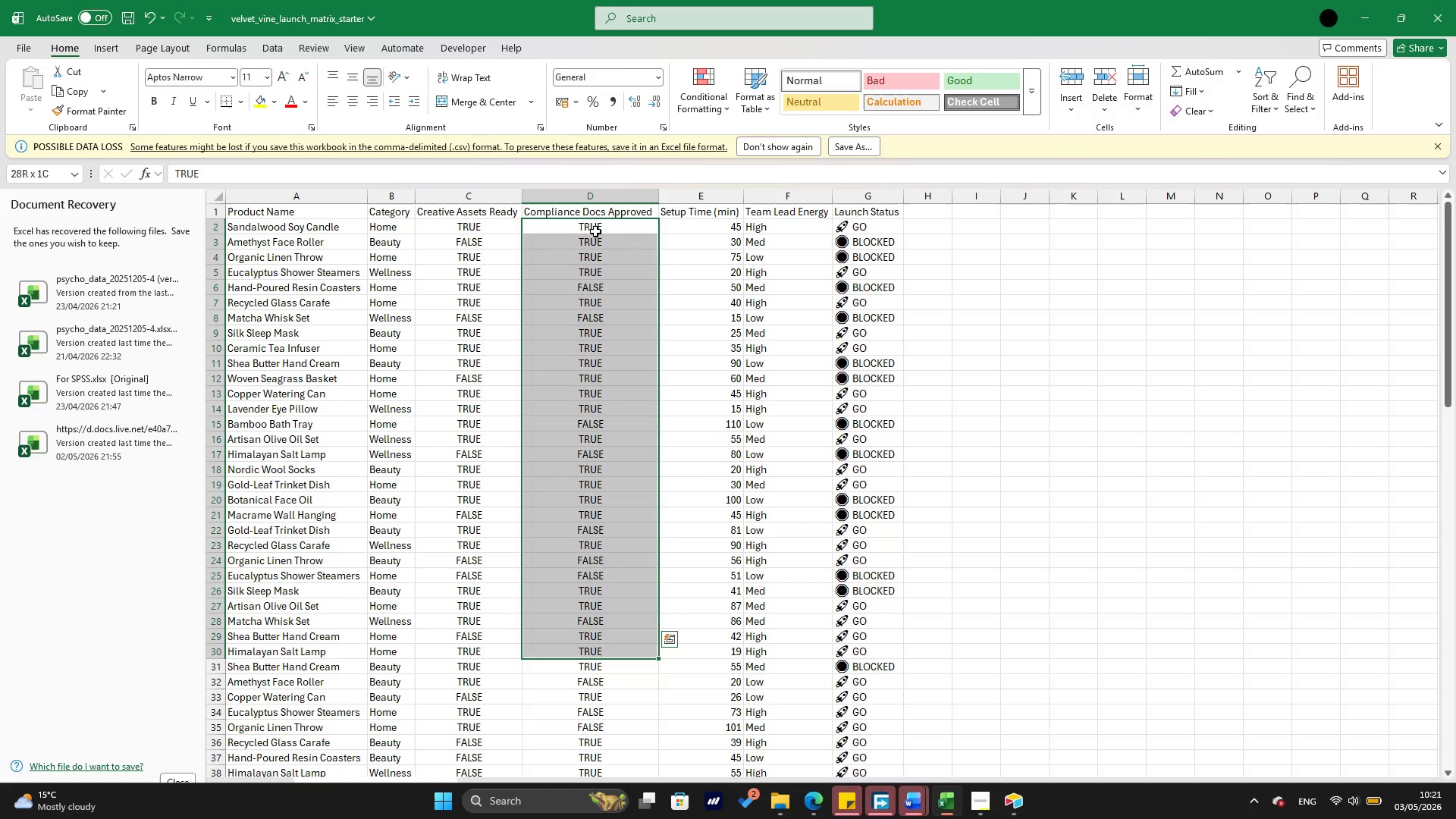 
key(Shift+ArrowDown)
 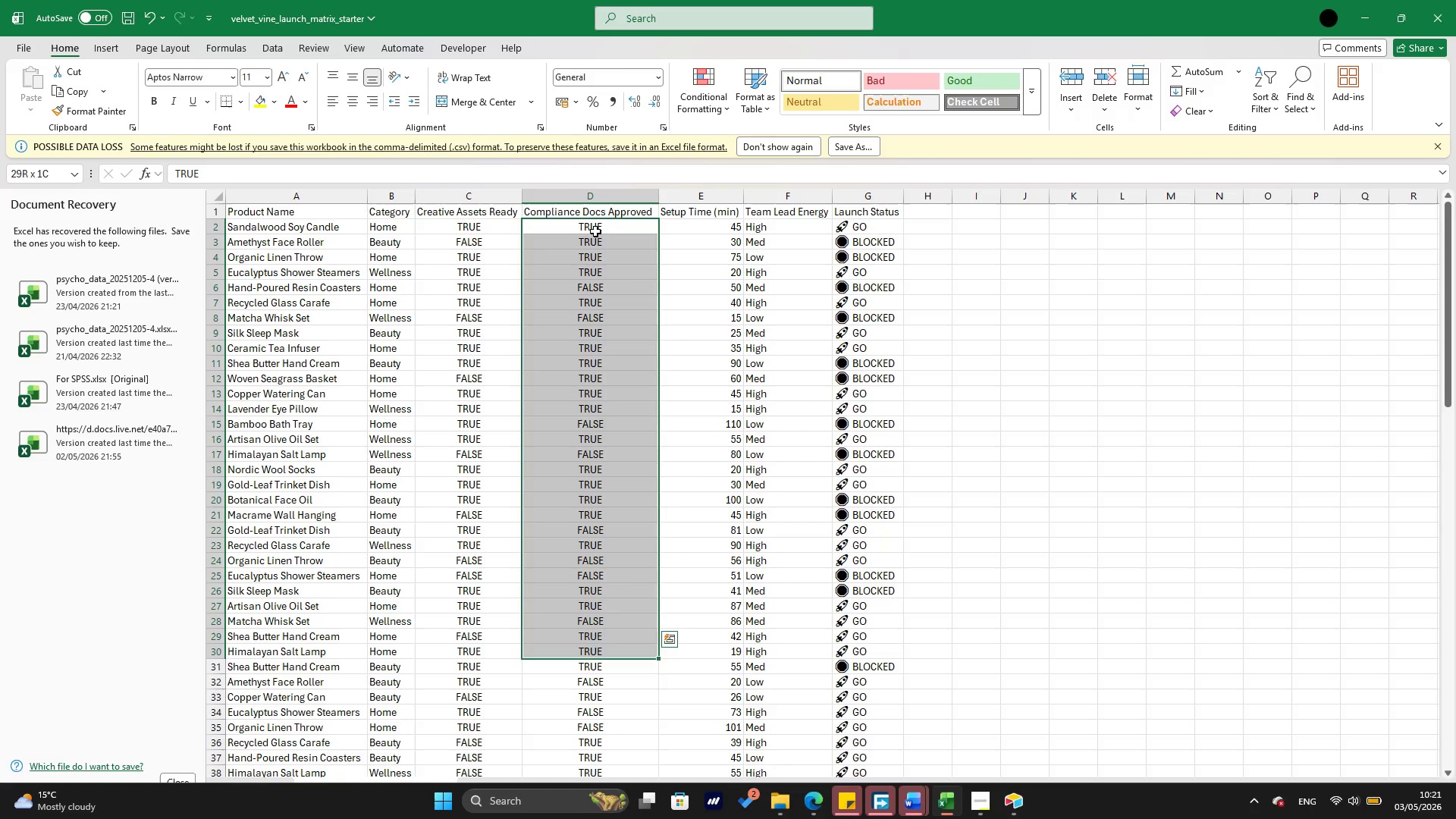 
key(Shift+ArrowDown)
 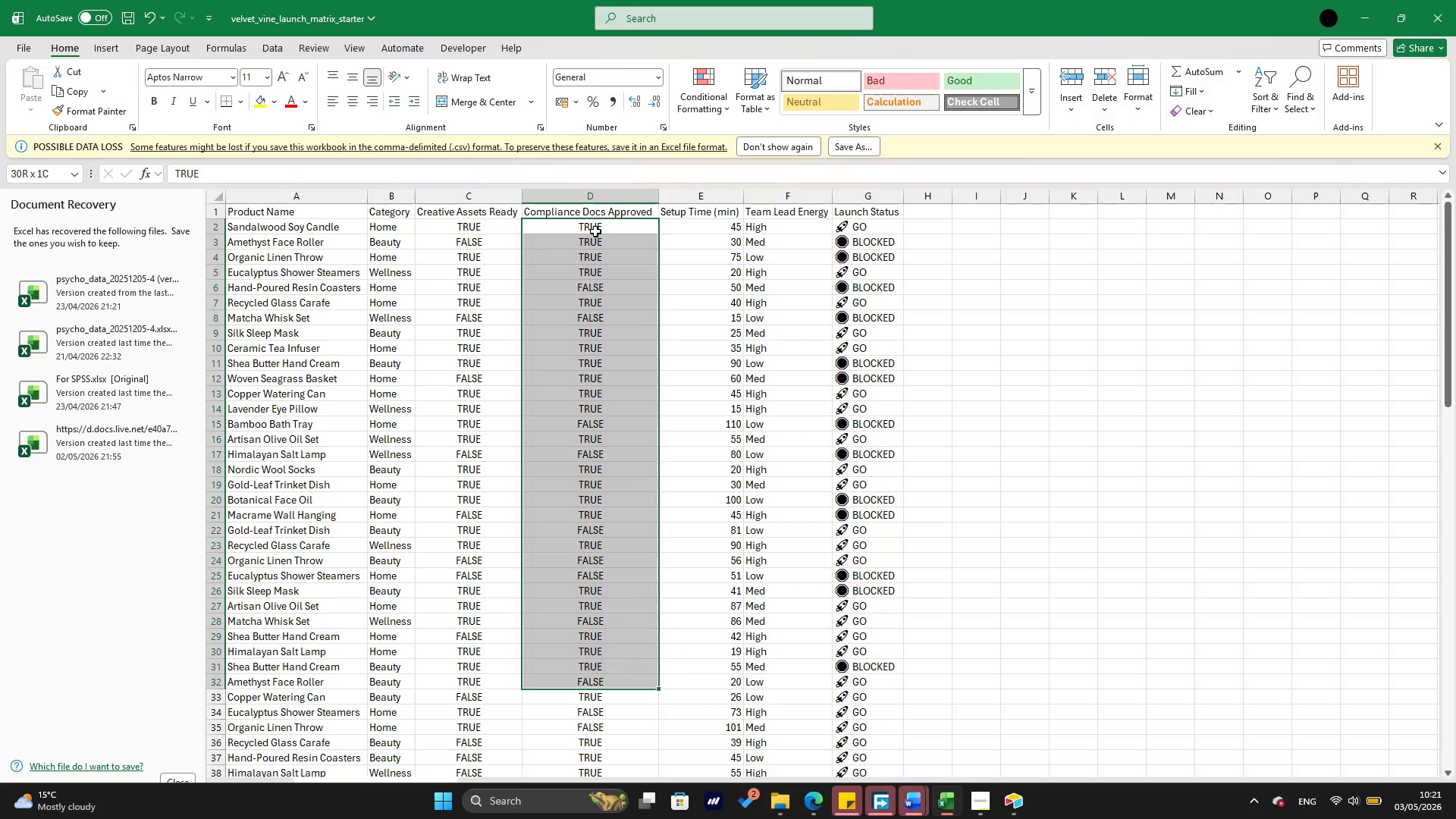 
key(Shift+ArrowDown)
 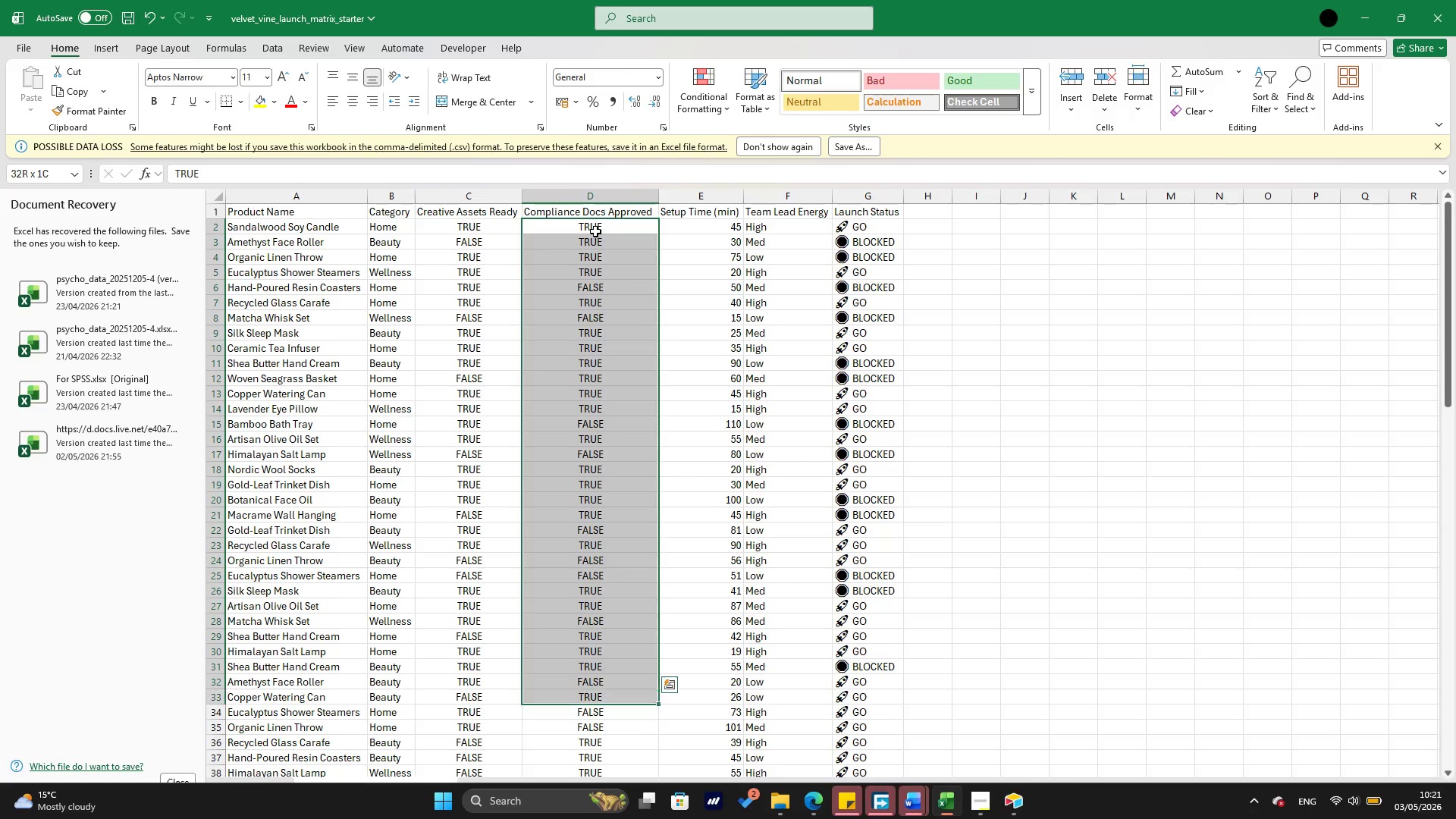 
key(Shift+ArrowDown)
 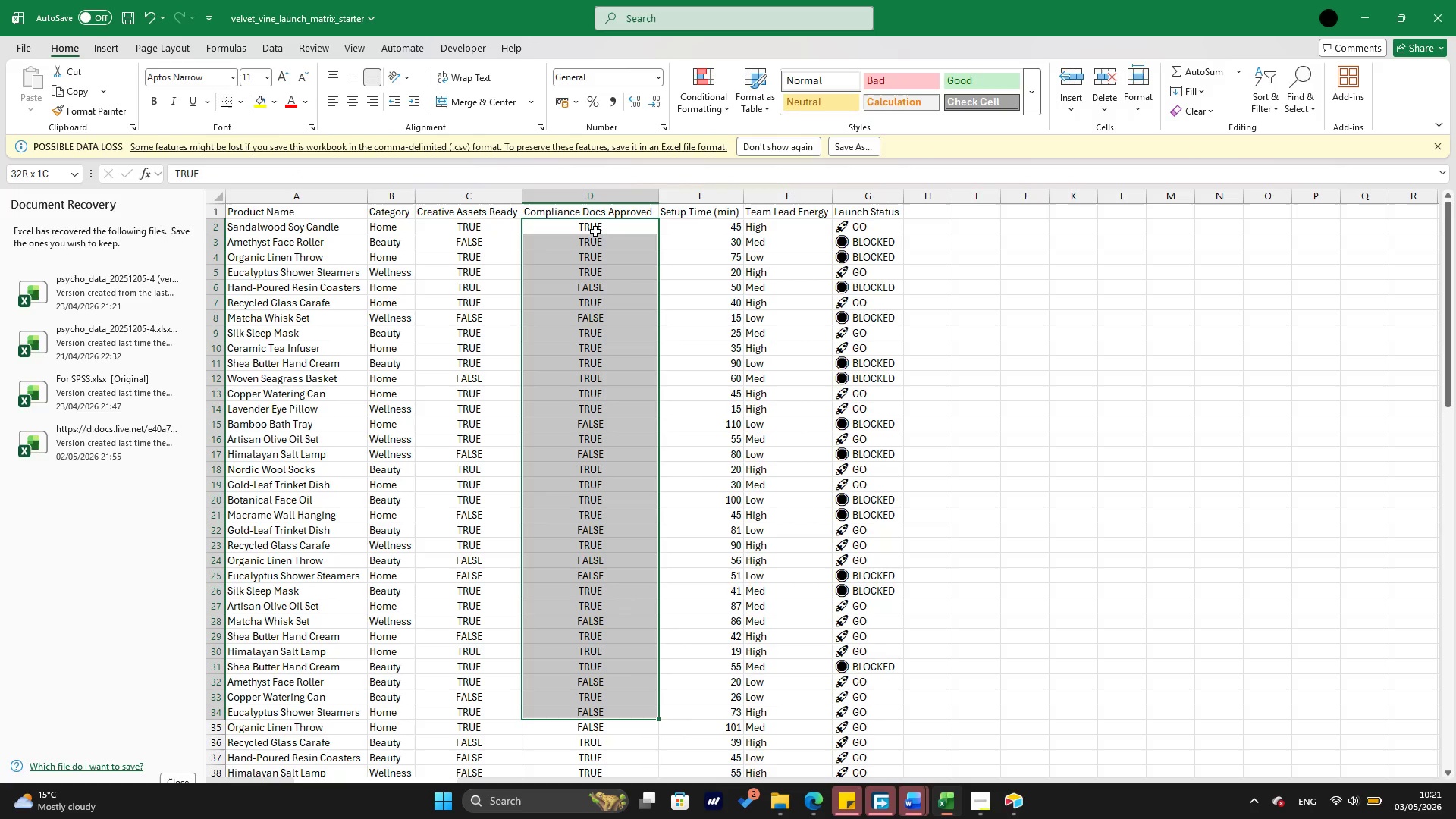 
key(Shift+ArrowDown)
 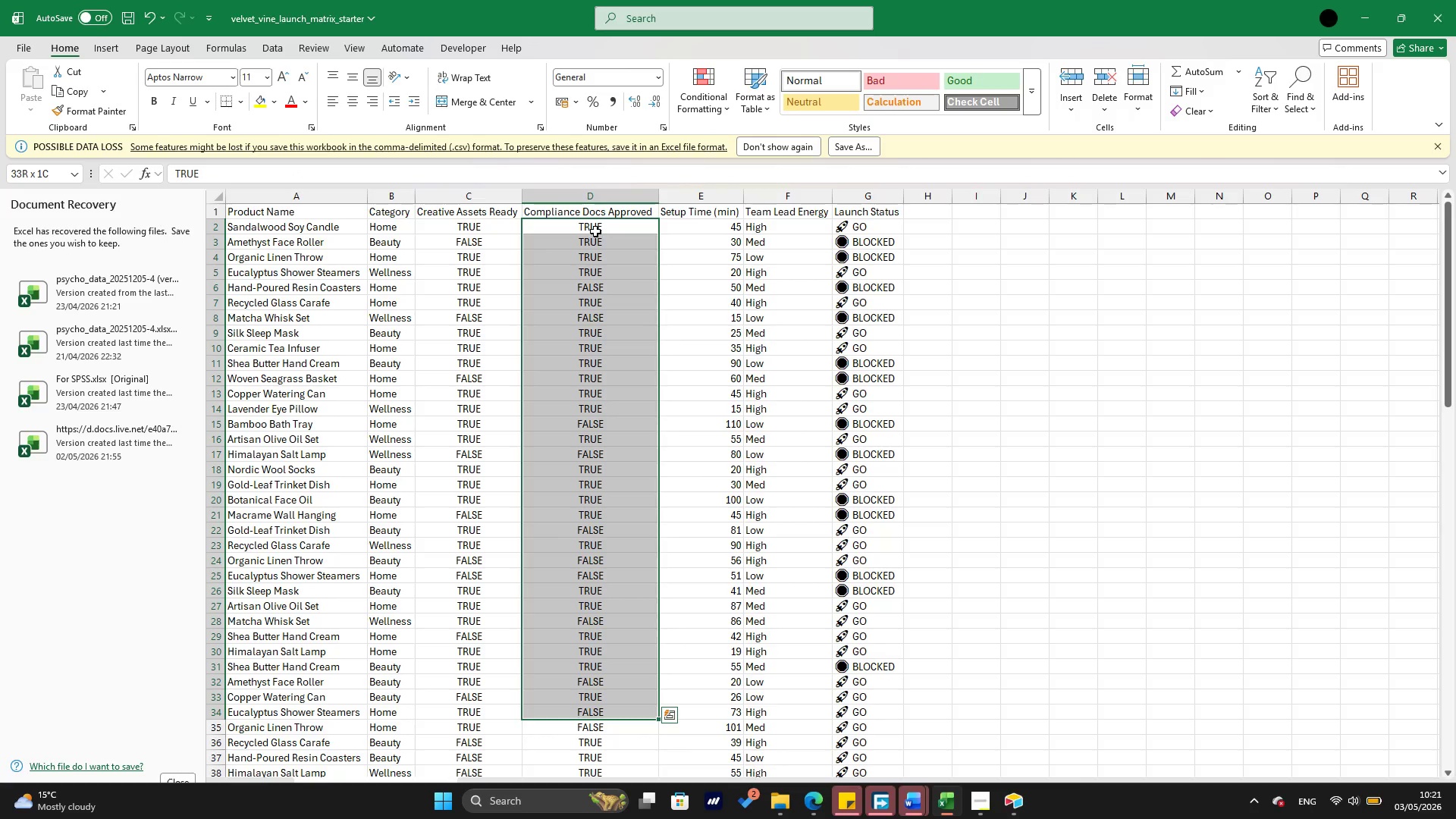 
hold_key(key=ArrowDown, duration=1.52)
 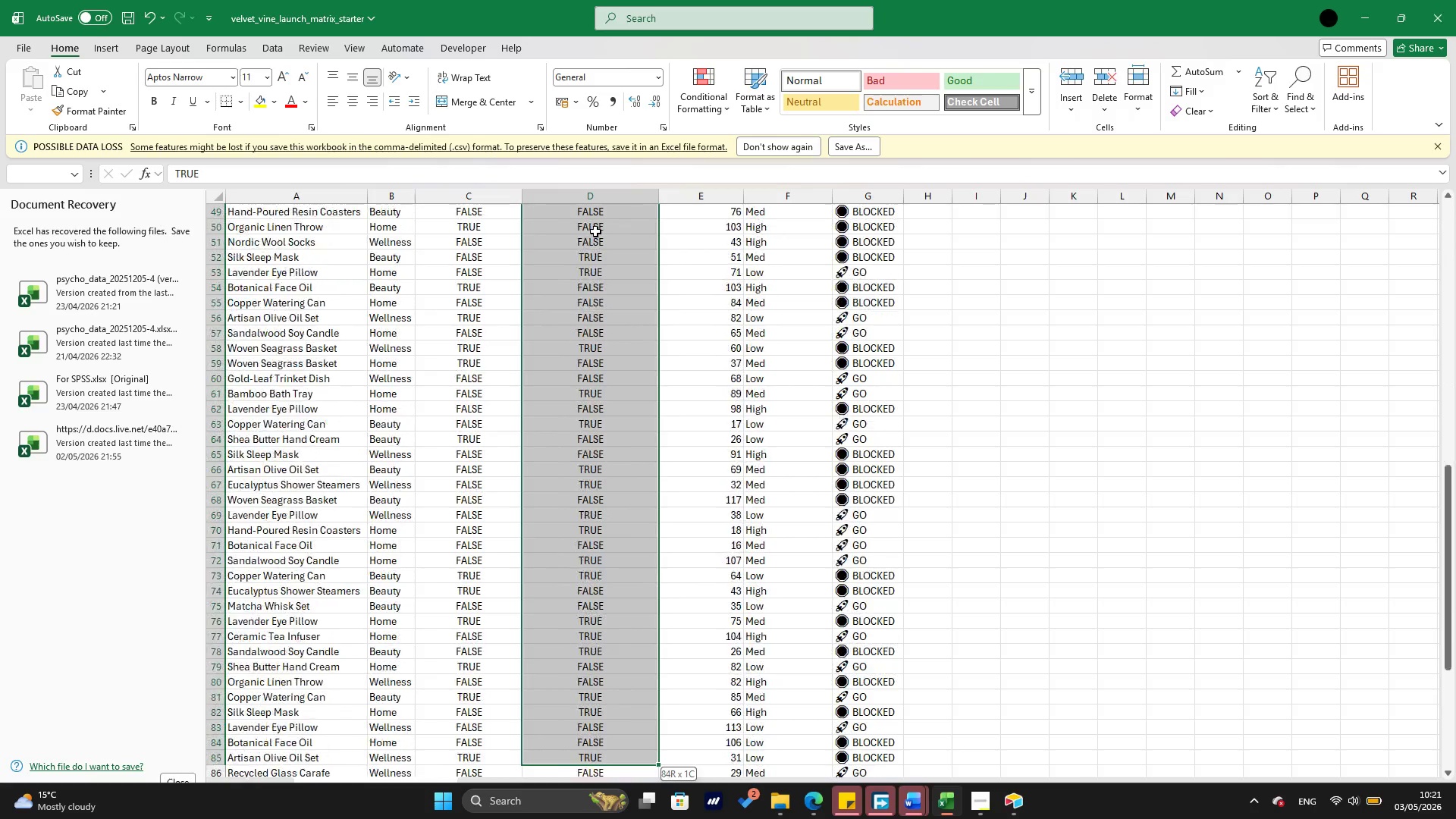 
hold_key(key=ArrowDown, duration=0.61)
 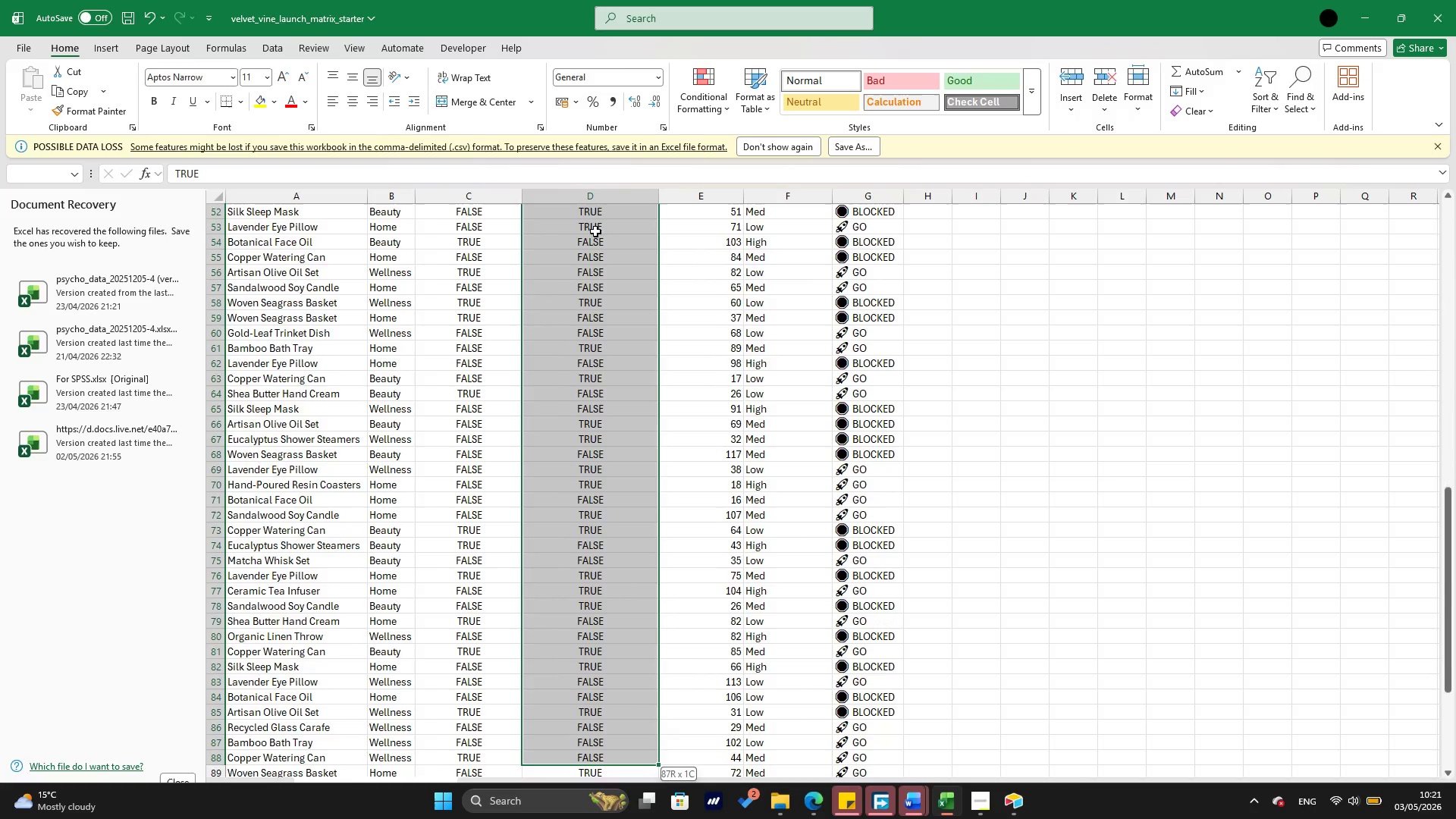 
hold_key(key=ArrowDown, duration=0.78)
 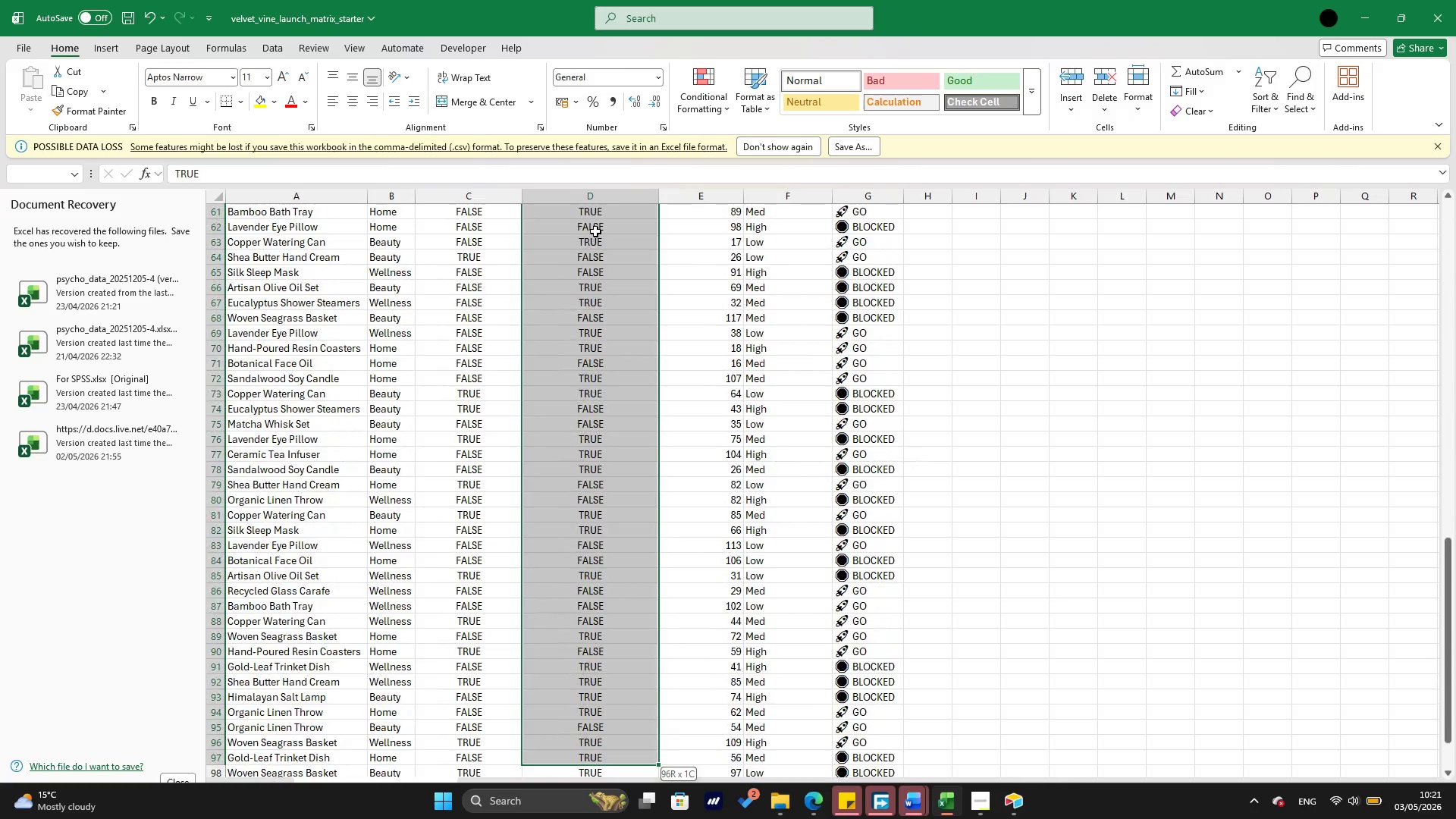 
key(Shift+ArrowDown)
 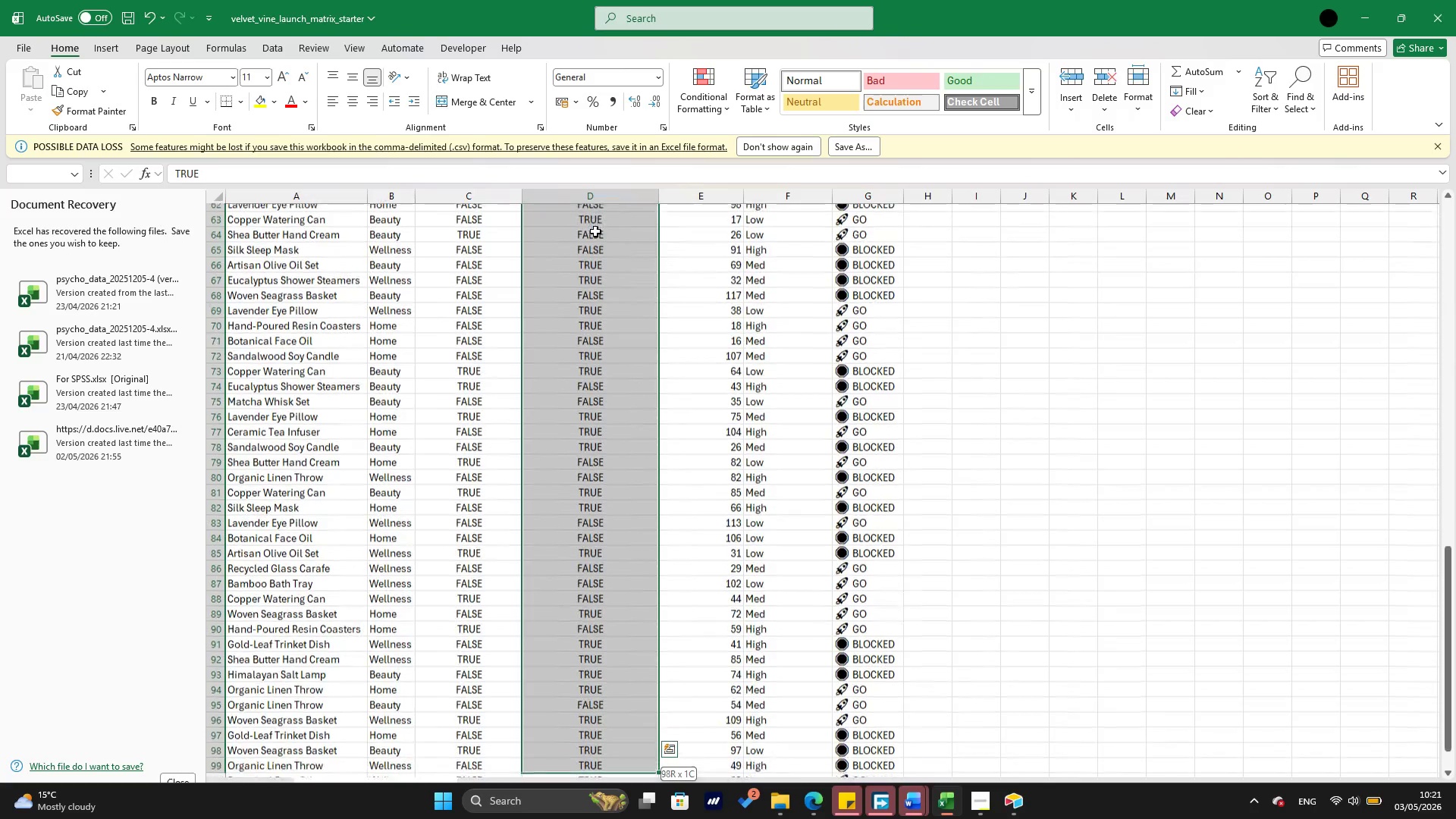 
key(Shift+ArrowDown)
 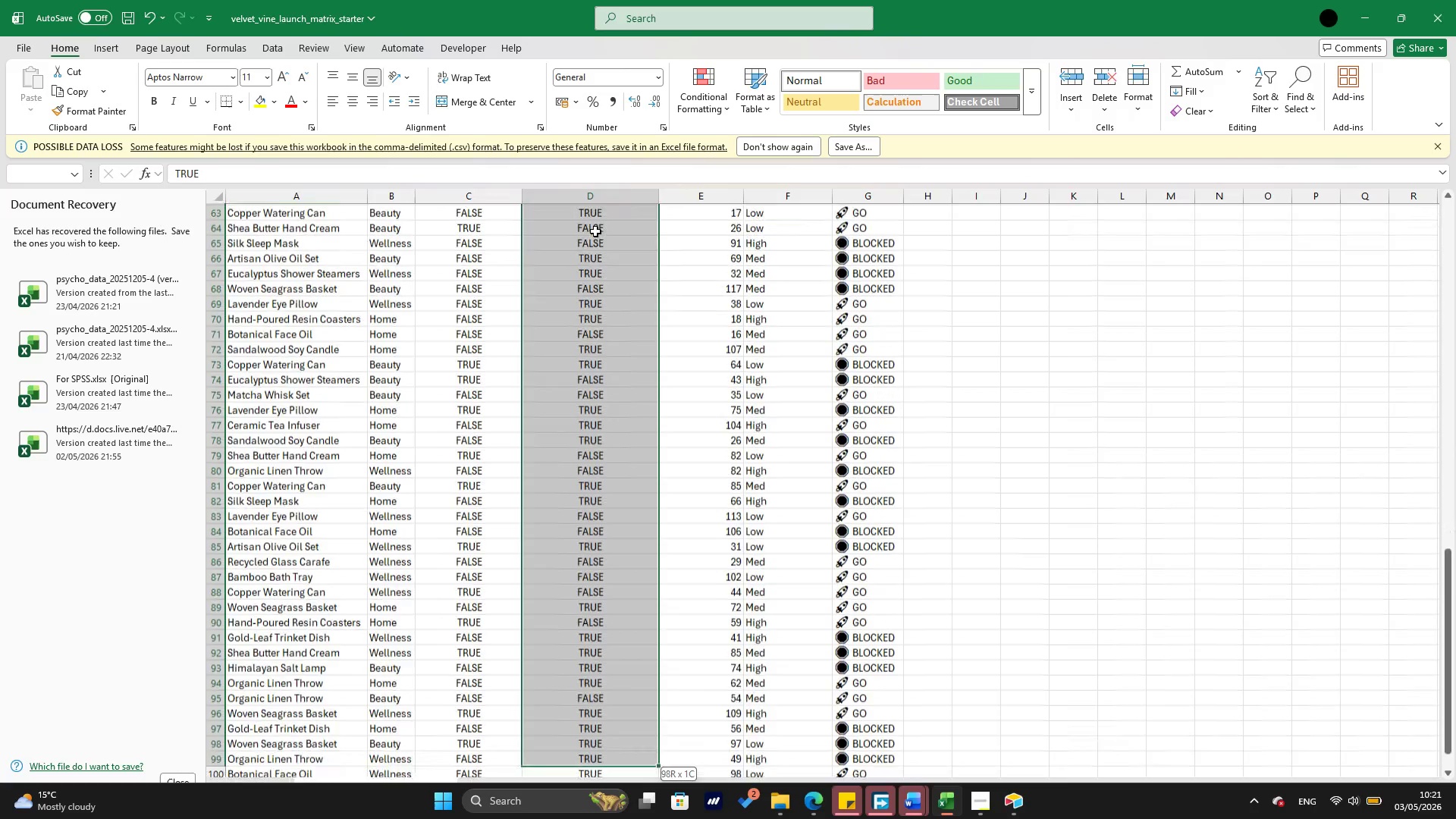 
key(Shift+ArrowDown)
 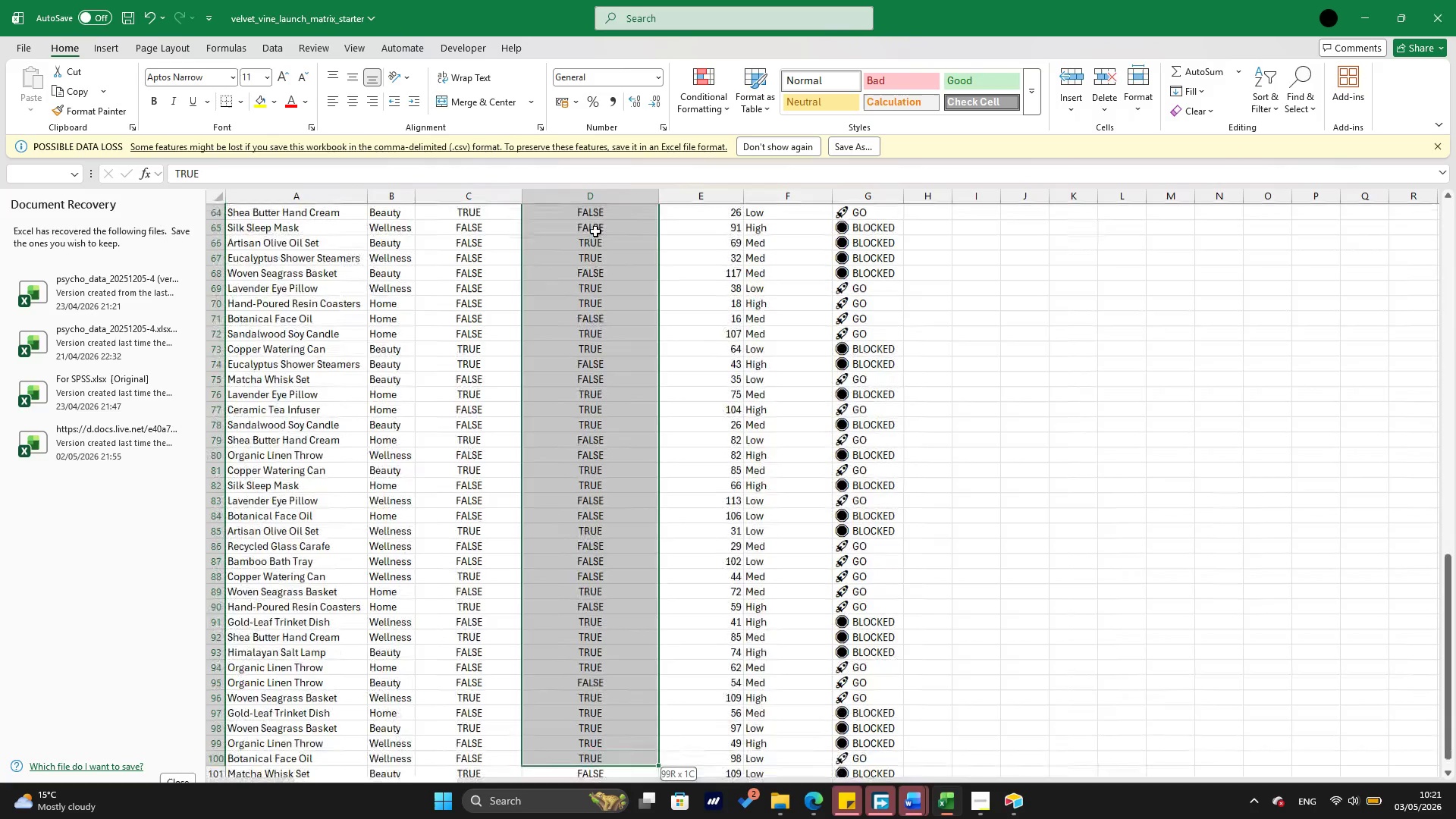 
key(Shift+ArrowDown)
 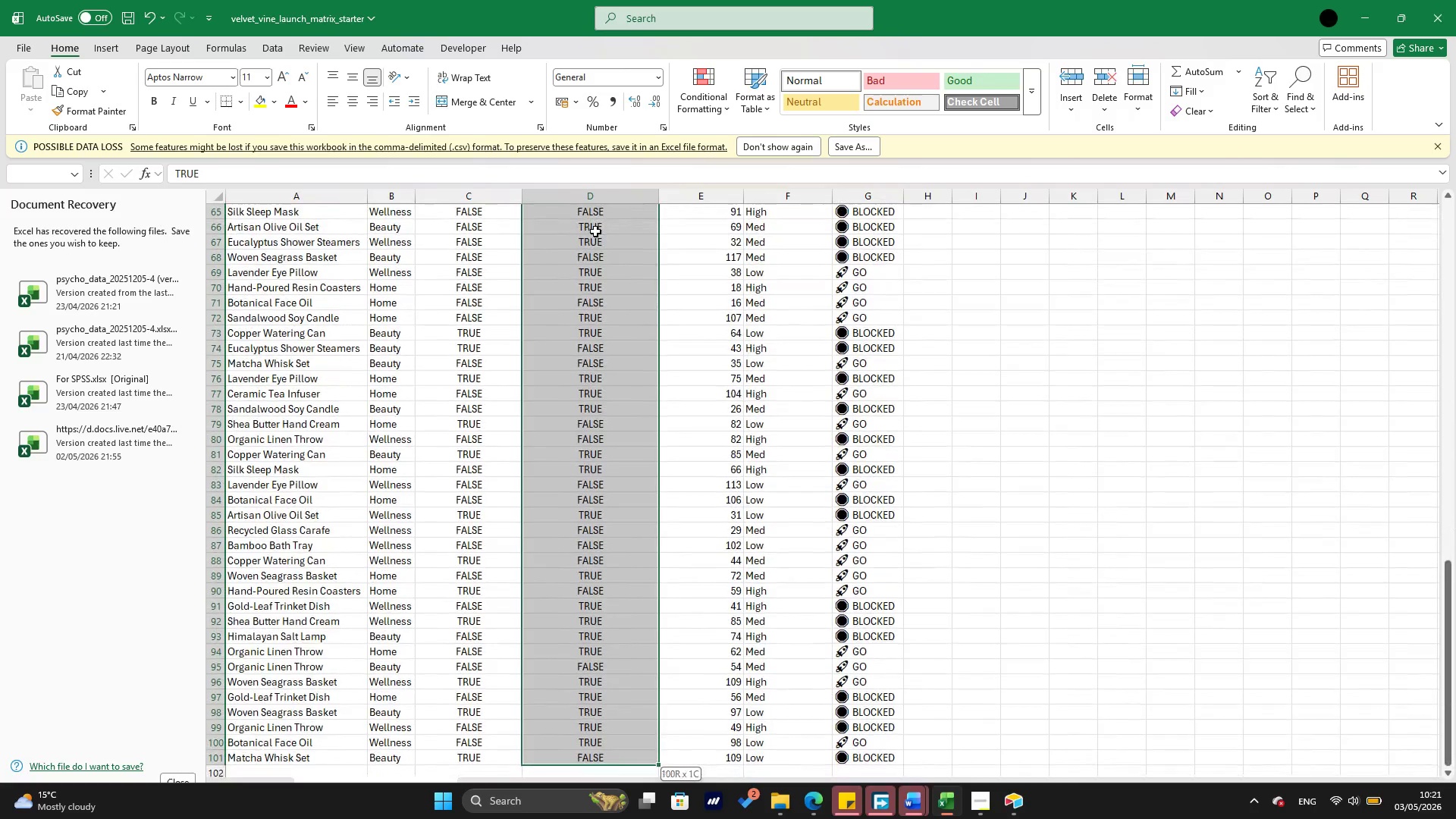 
key(Shift+ArrowDown)
 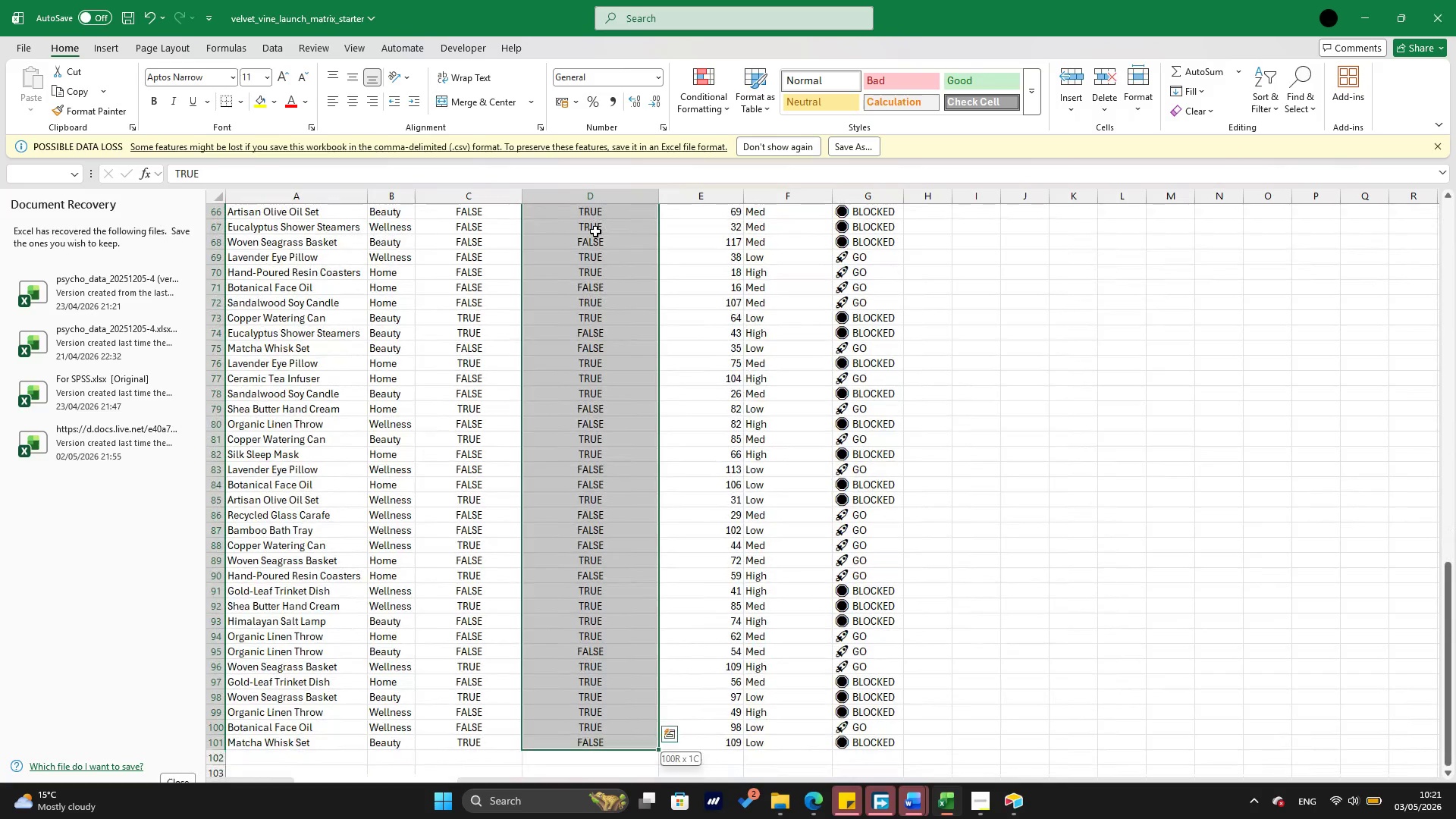 
key(Shift+ArrowUp)
 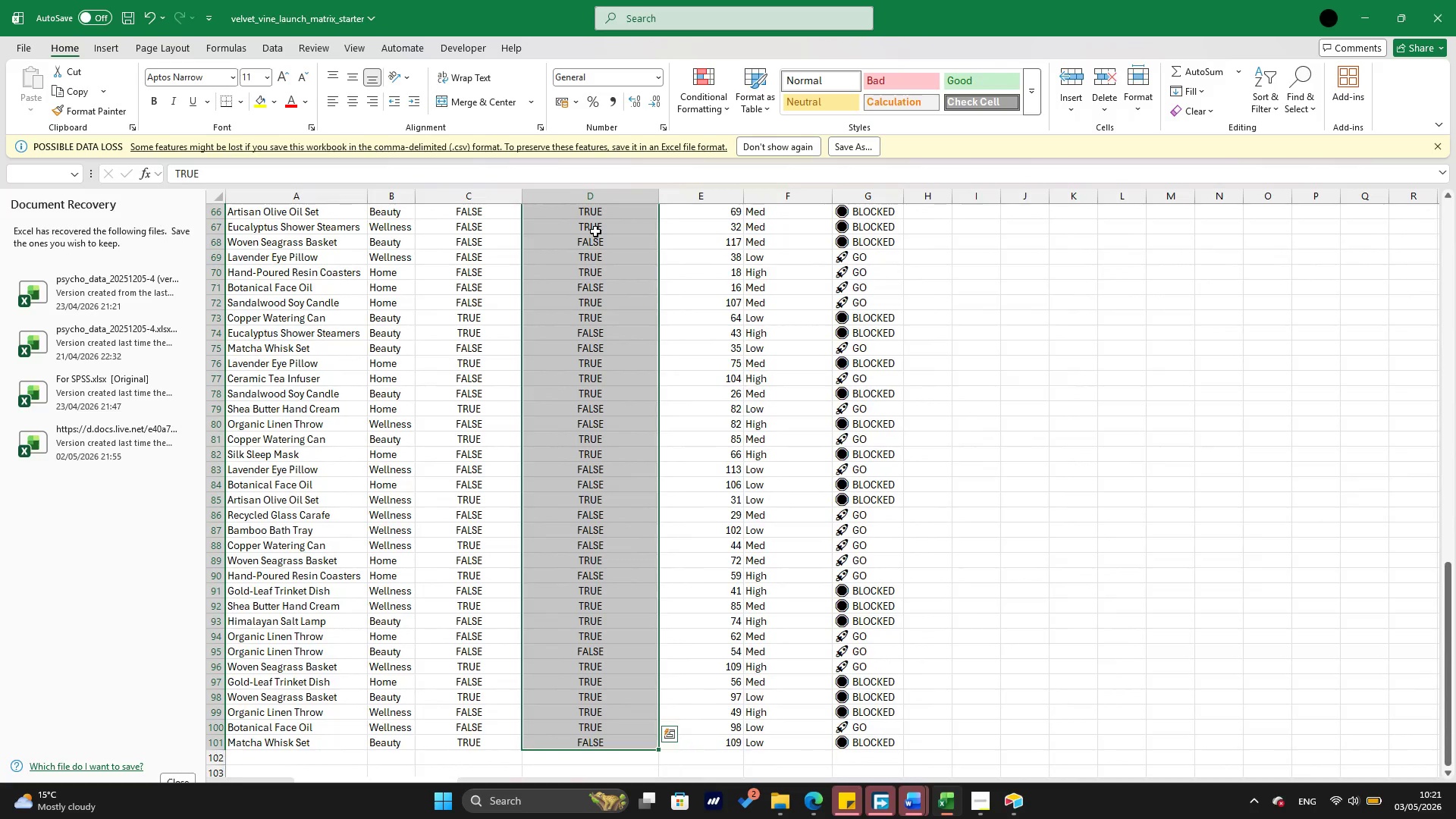 
right_click([595, 231])
 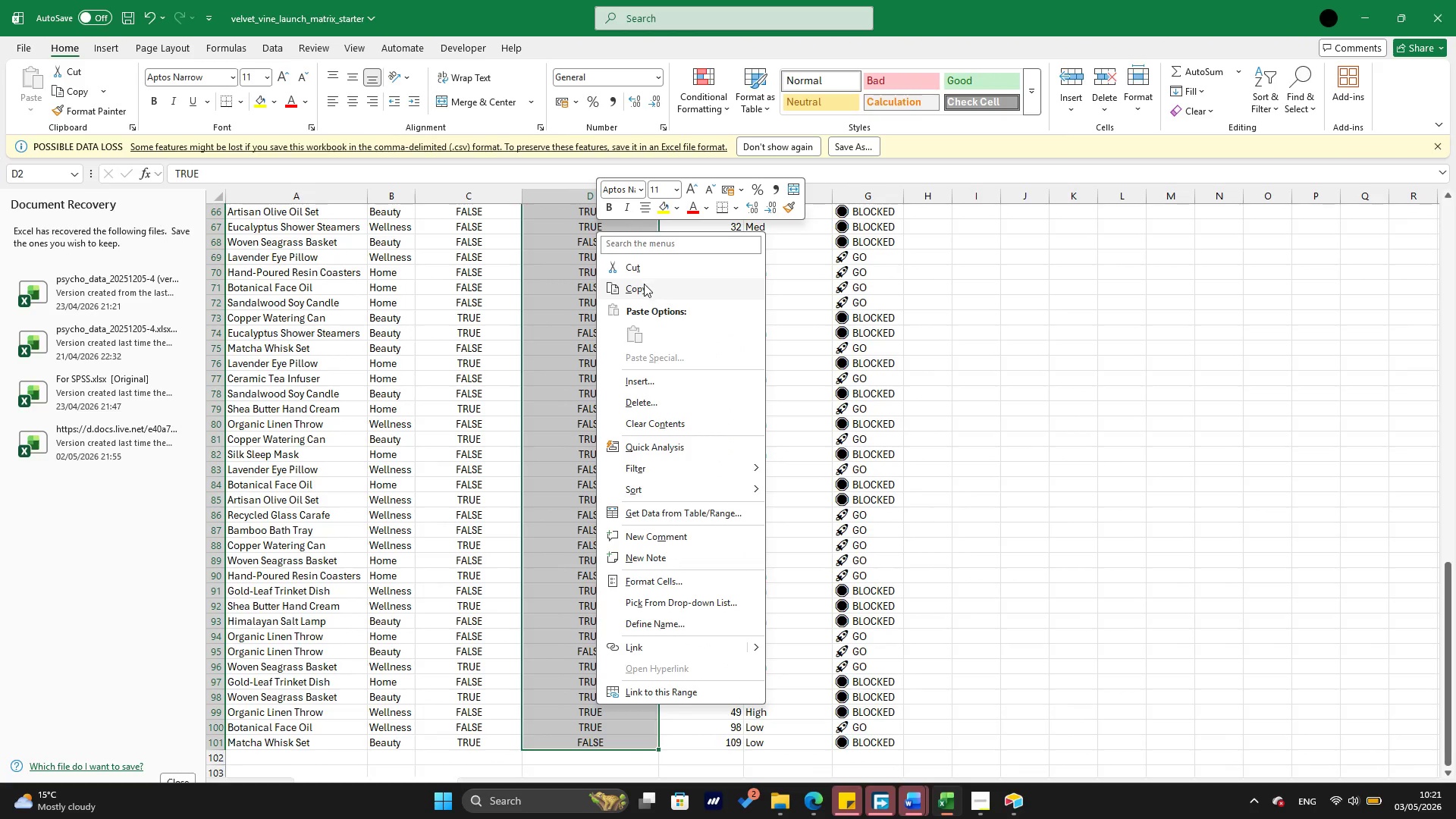 
left_click([645, 286])
 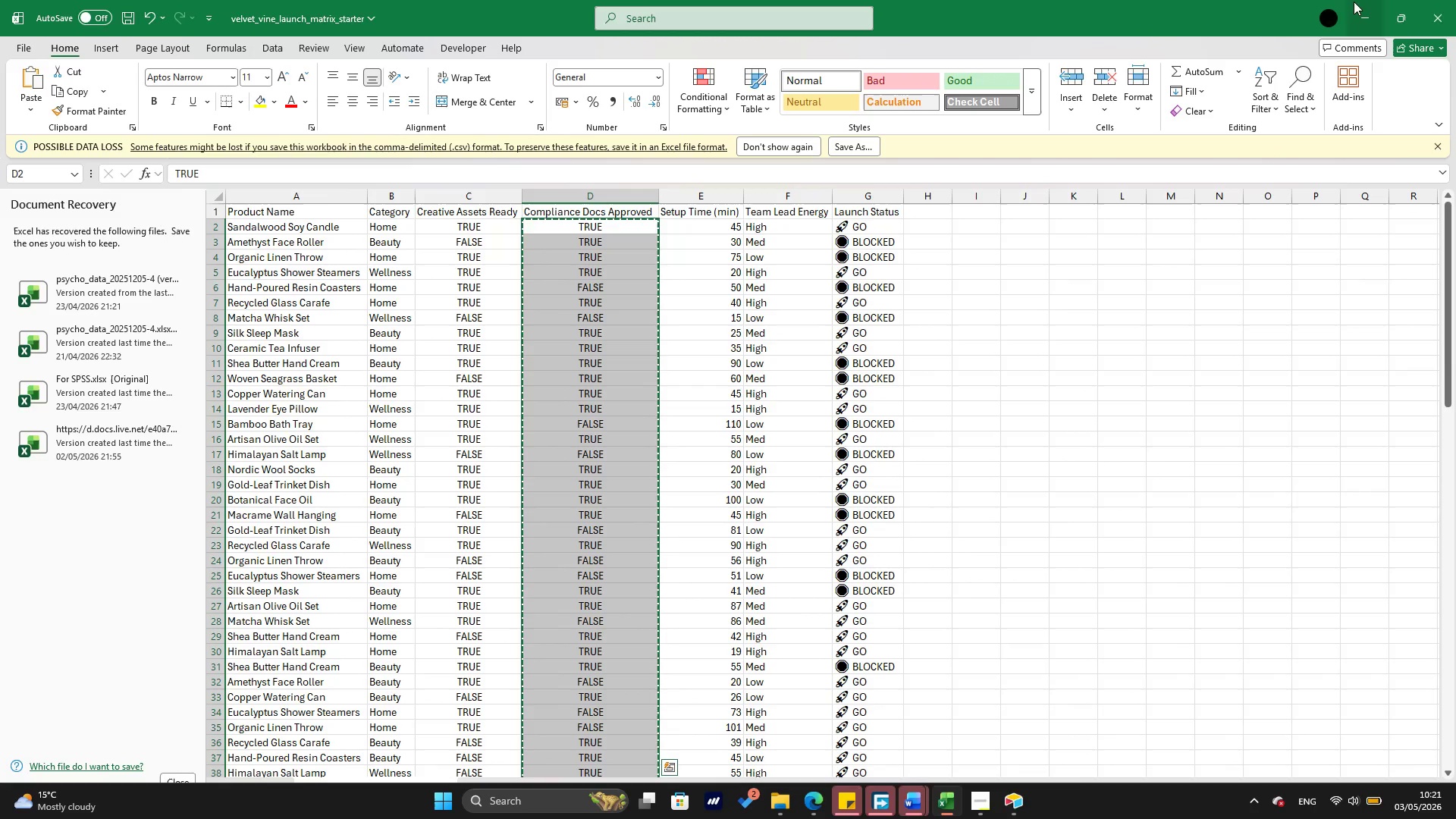 
left_click([1354, 3])
 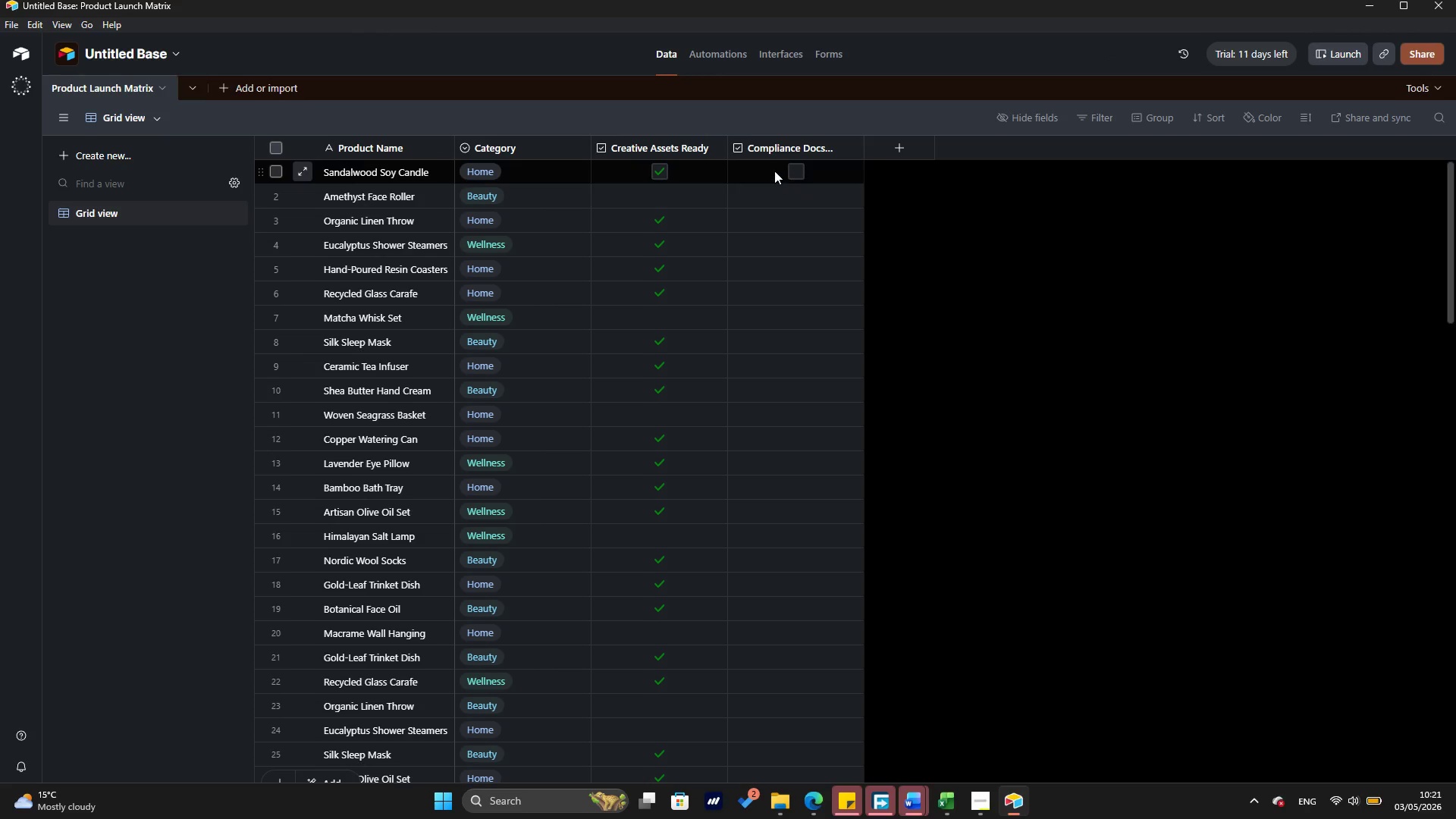 
left_click([774, 167])
 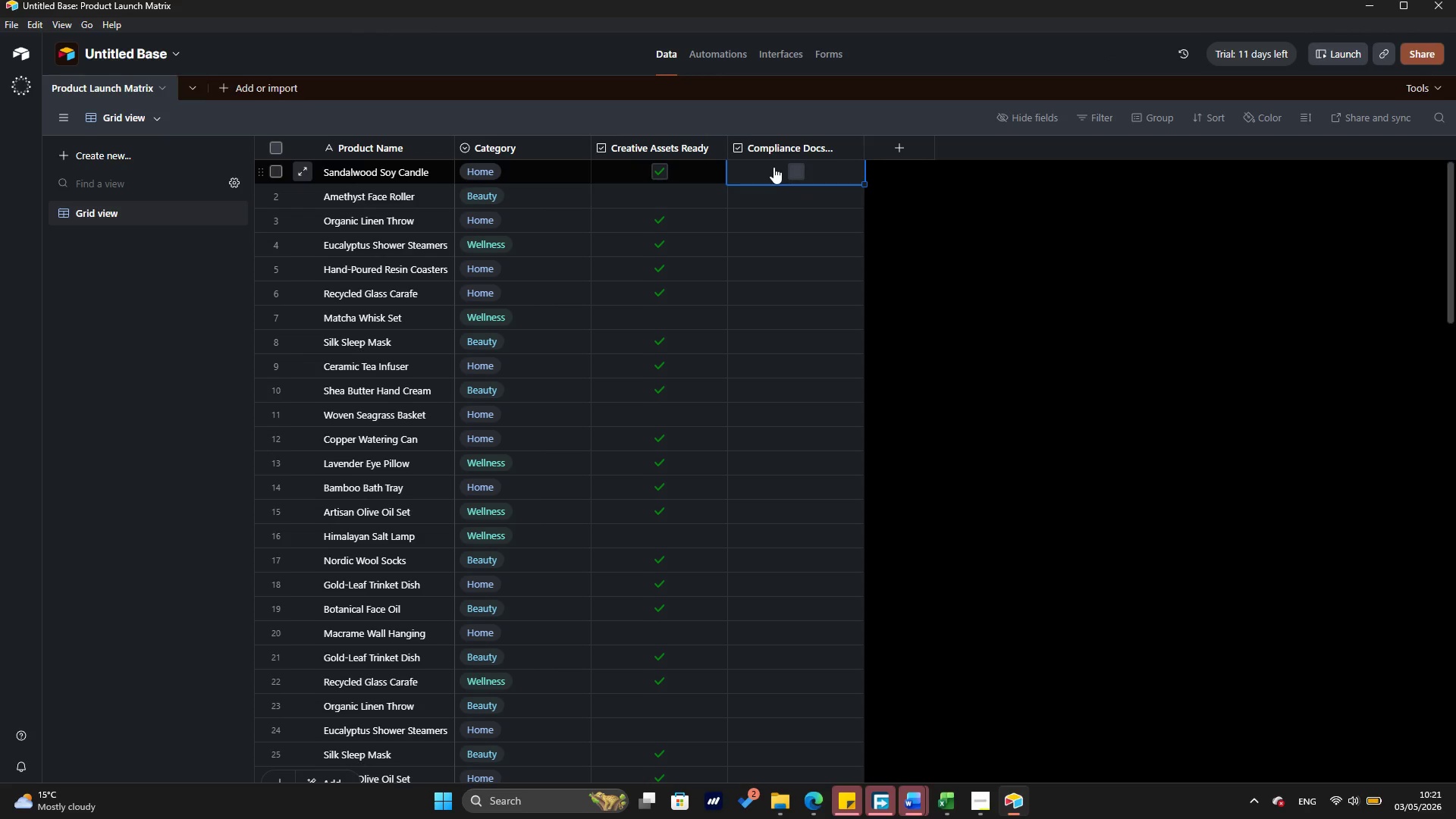 
key(Control+V)
 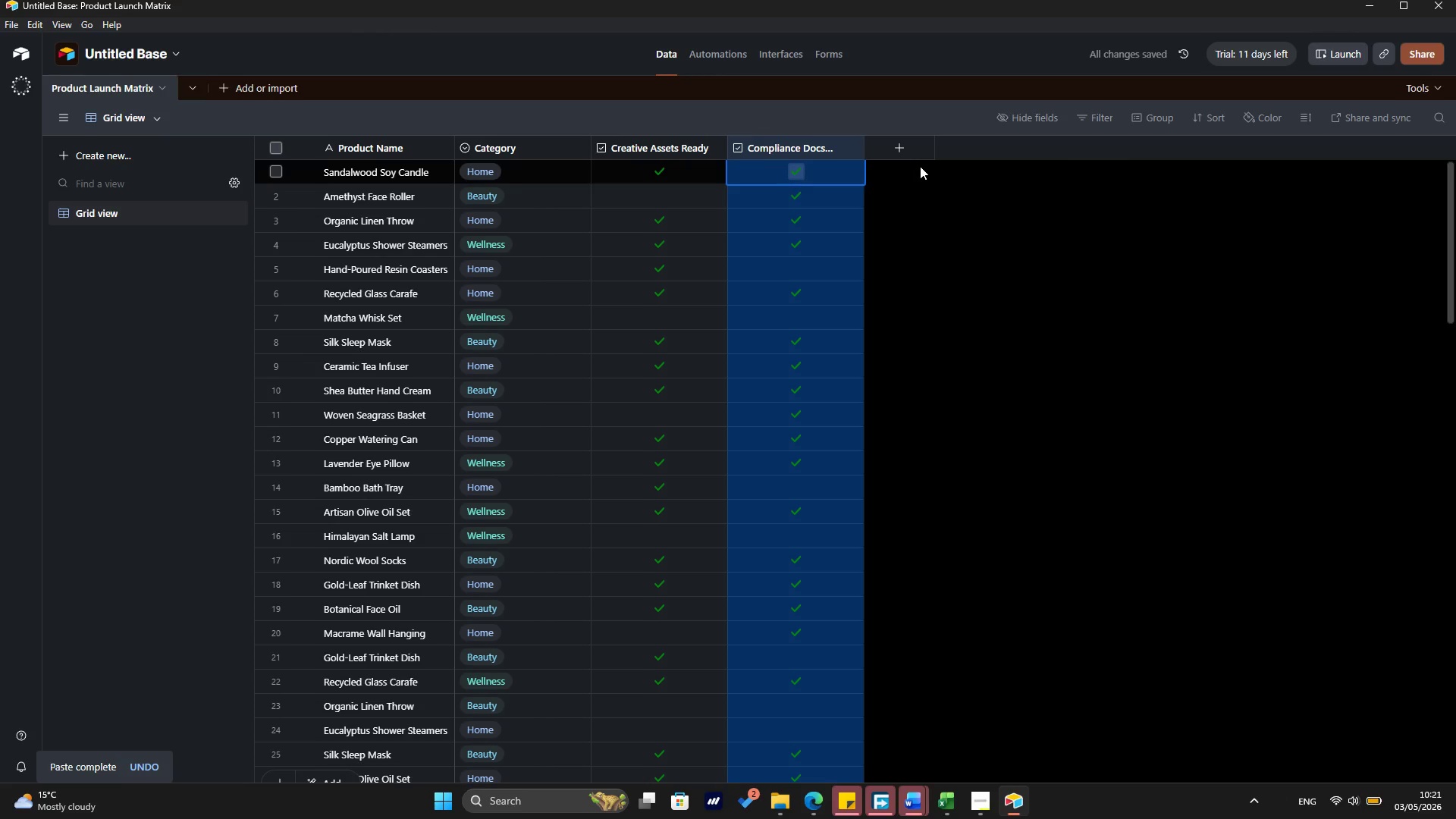 
left_click([907, 144])
 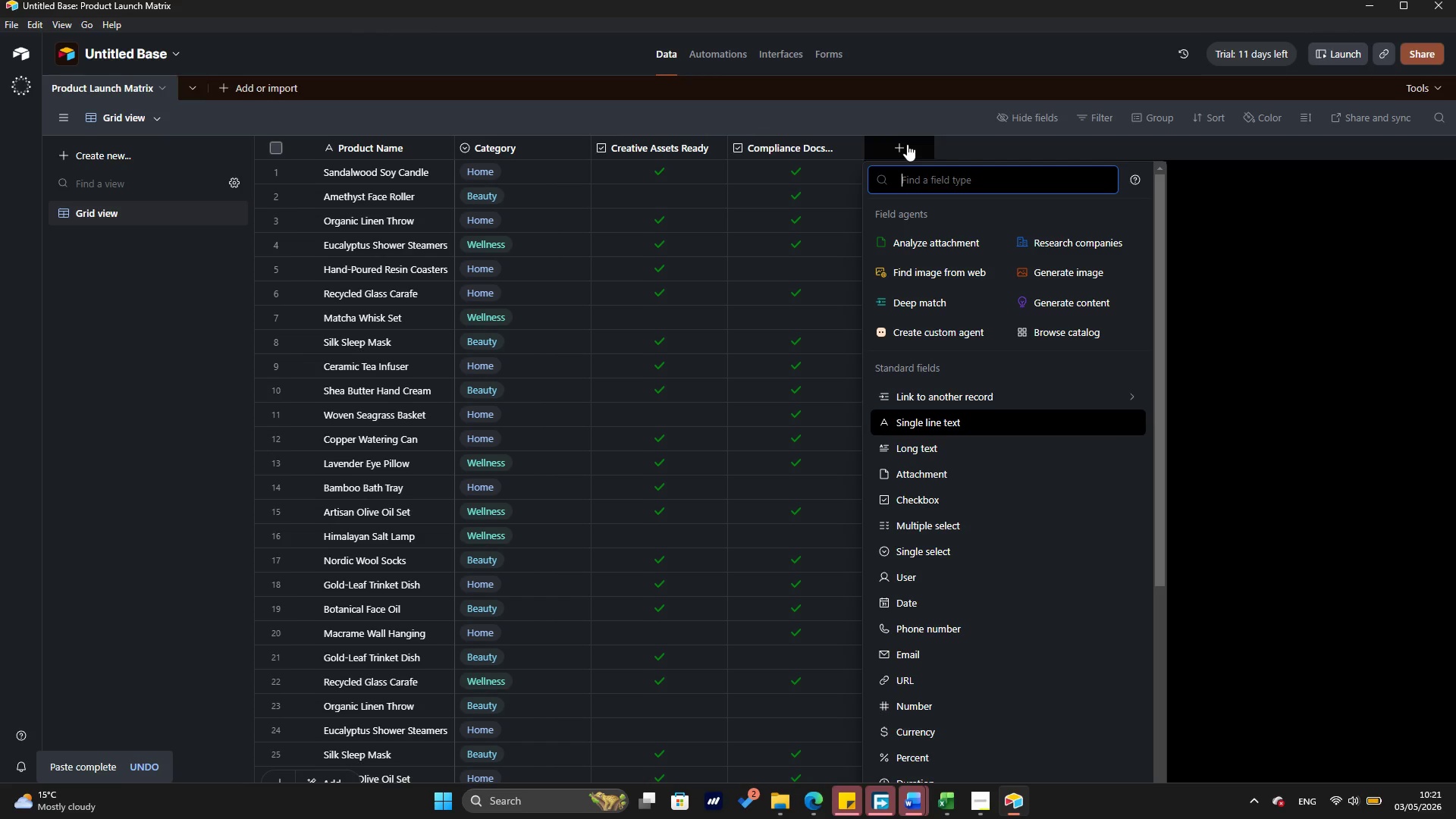 
wait(6.53)
 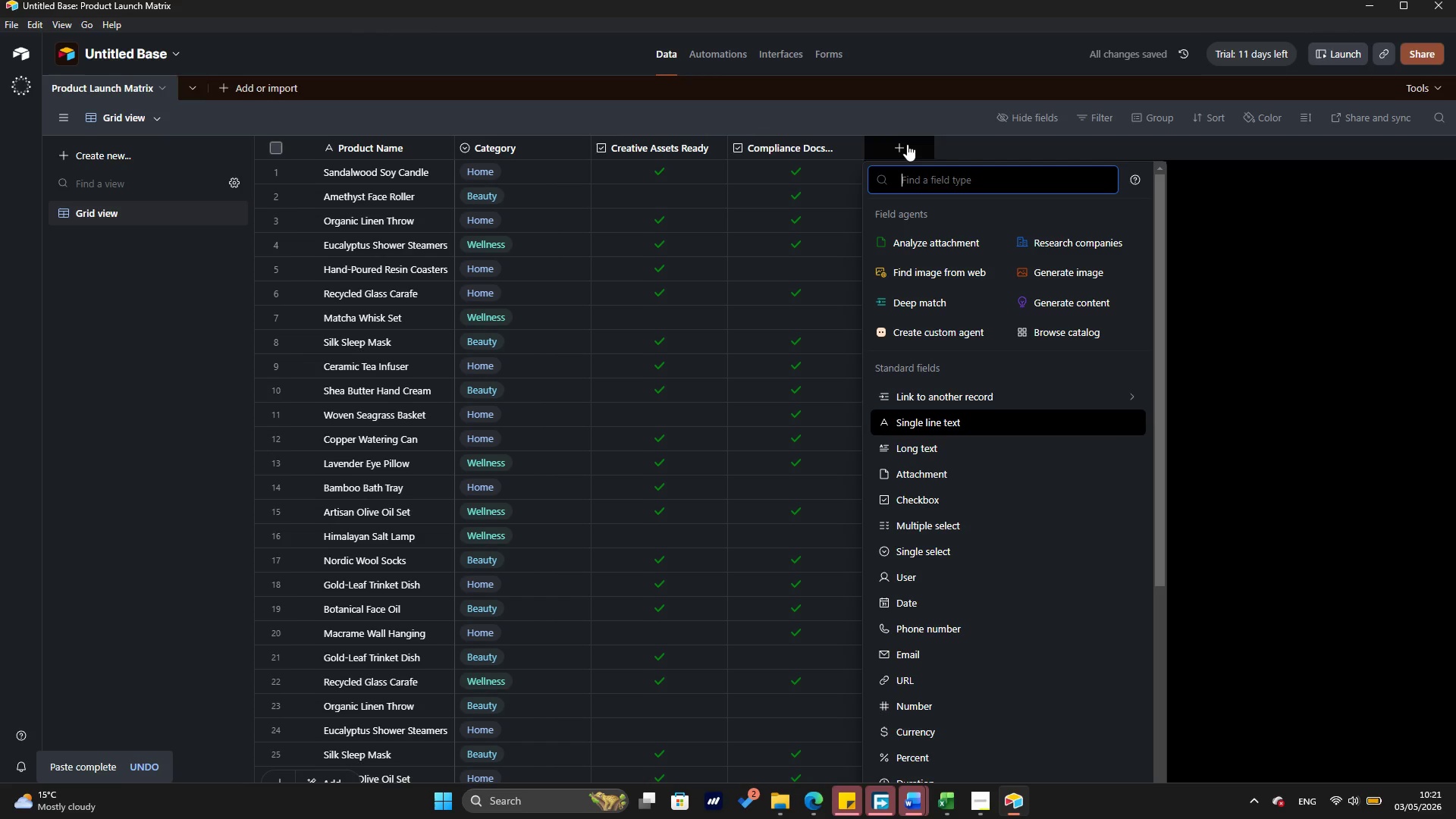 
type(nu)
 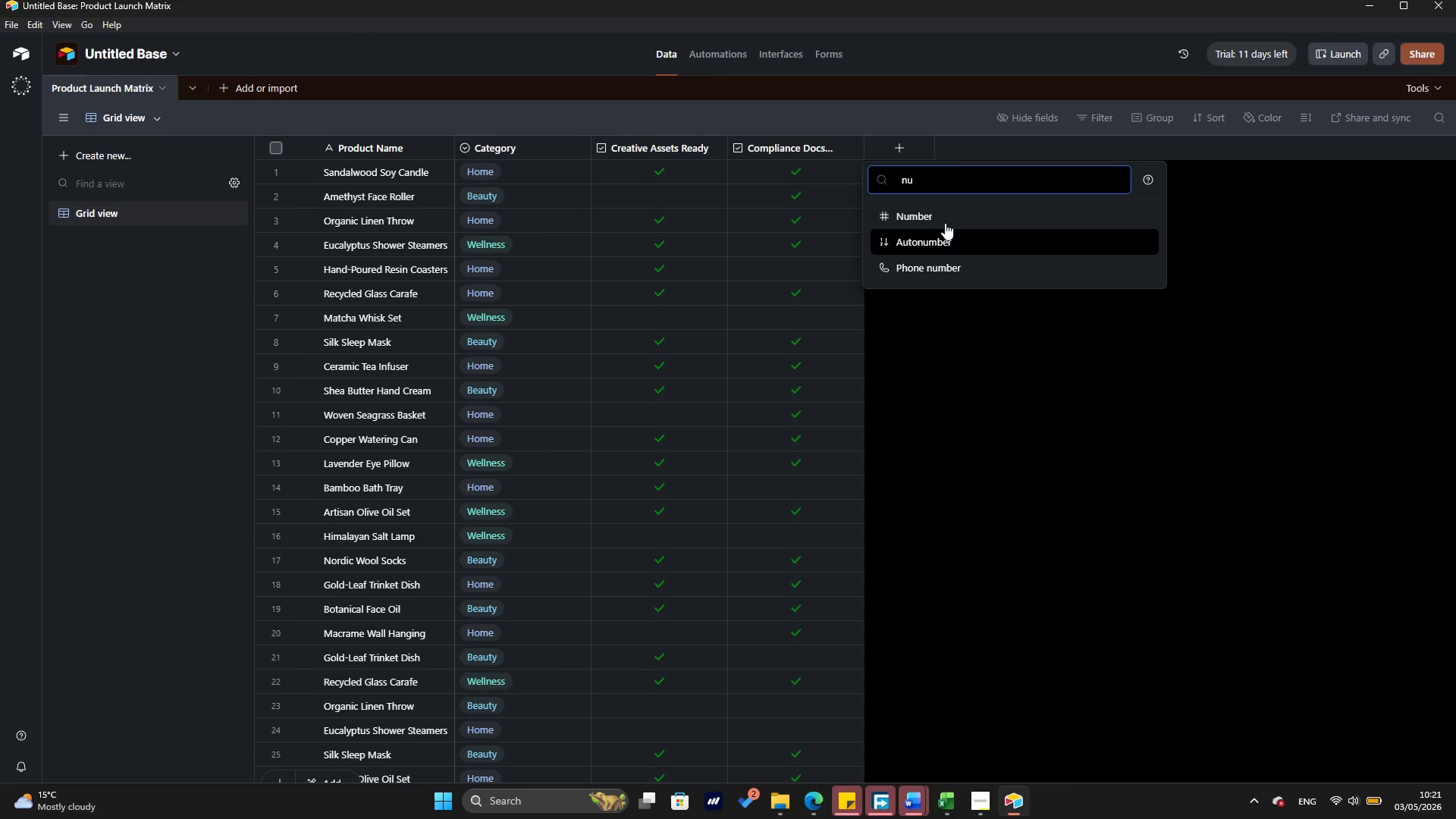 
left_click([946, 214])
 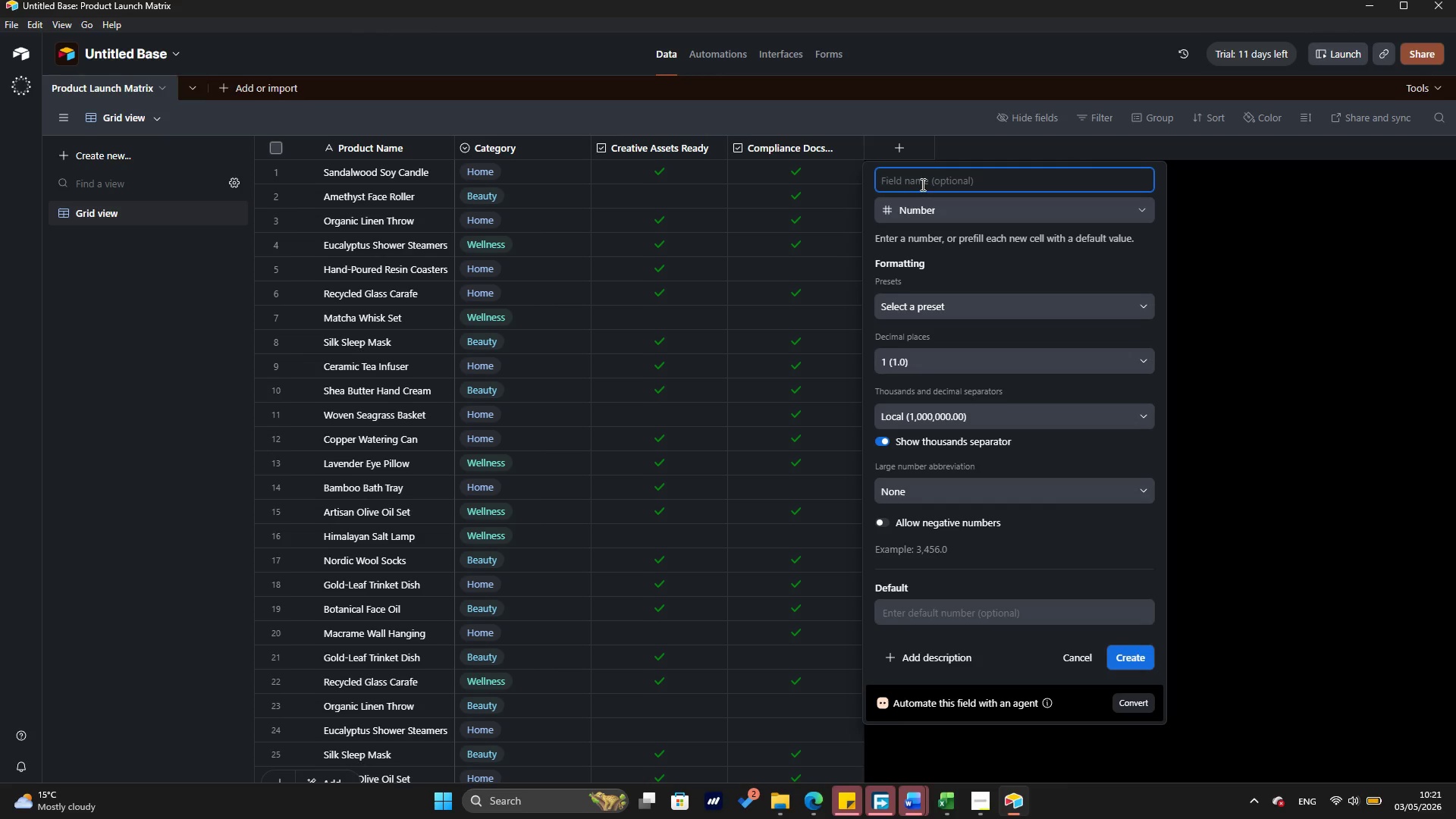 
type(Setup Time (min))
 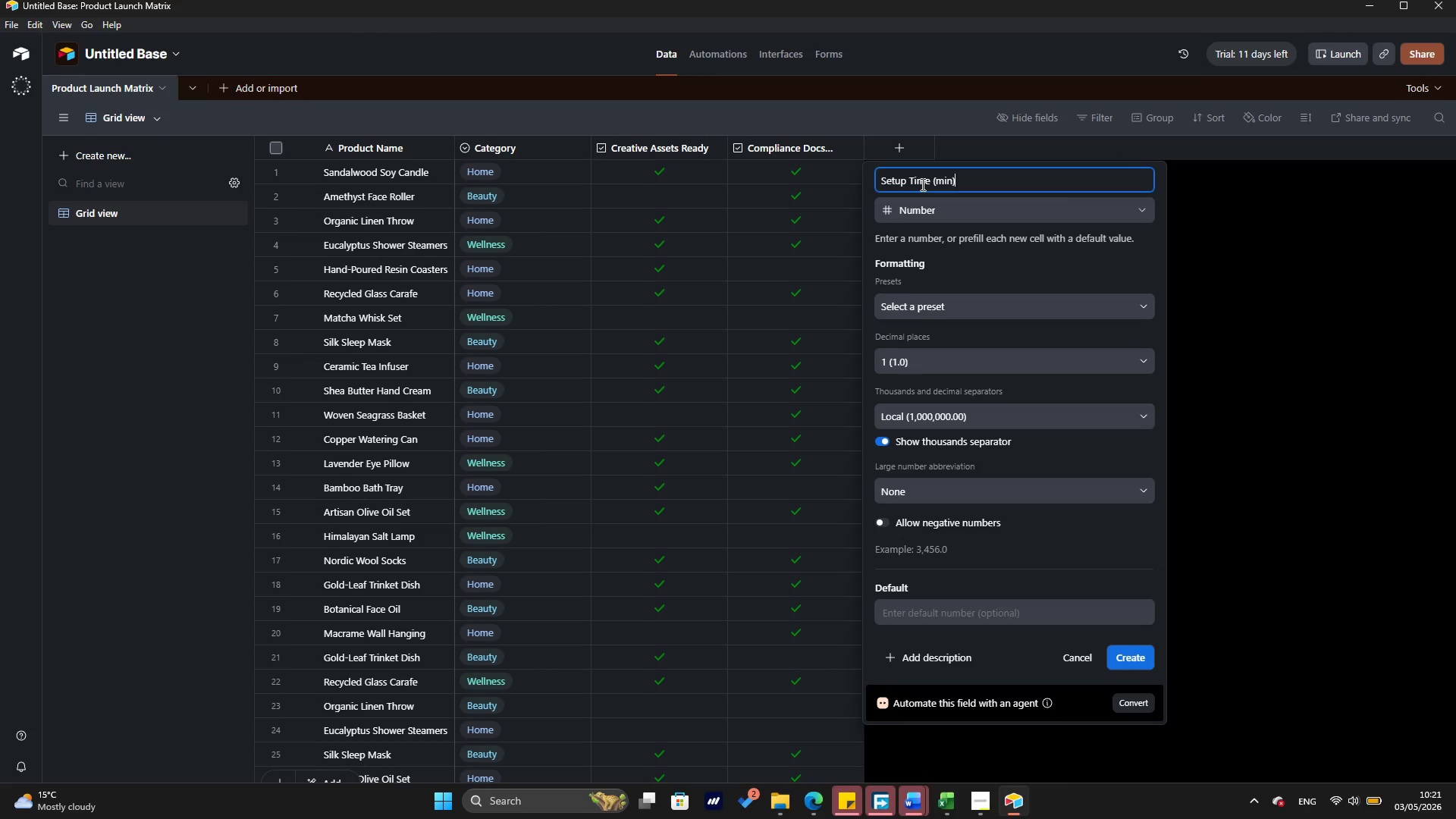 
left_click([1128, 653])
 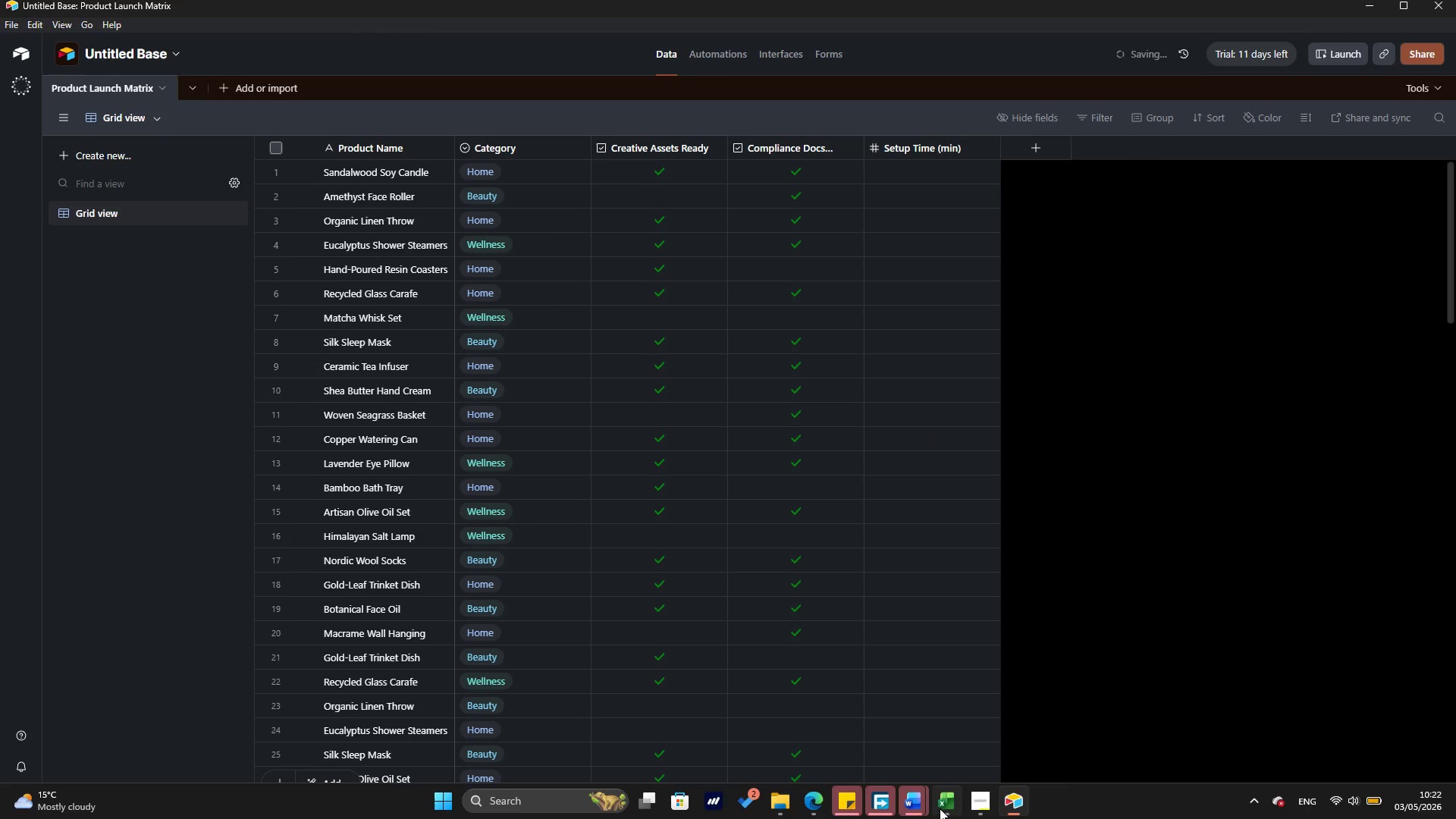 
left_click([946, 808])
 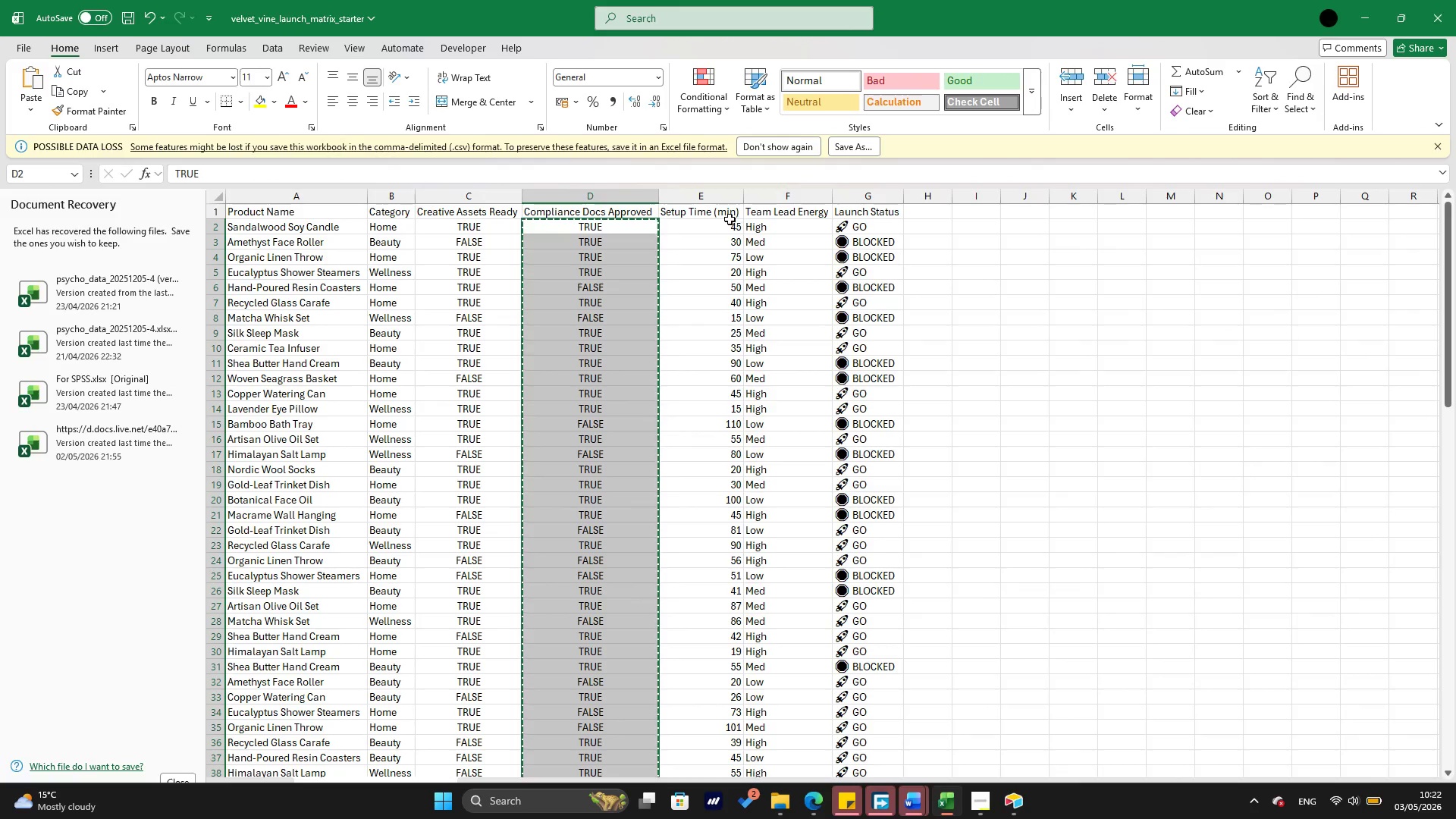 
left_click([720, 225])
 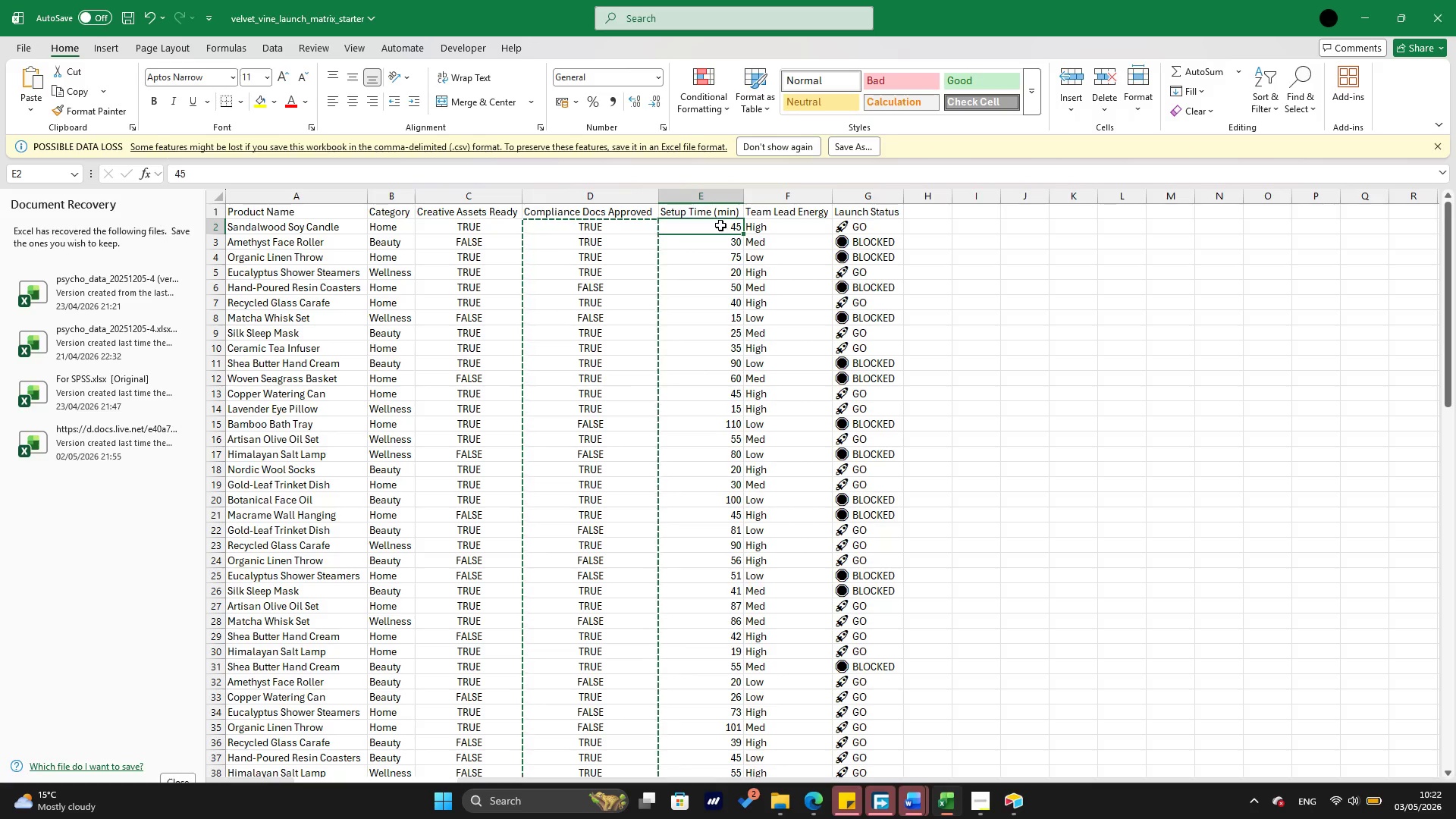 
key(Escape)
 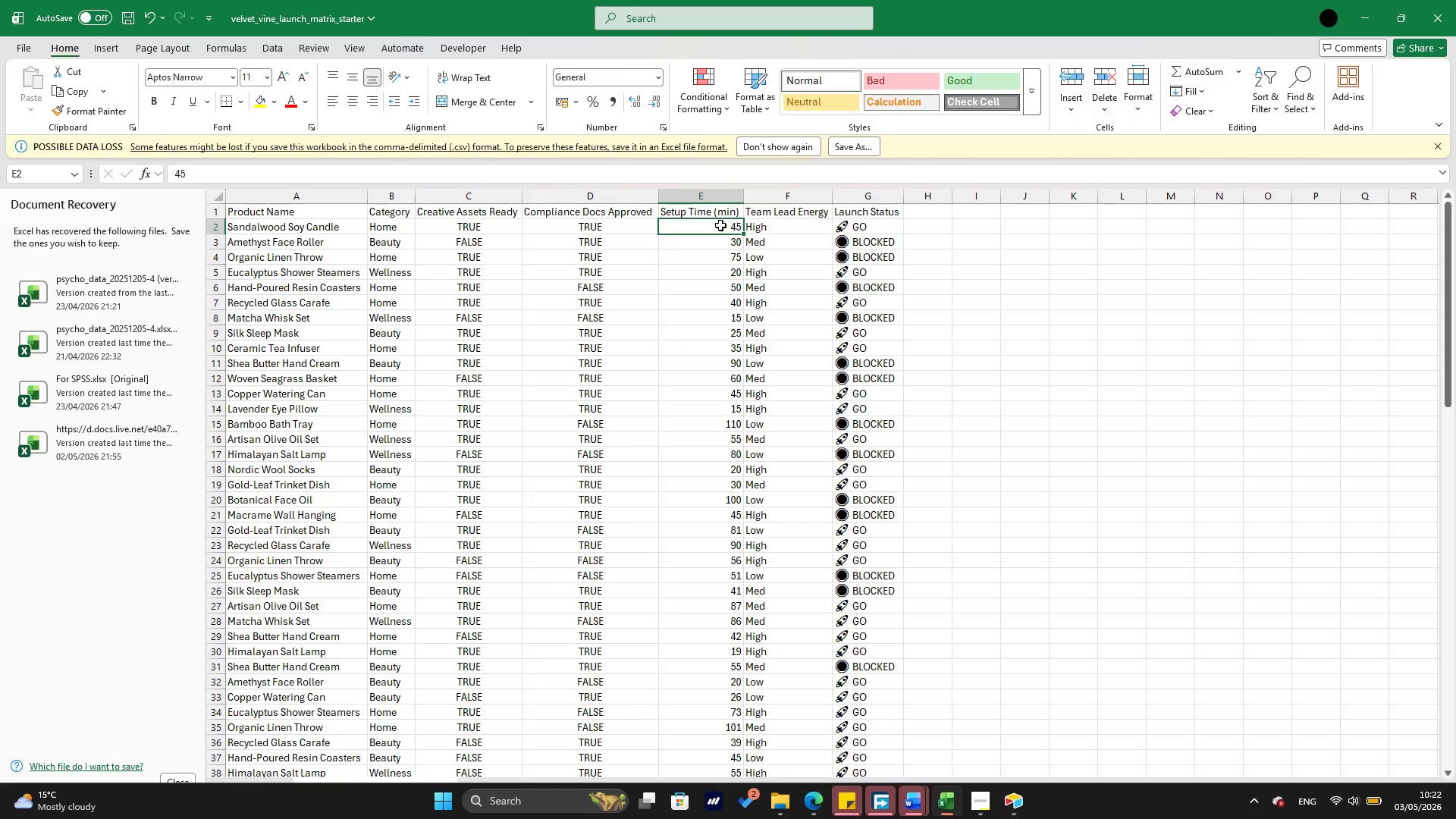 
hold_key(key=ArrowDown, duration=1.52)
 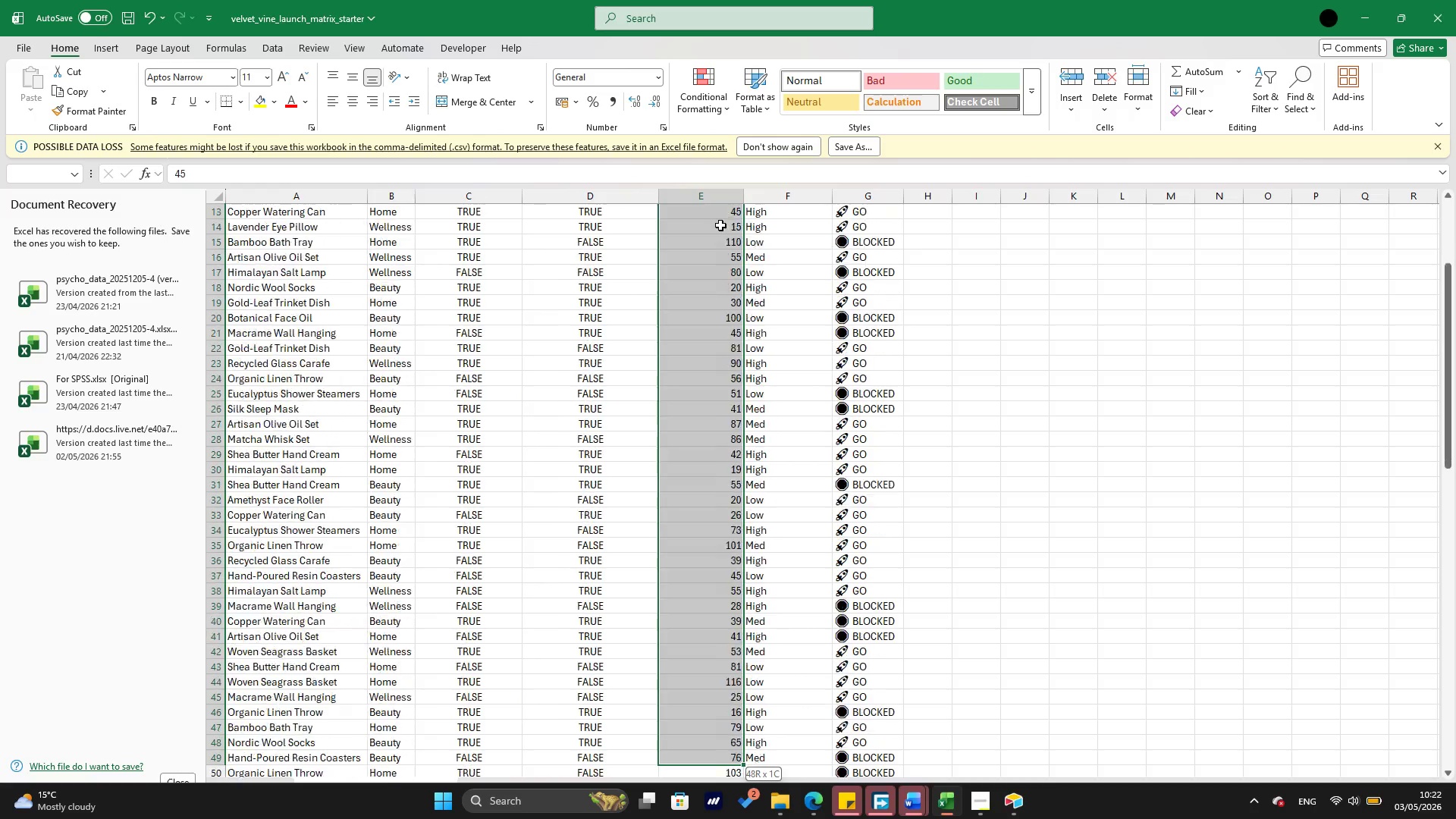 
hold_key(key=ArrowDown, duration=1.44)
 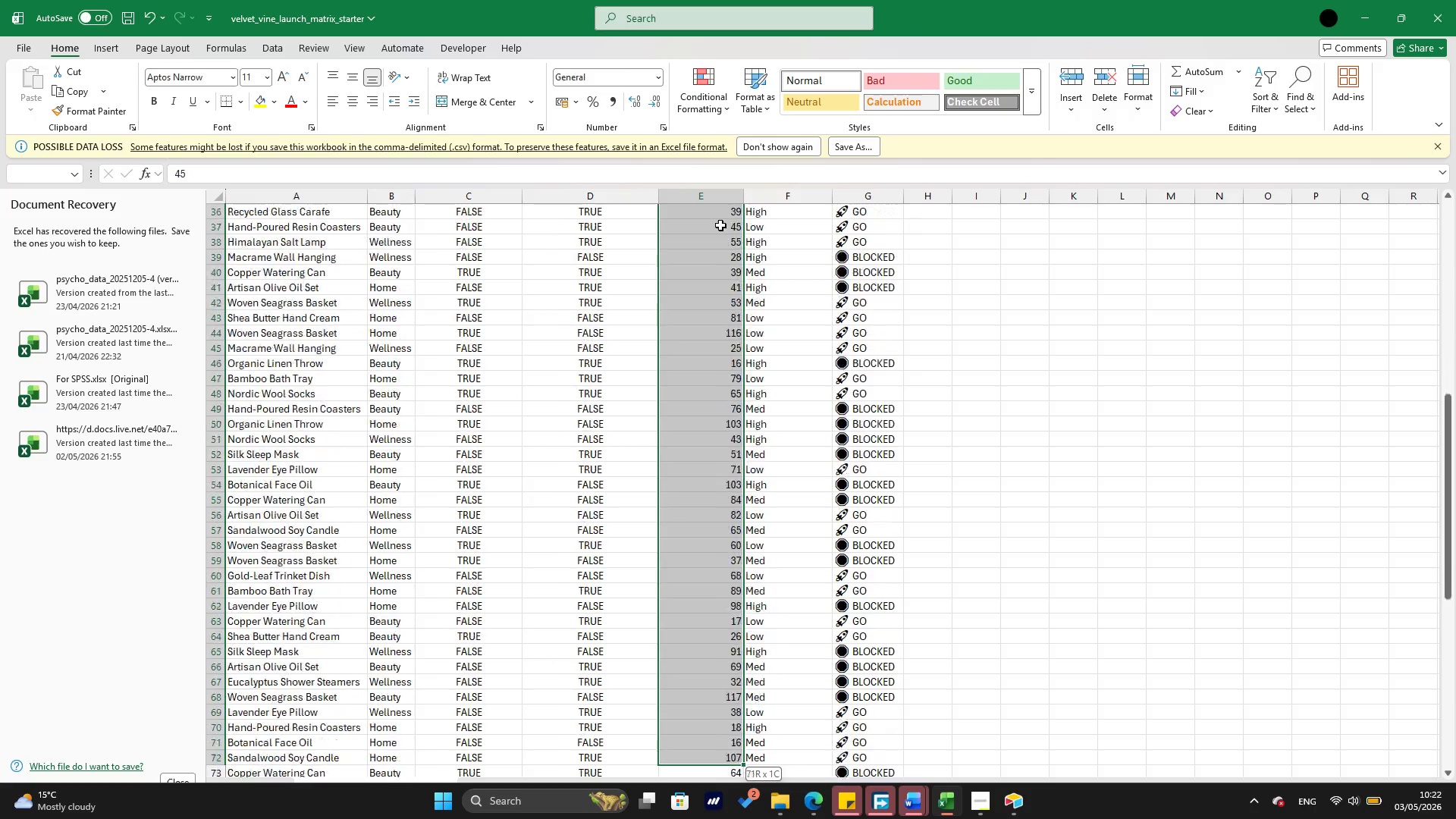 
key(Shift+ArrowDown)
 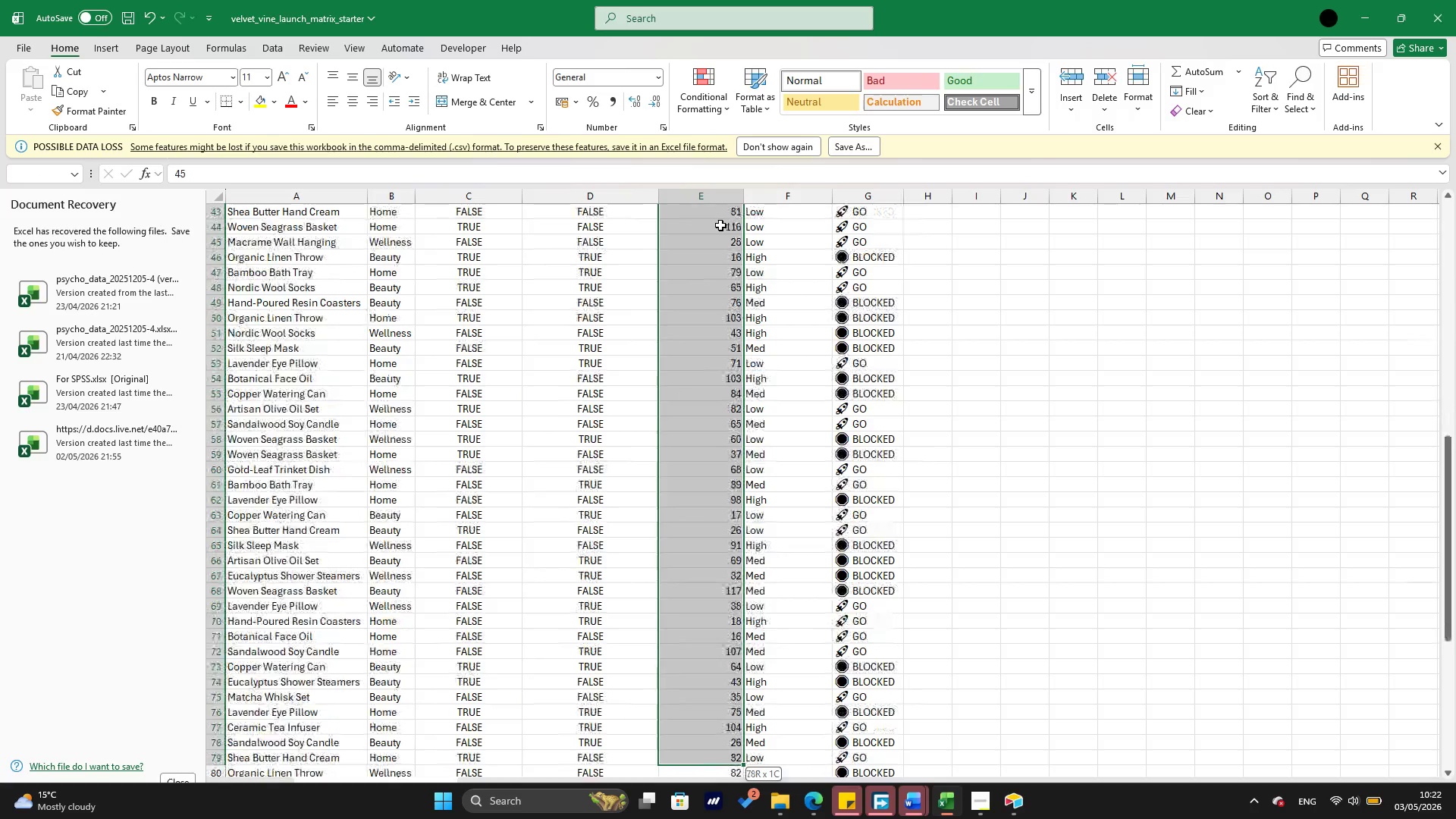 
hold_key(key=ArrowDown, duration=1.11)
 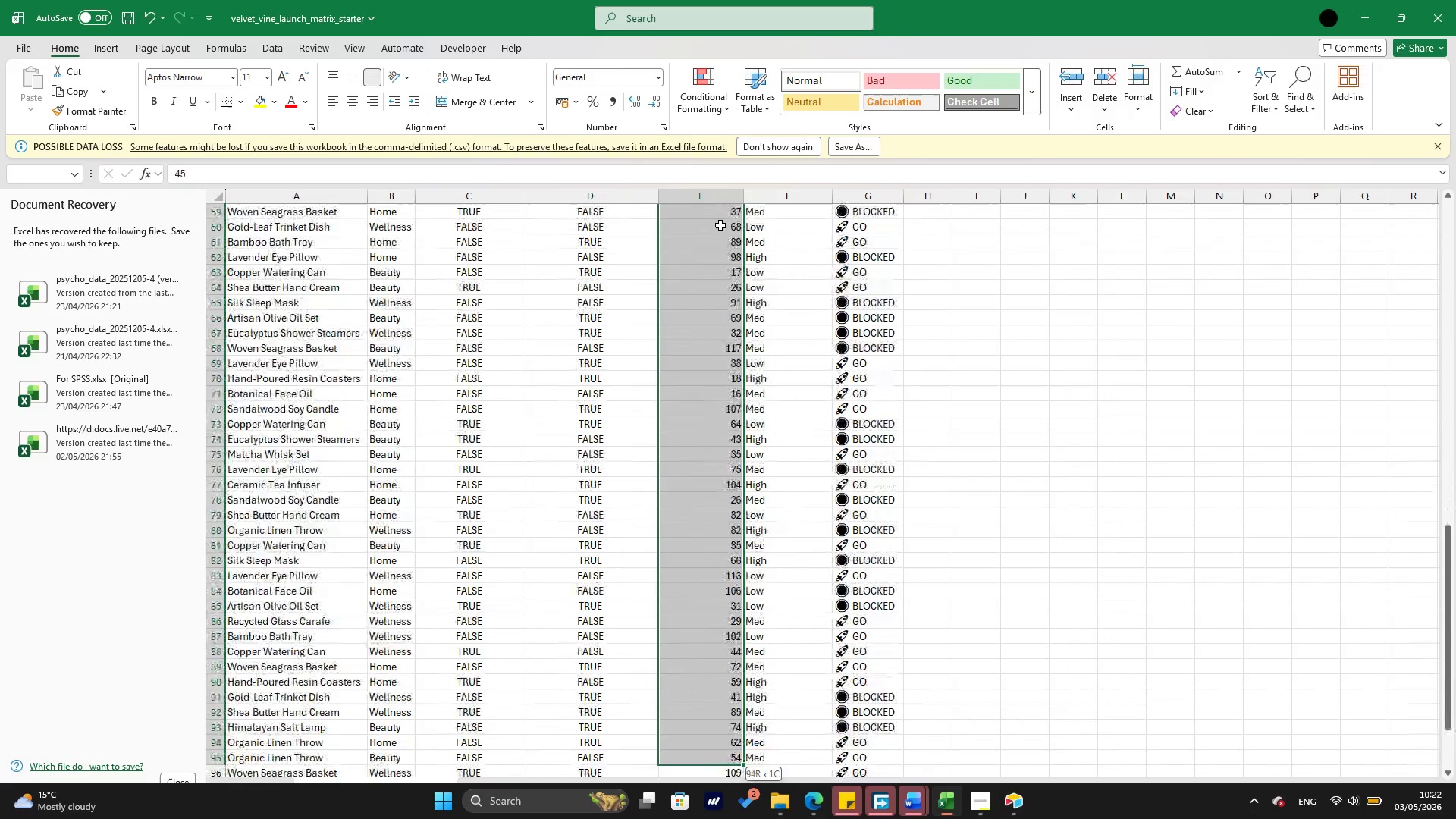 
hold_key(key=ArrowDown, duration=0.7)
 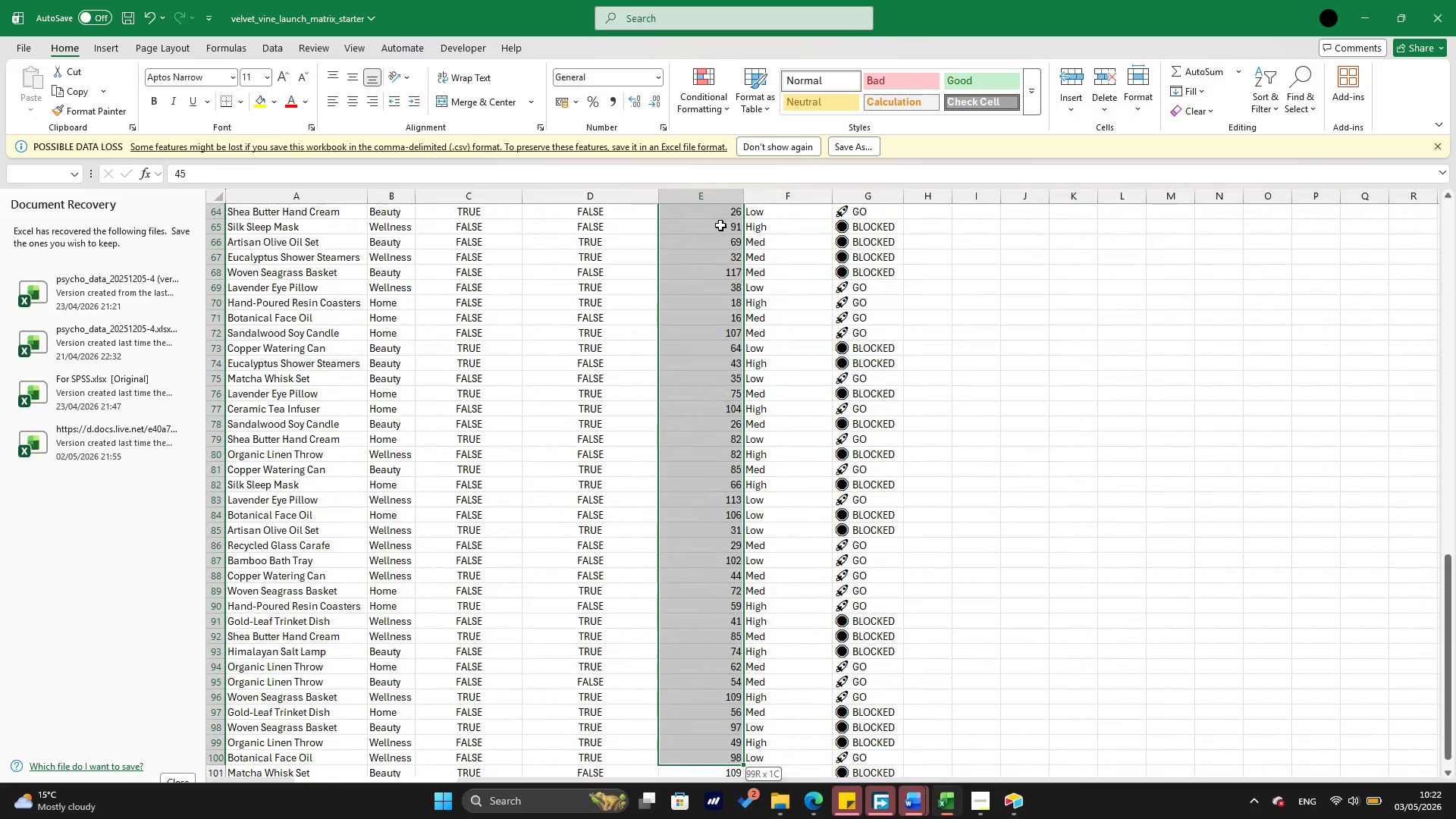 
key(Shift+ArrowDown)
 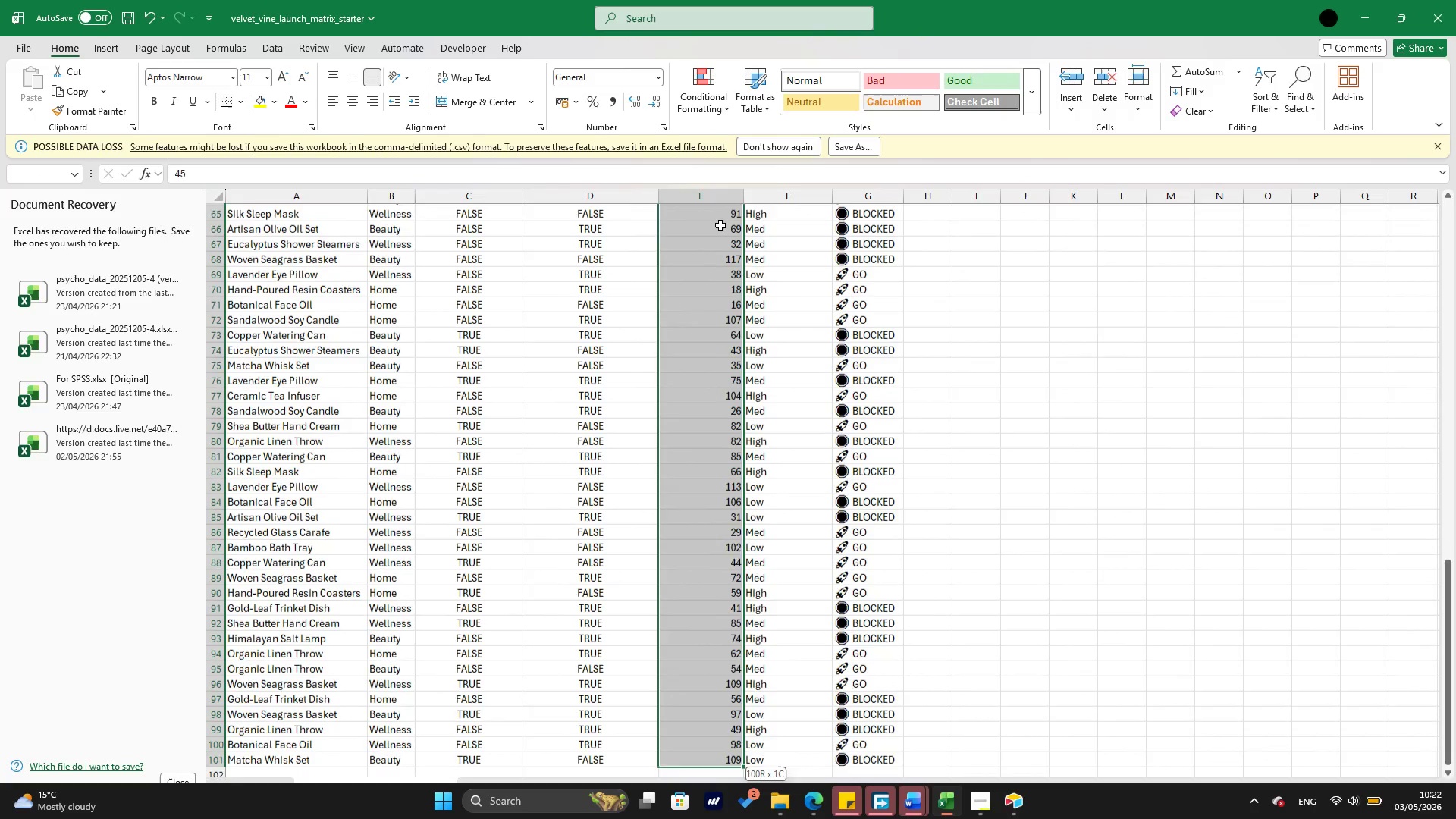 
key(Shift+ArrowDown)
 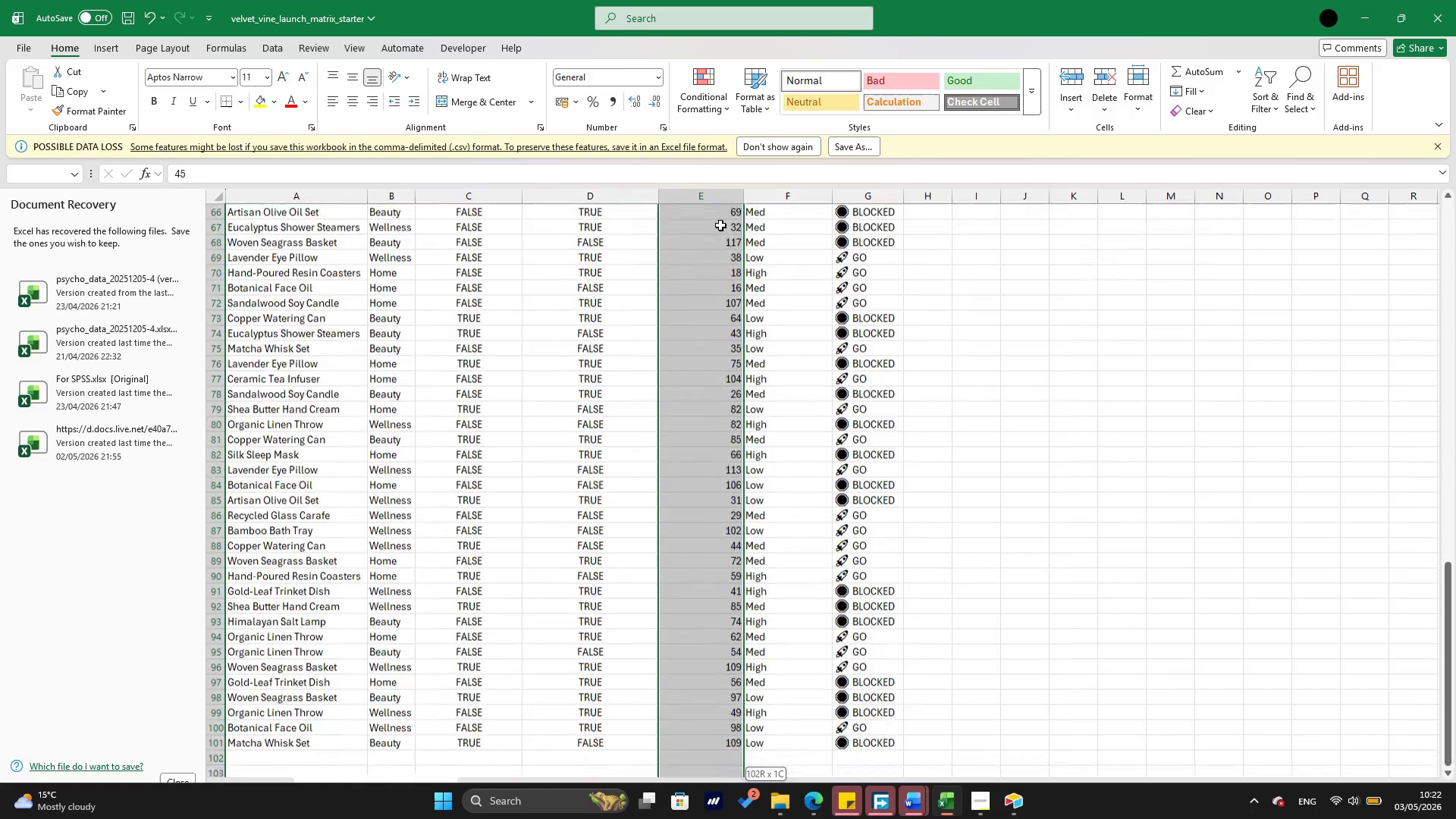 
key(Shift+ArrowDown)
 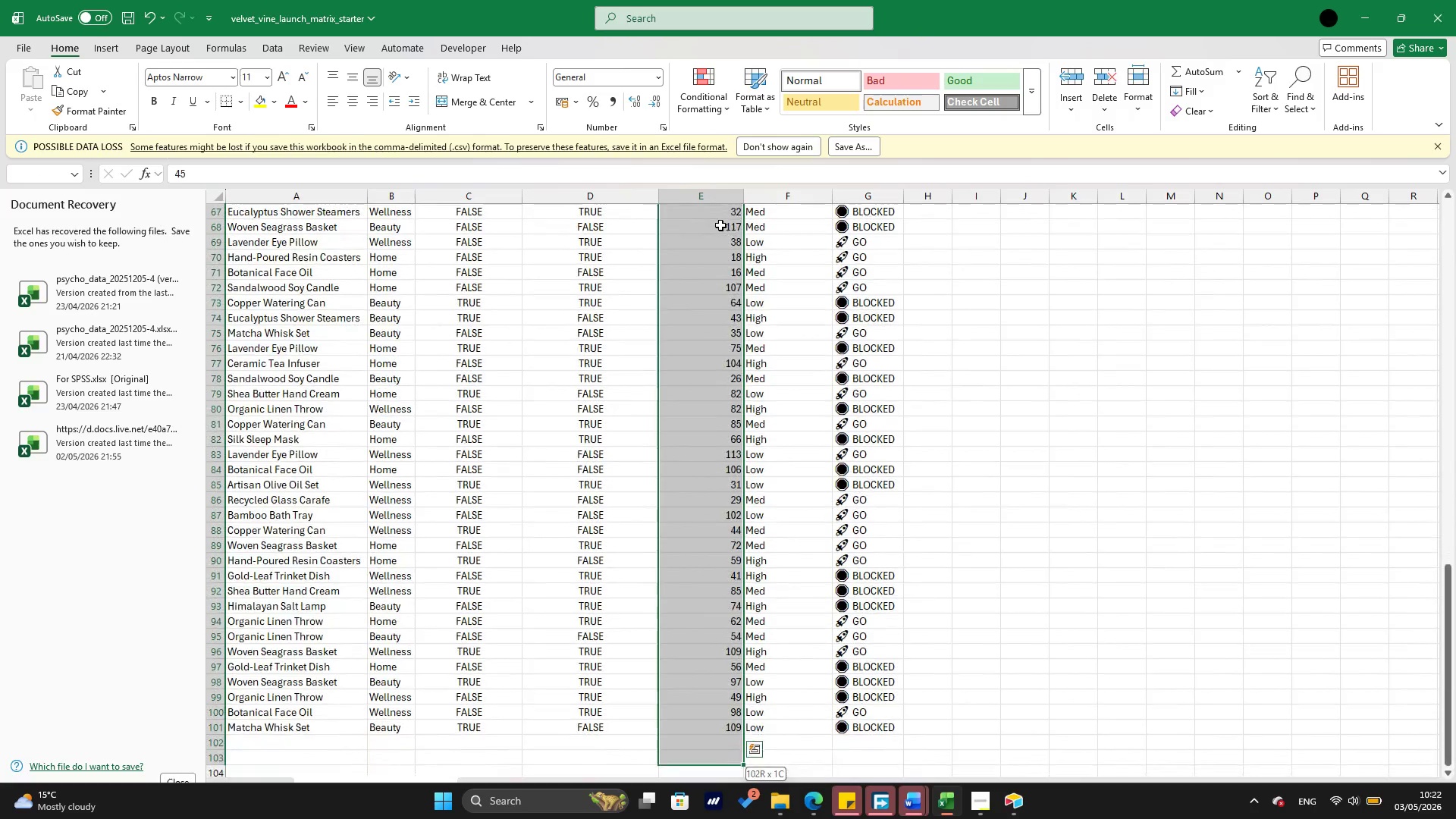 
key(Shift+ArrowUp)
 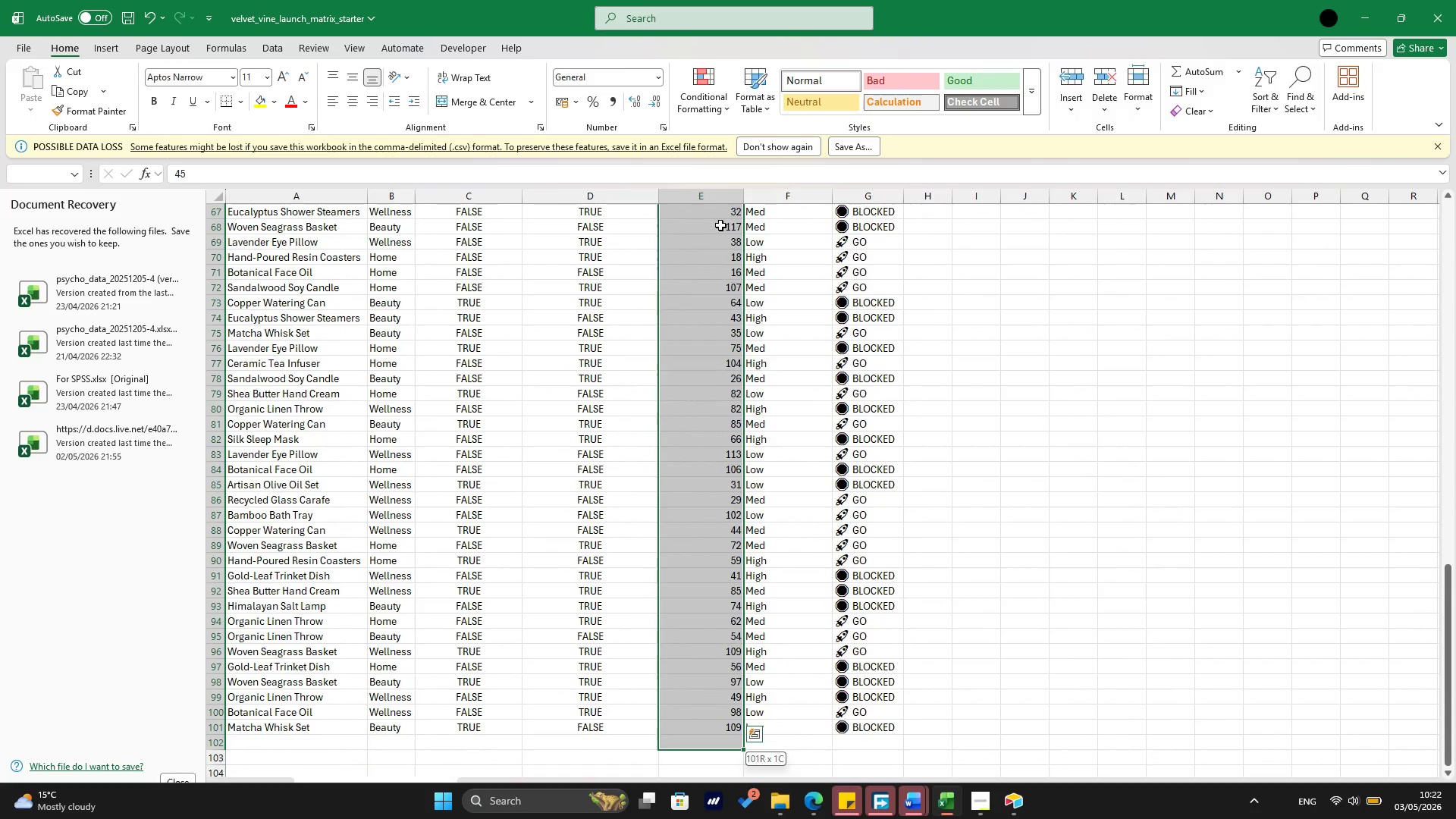 
key(Shift+ArrowUp)
 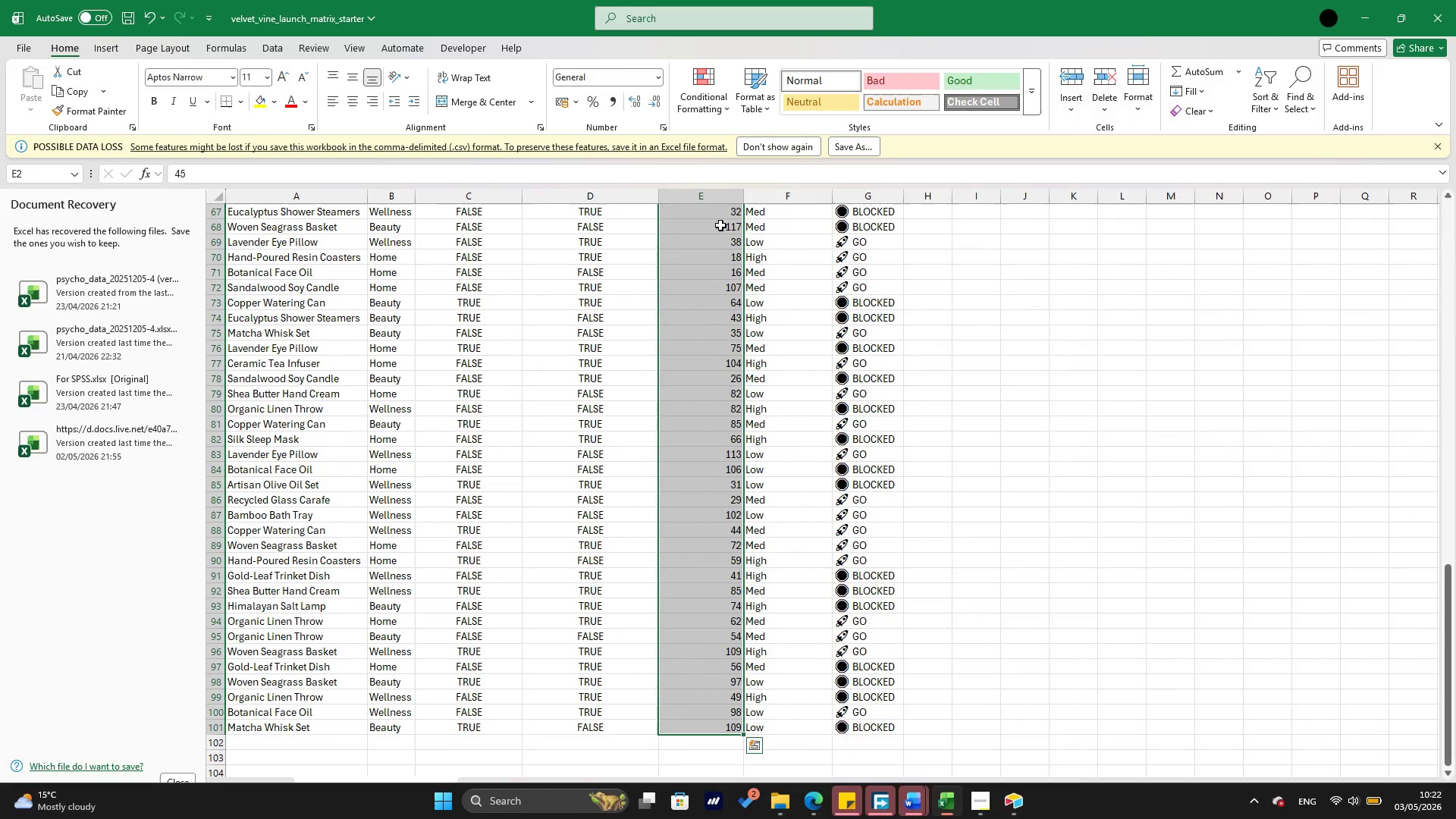 
right_click([720, 225])
 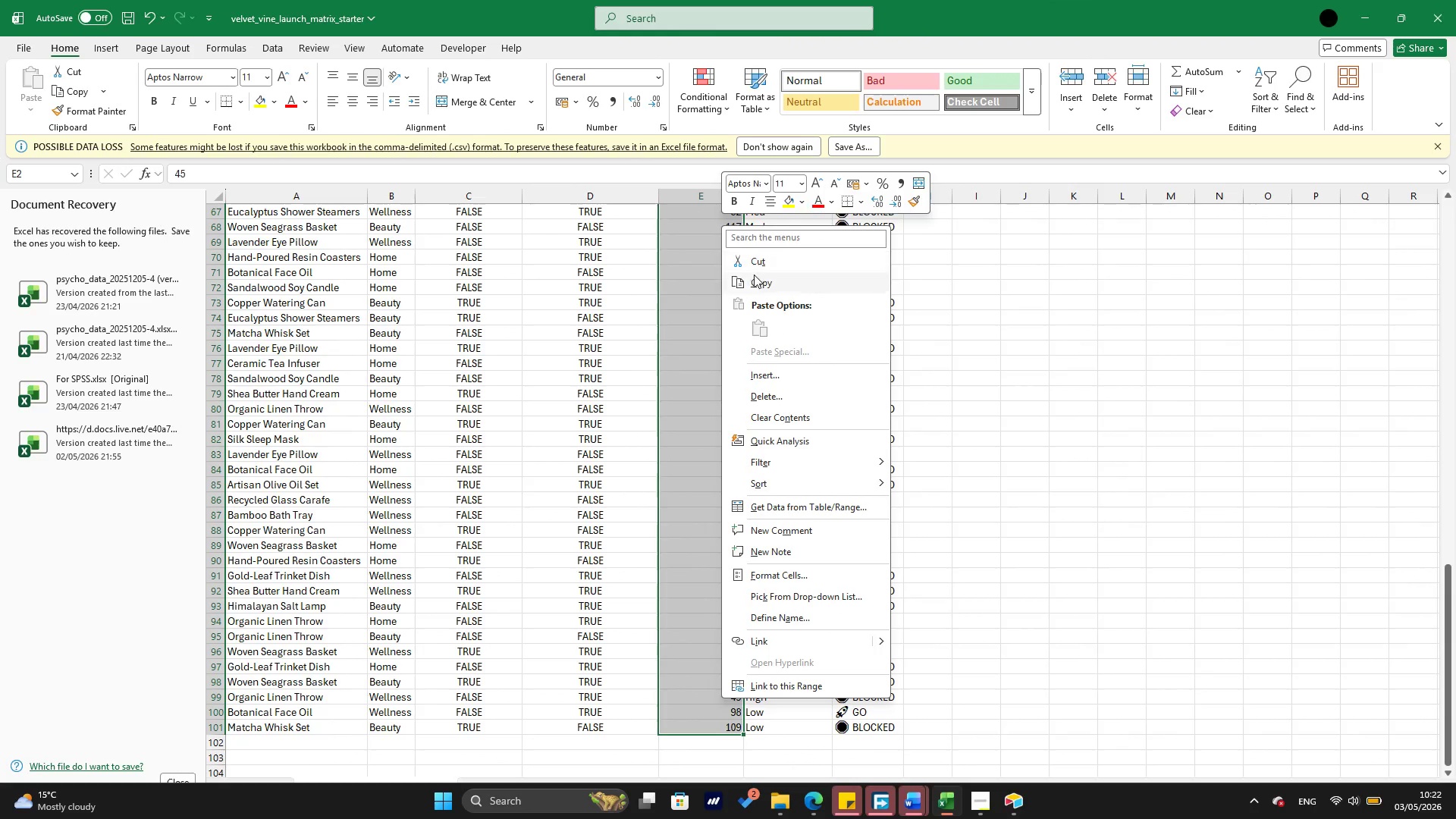 
left_click([756, 279])
 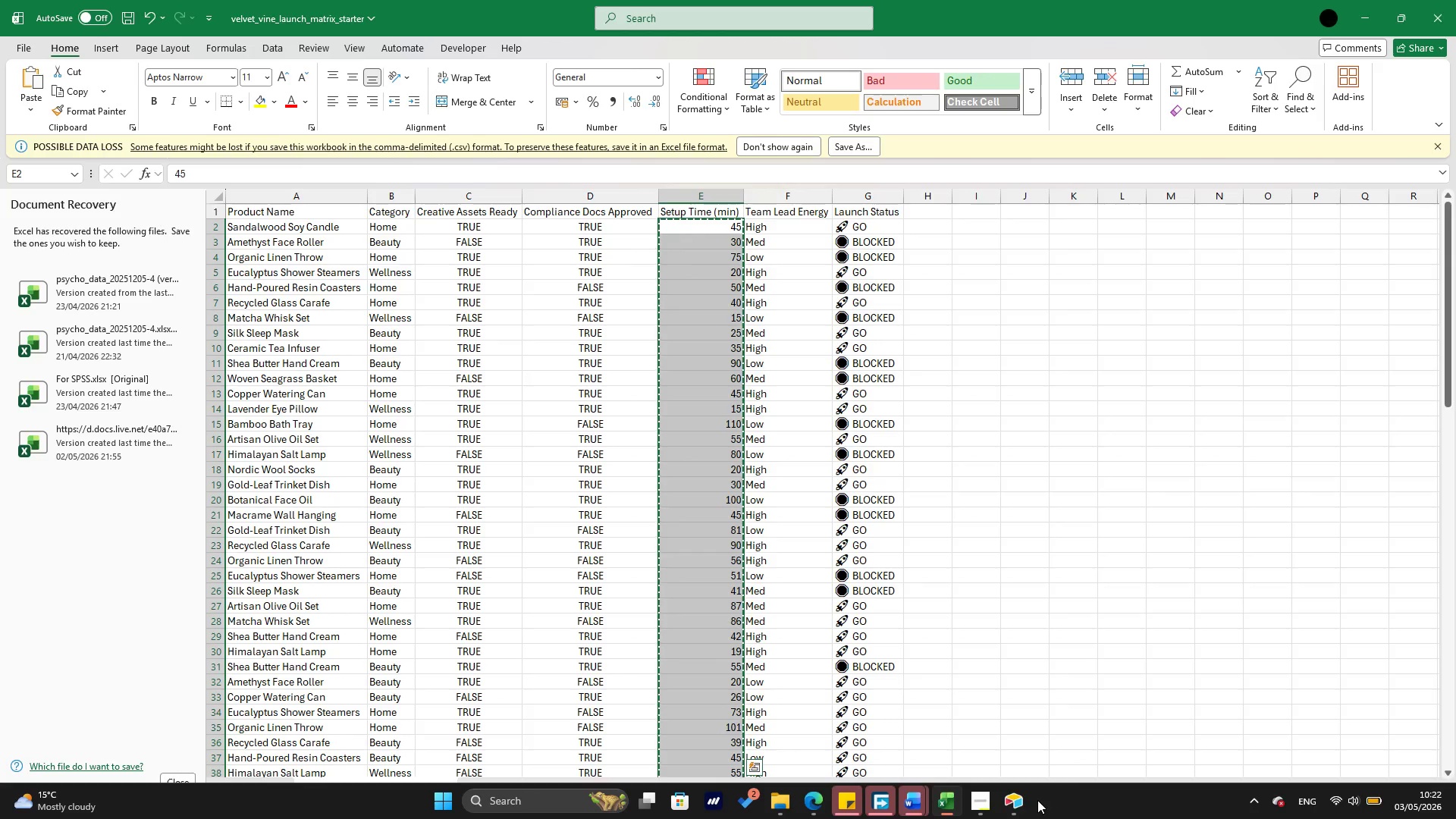 
left_click([1016, 807])
 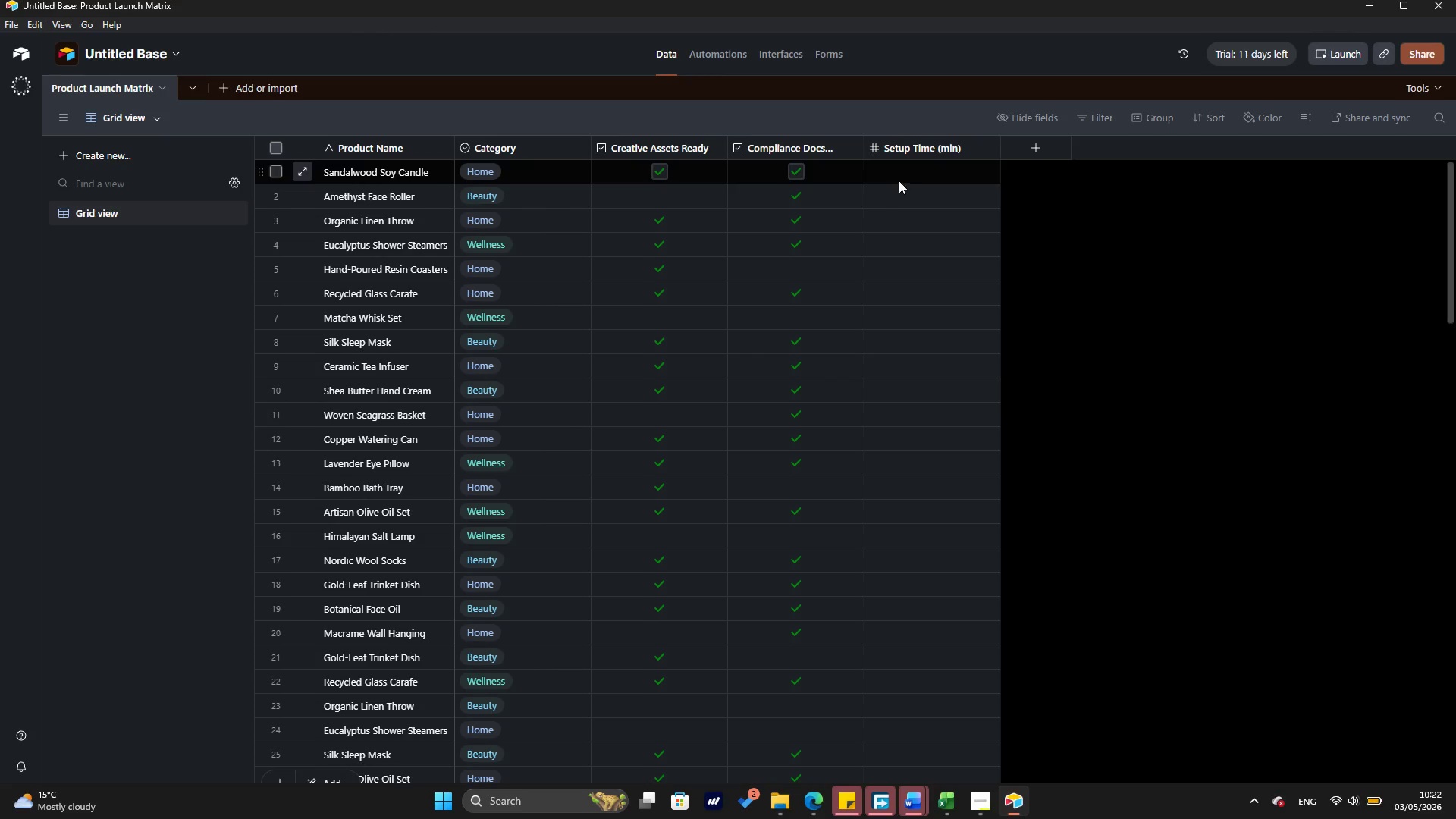 
left_click([928, 177])
 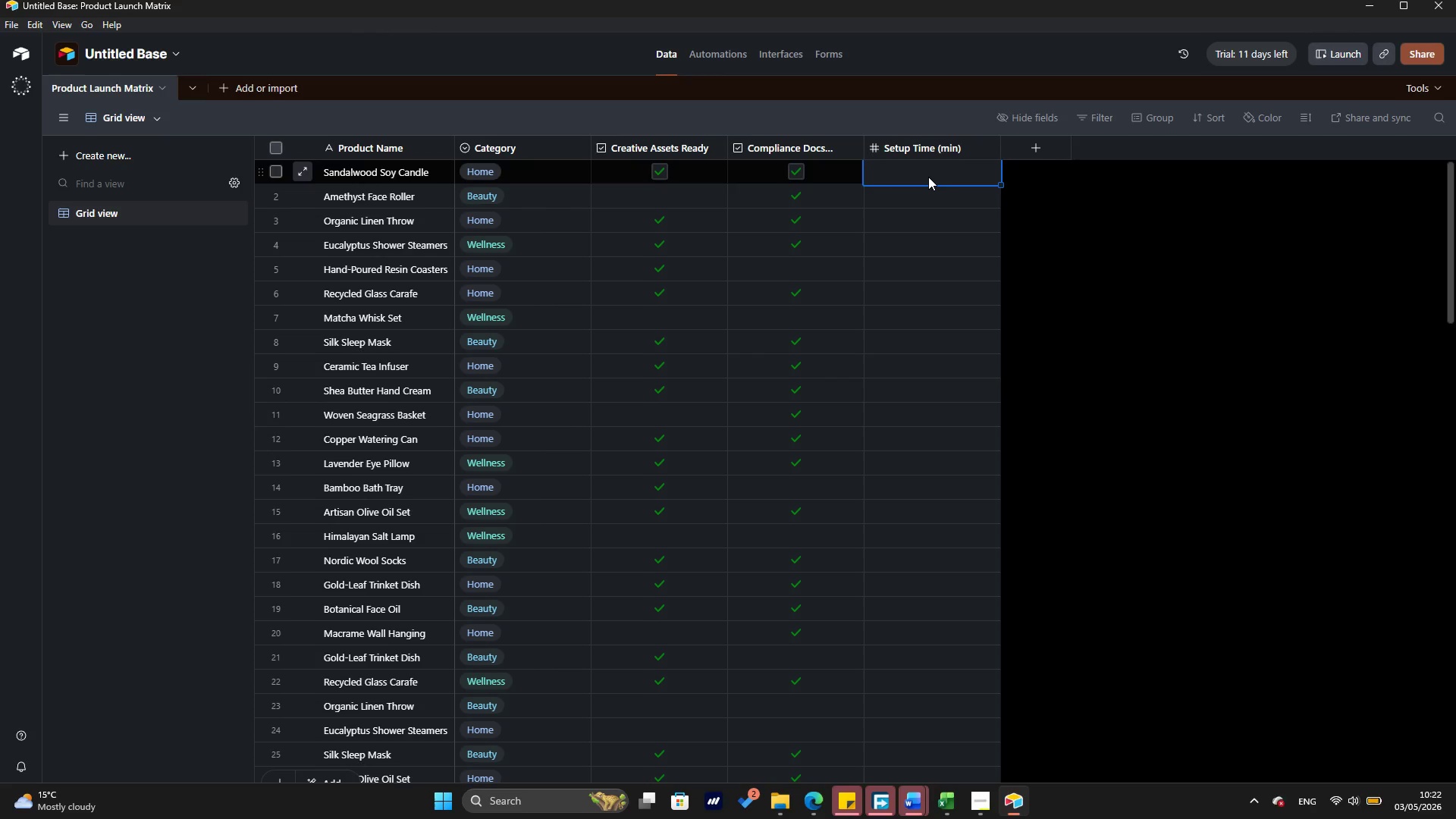 
key(Control+ControlLeft)
 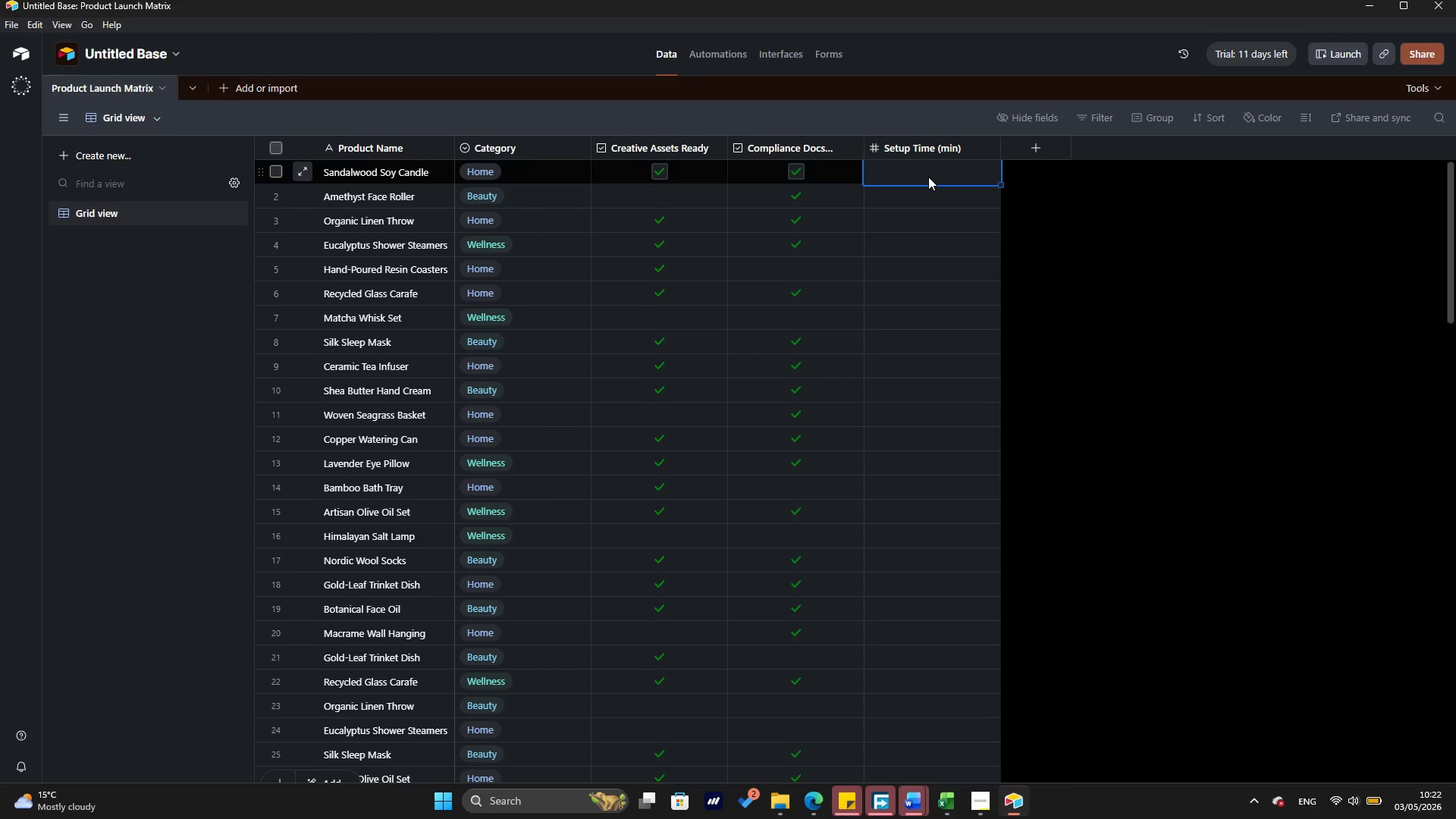 
key(Control+V)
 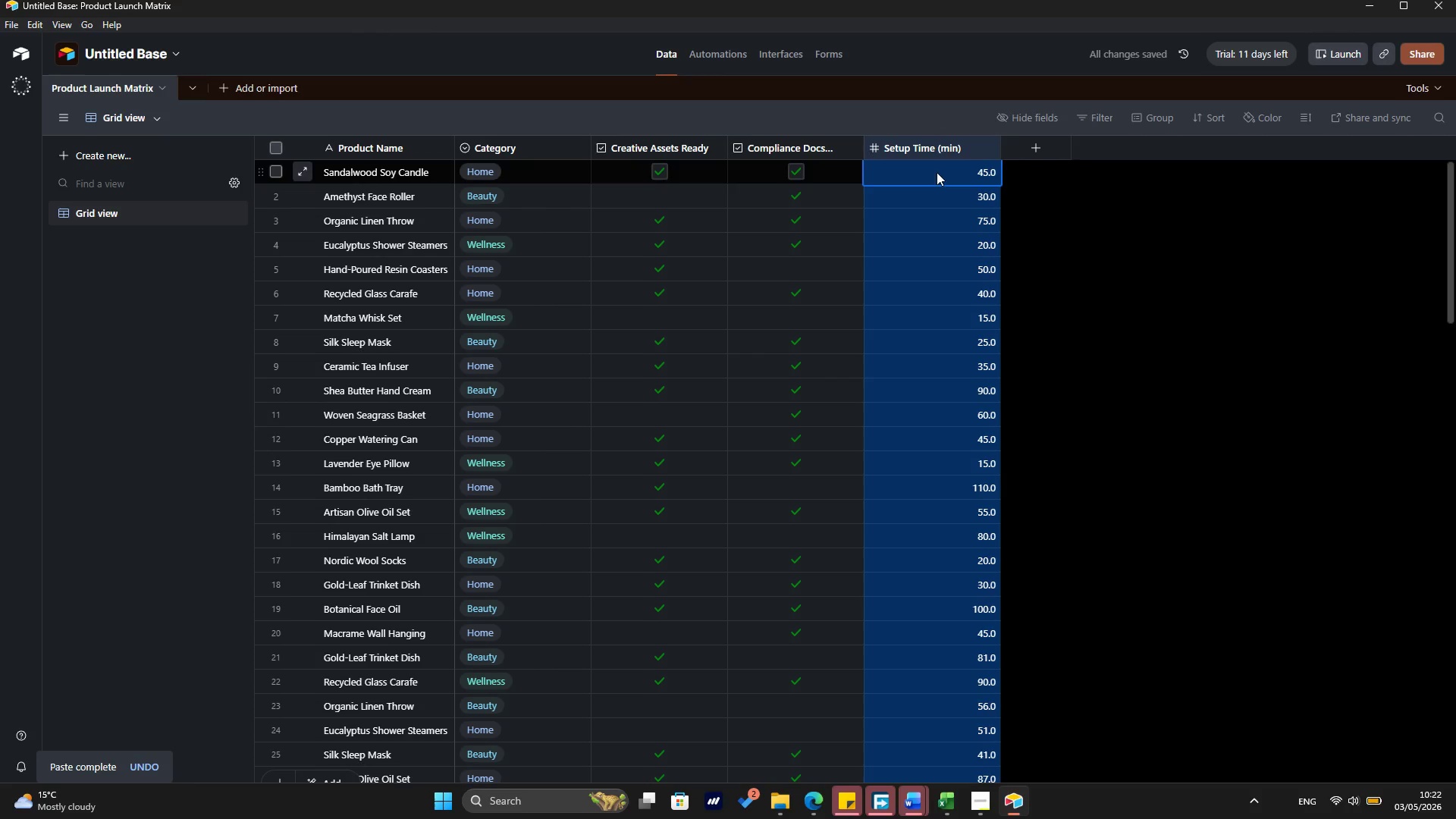 
wait(8.59)
 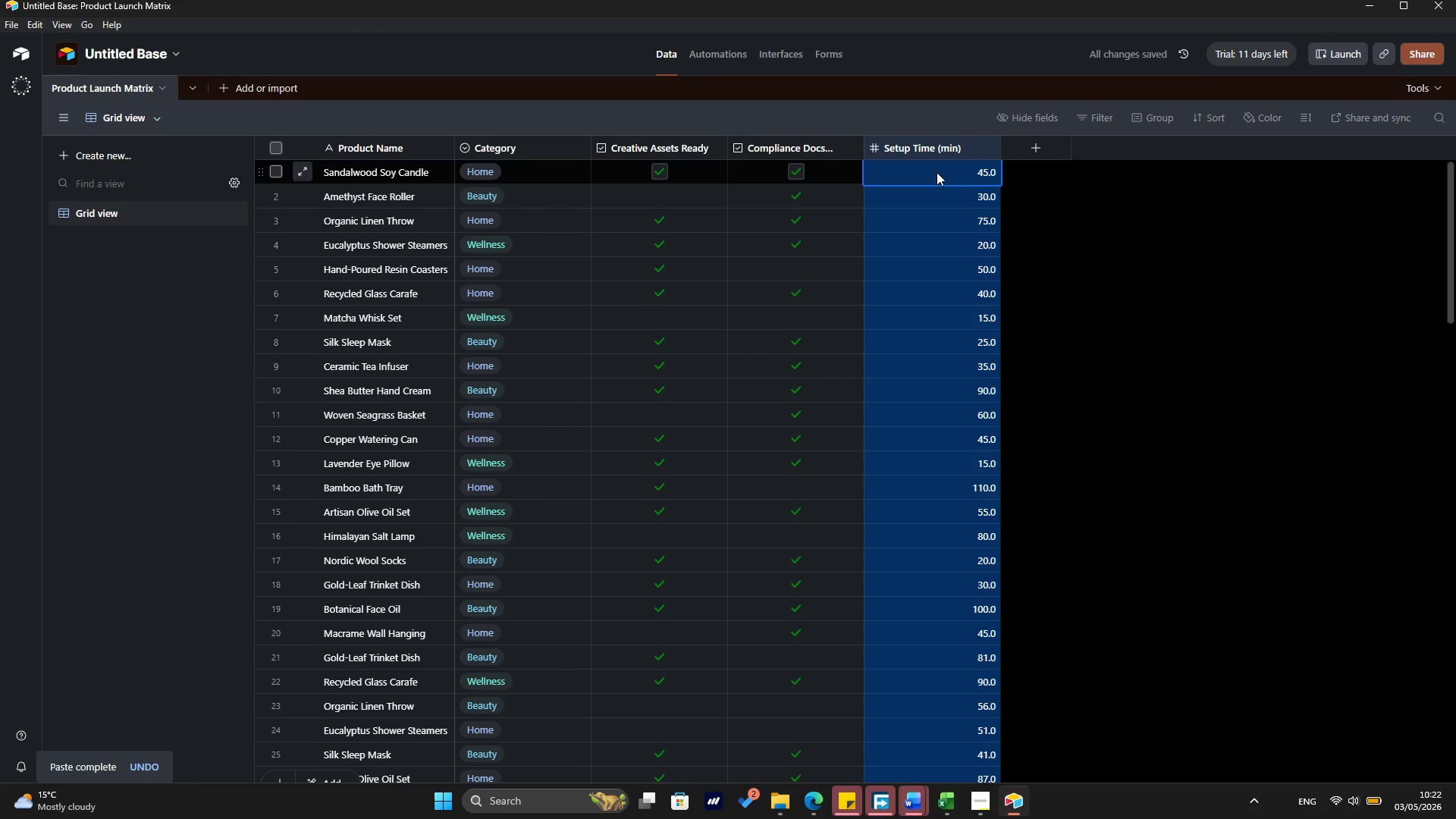 
left_click([1047, 149])
 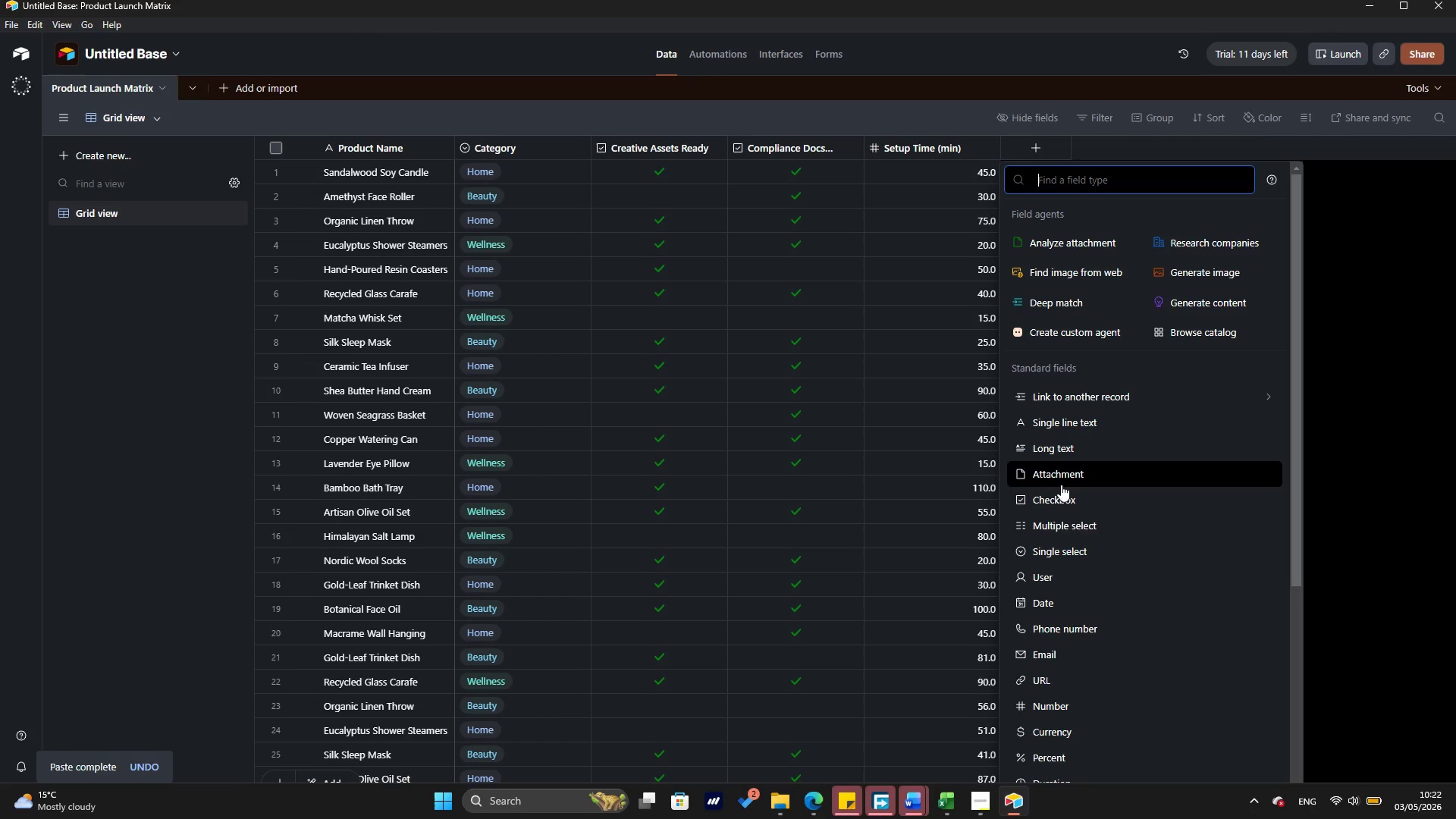 
left_click([1065, 551])
 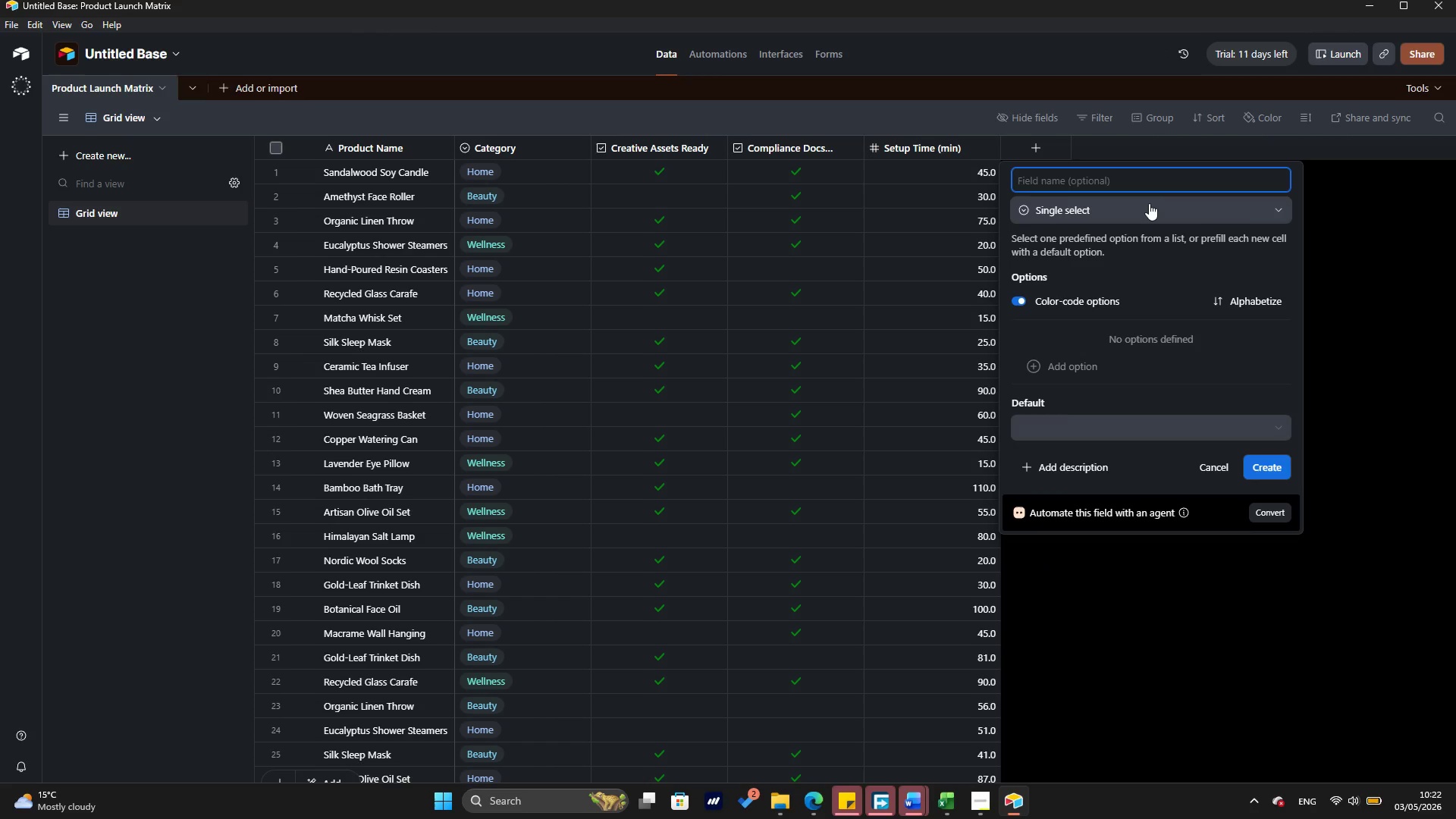 
type(Team Lead Energy)
 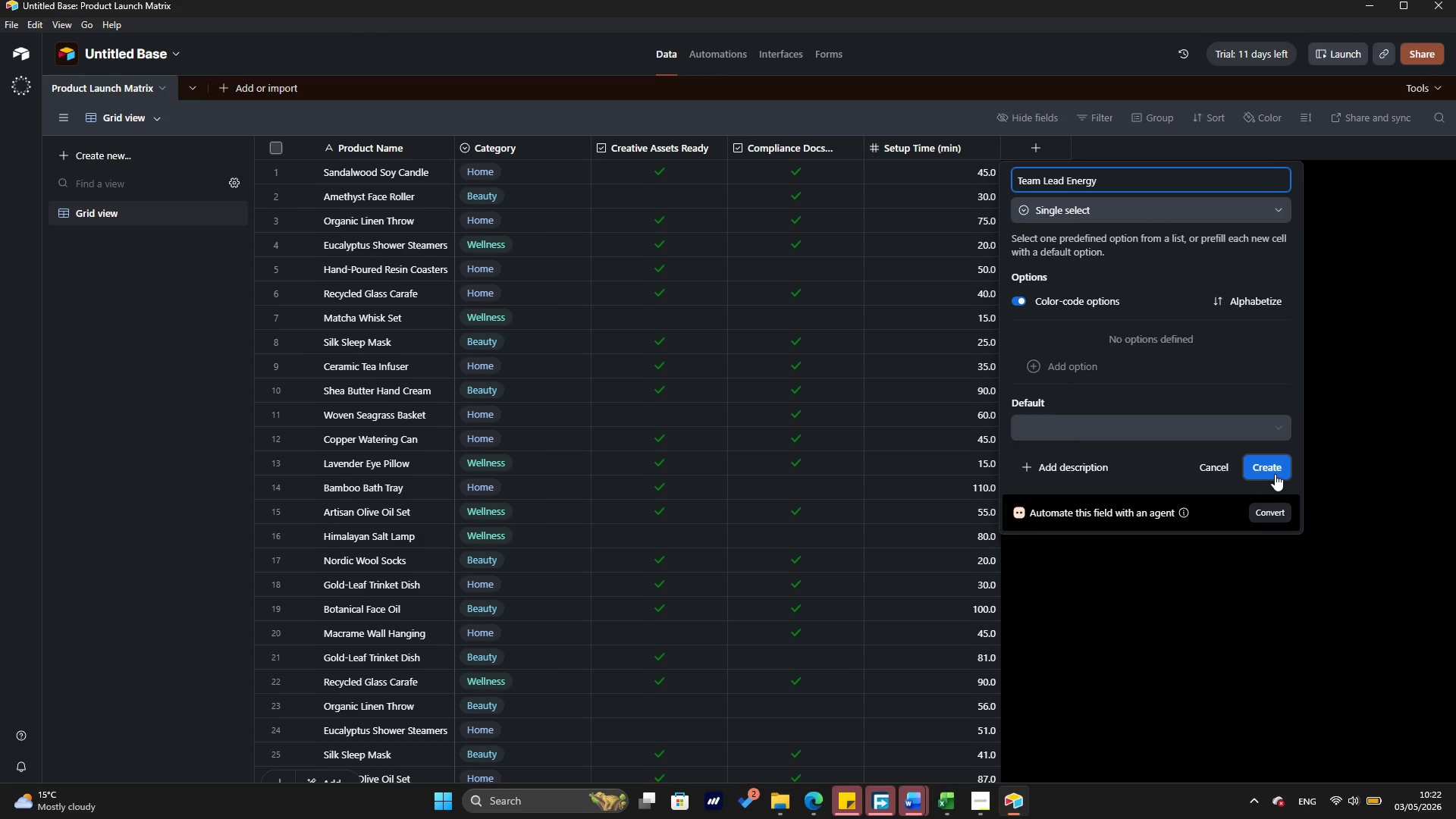 
left_click([1276, 463])
 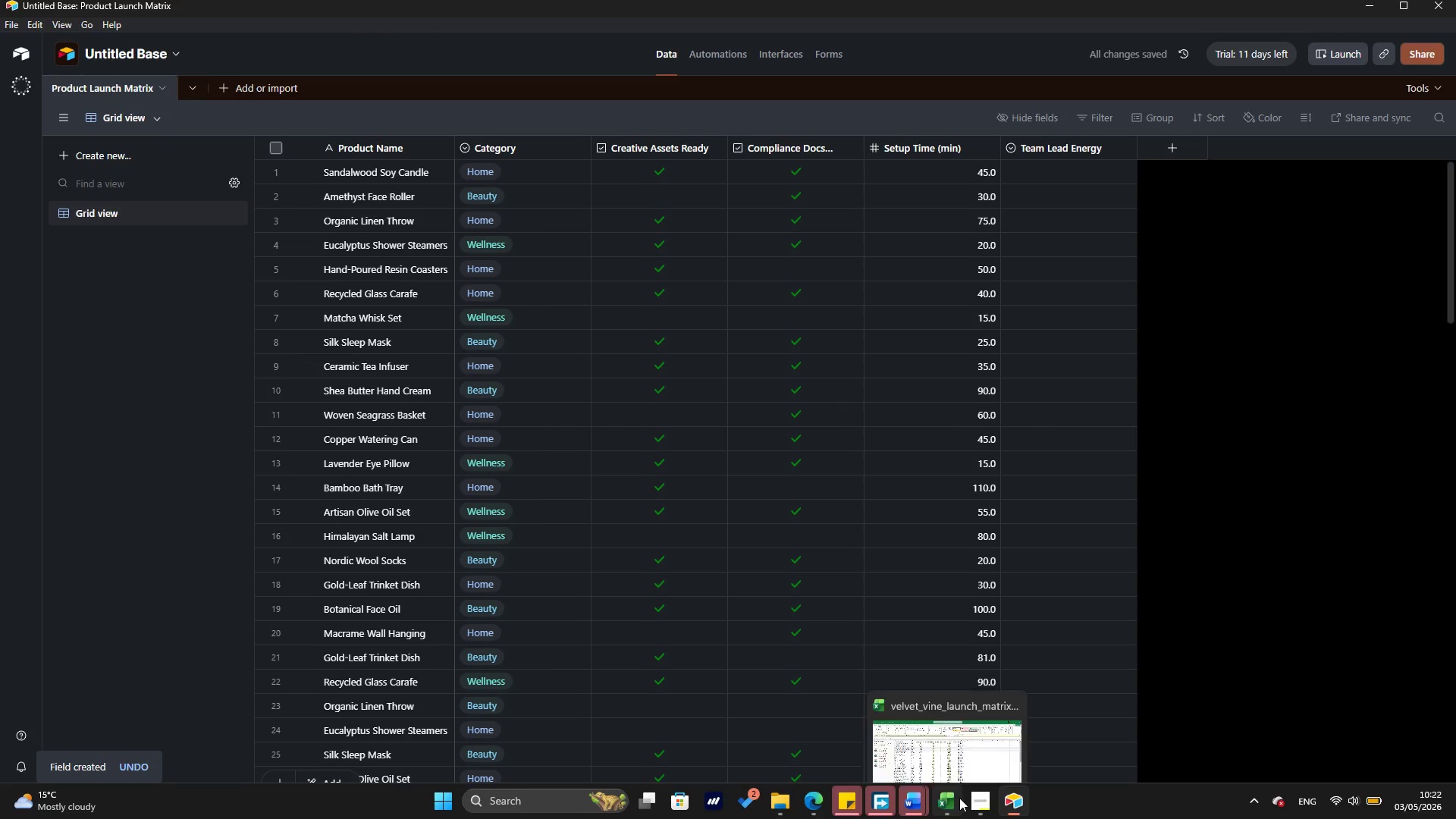 
left_click([932, 728])
 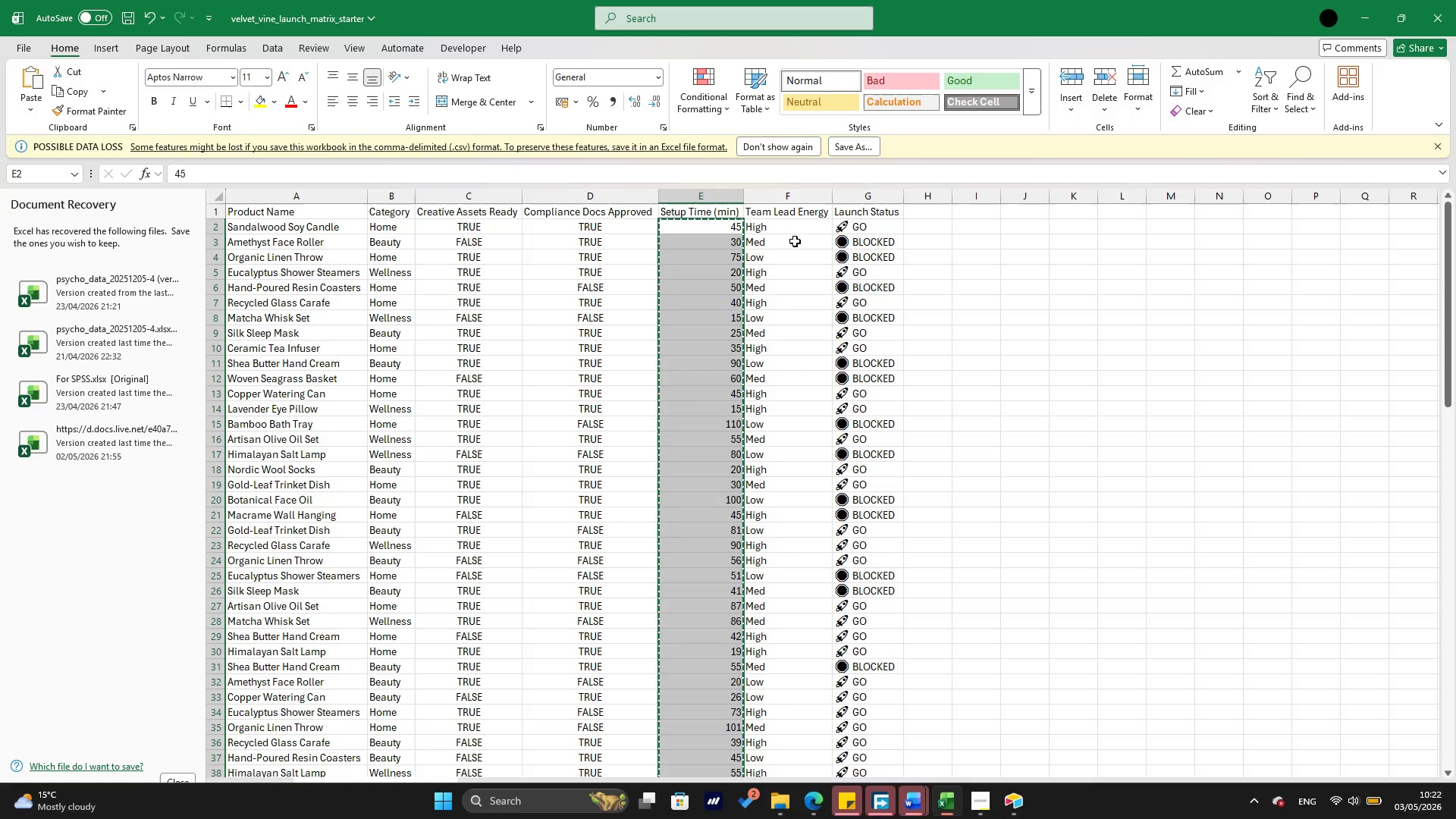 
left_click([774, 225])
 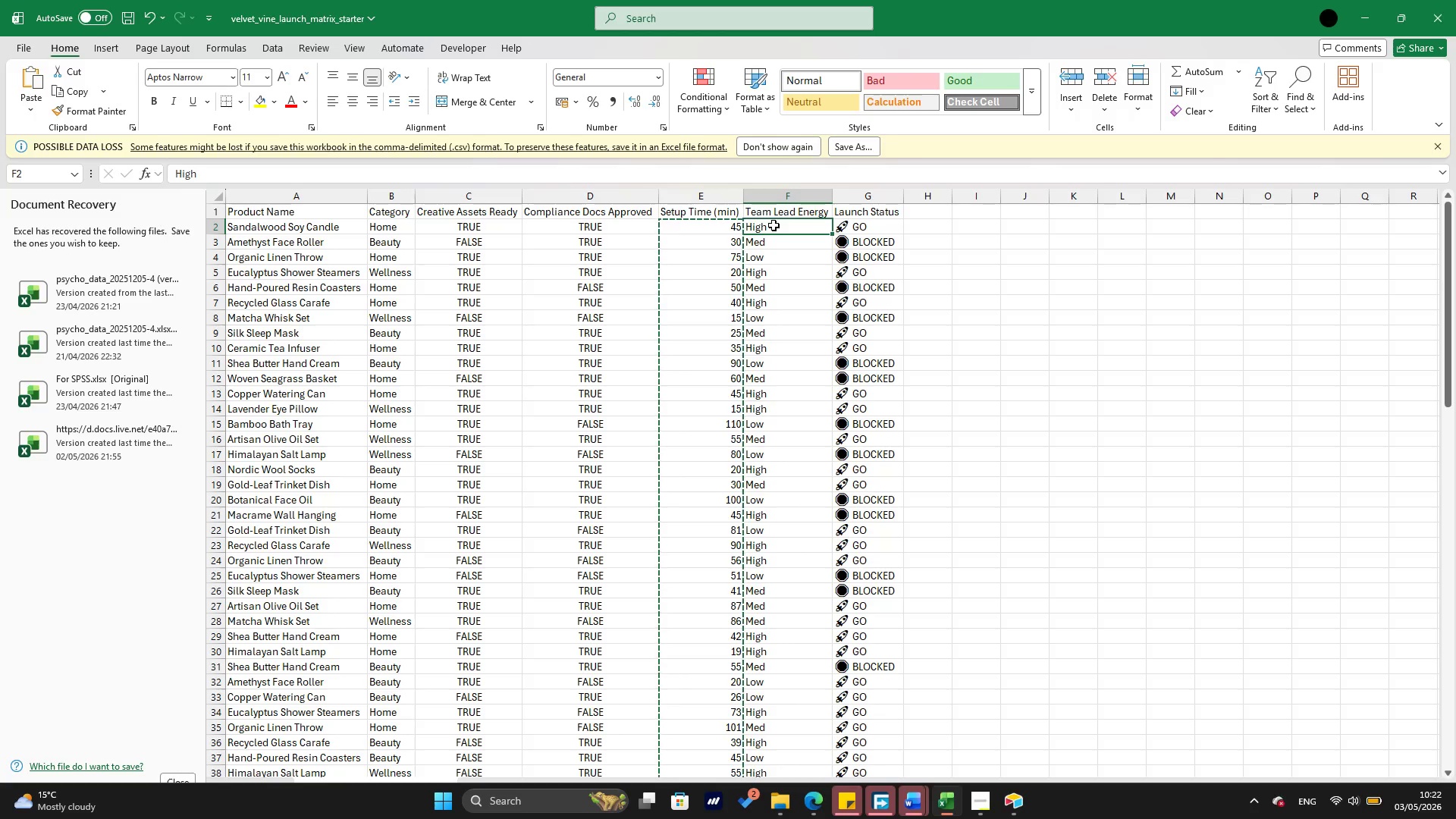 
key(Escape)
 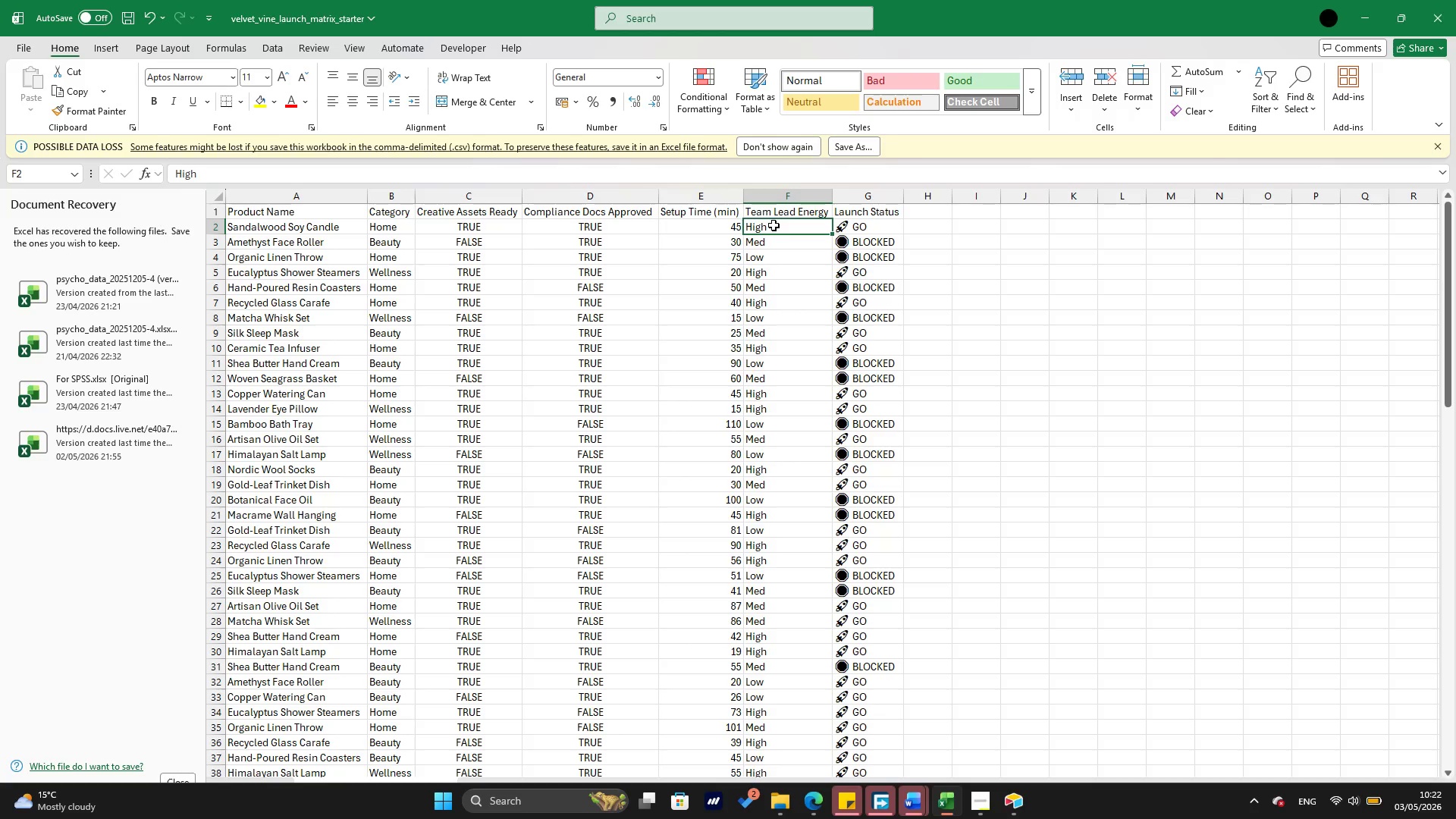 
hold_key(key=ShiftRight, duration=0.66)
 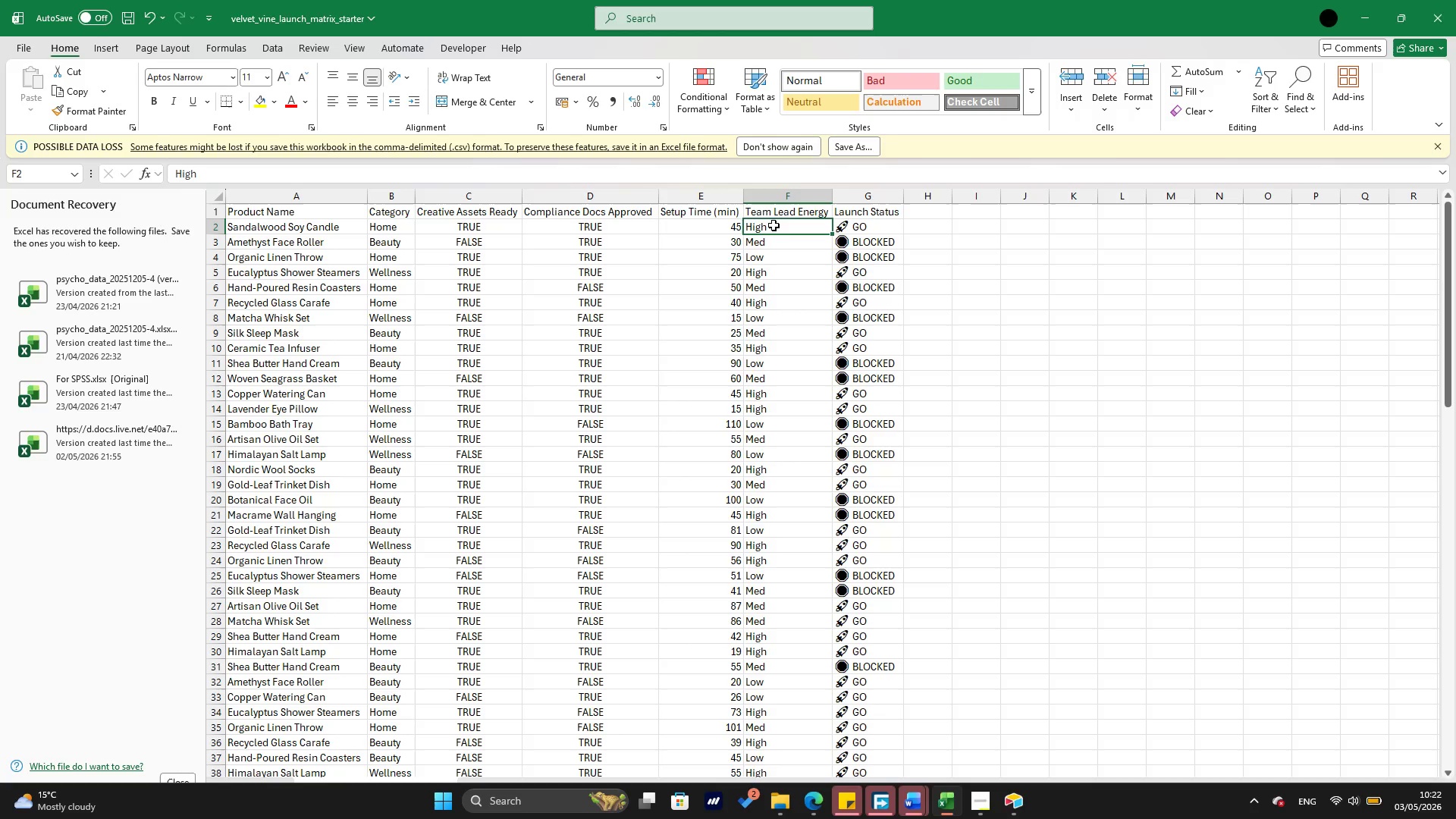 
hold_key(key=ArrowDown, duration=1.5)
 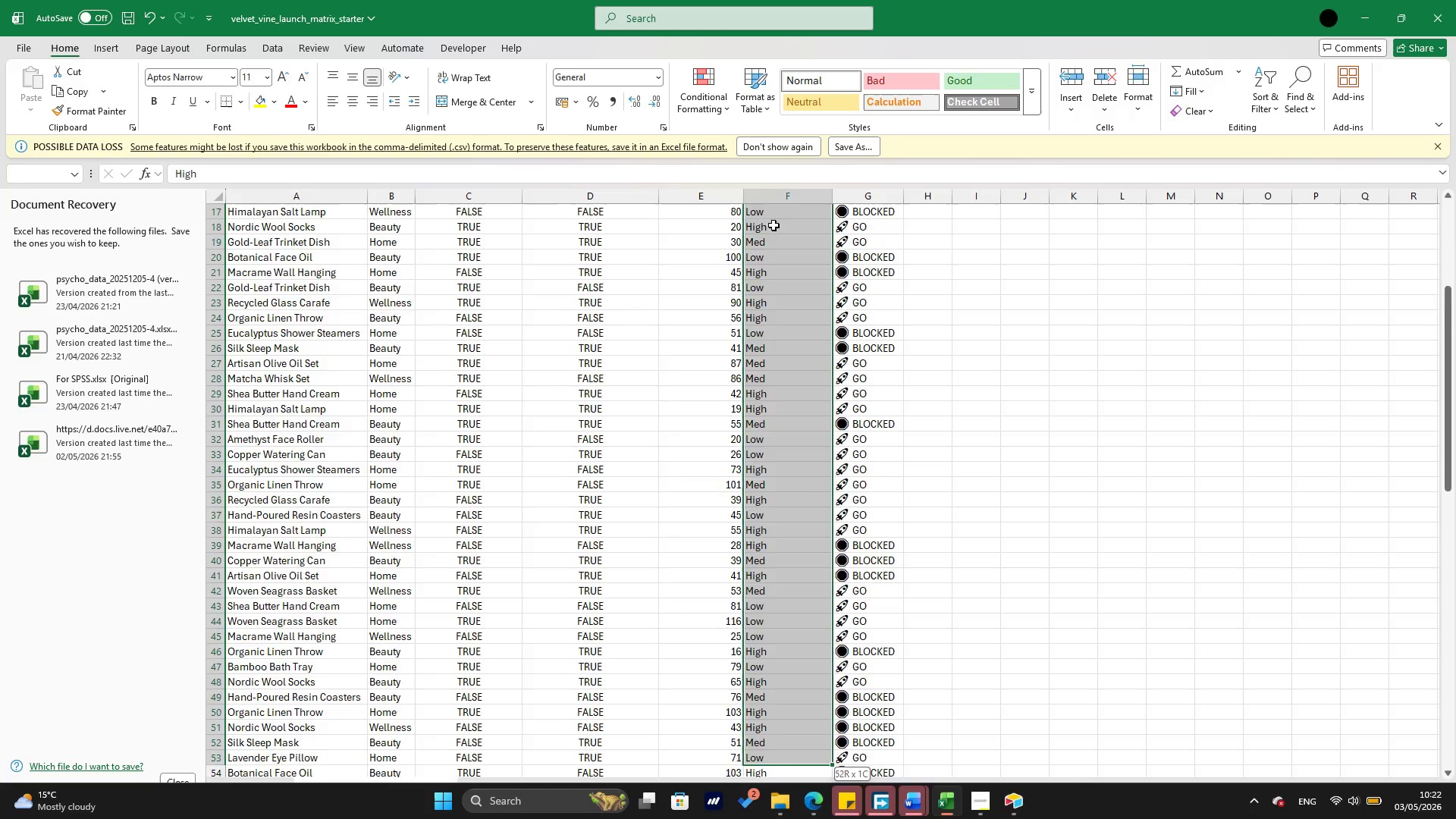 
hold_key(key=ArrowDown, duration=1.5)
 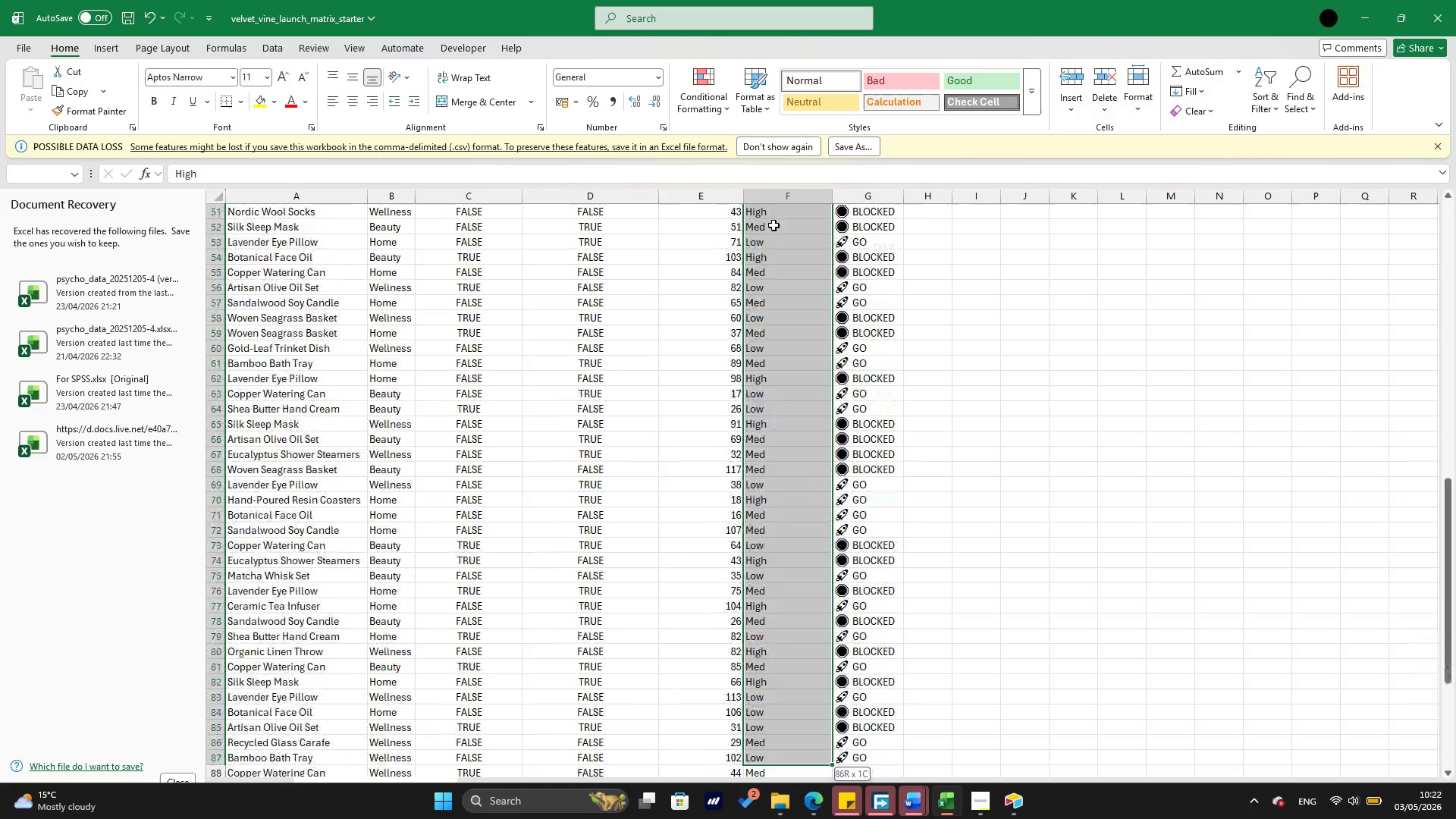 
key(Shift+ArrowDown)
 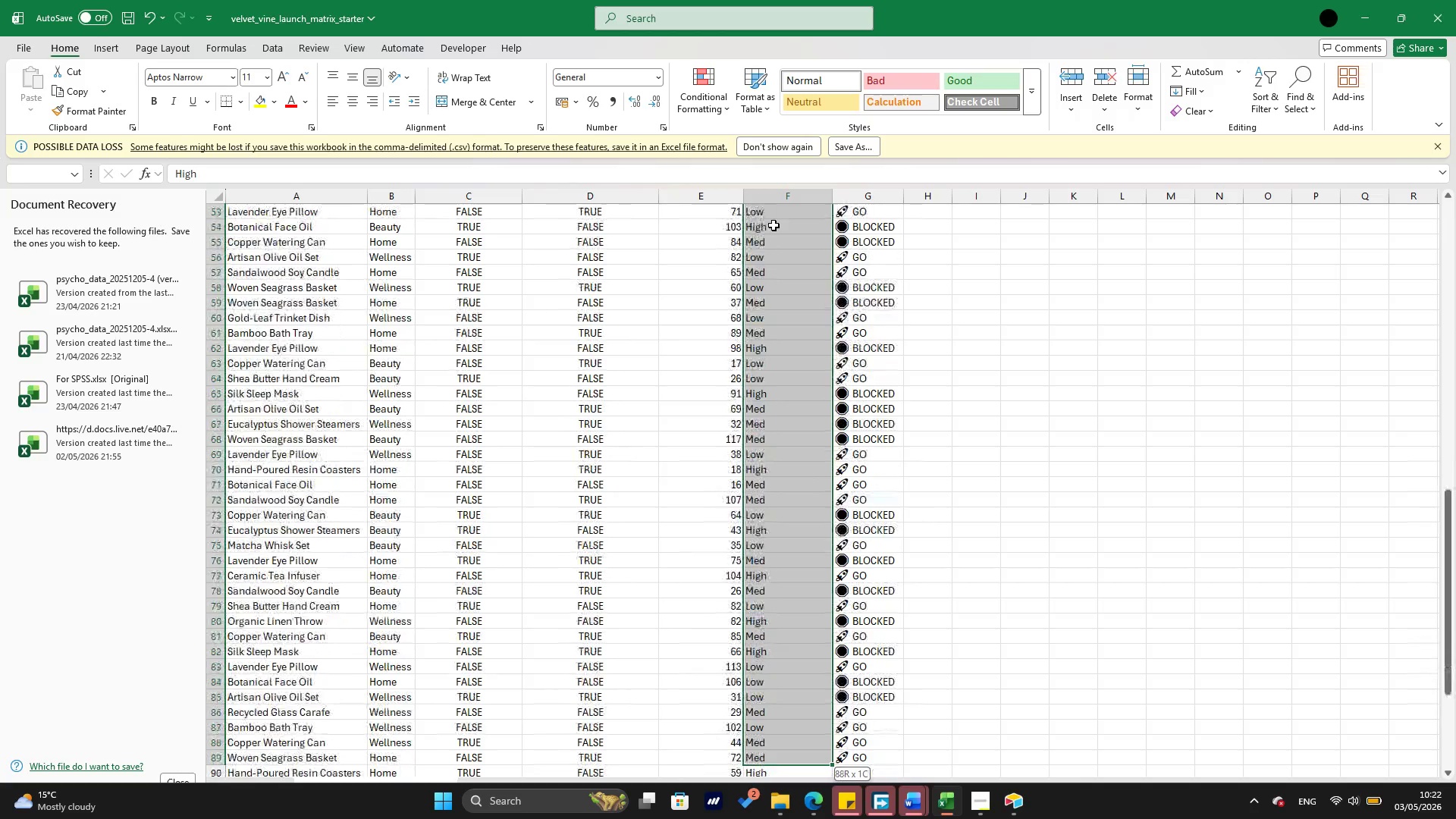 
key(Shift+ArrowDown)
 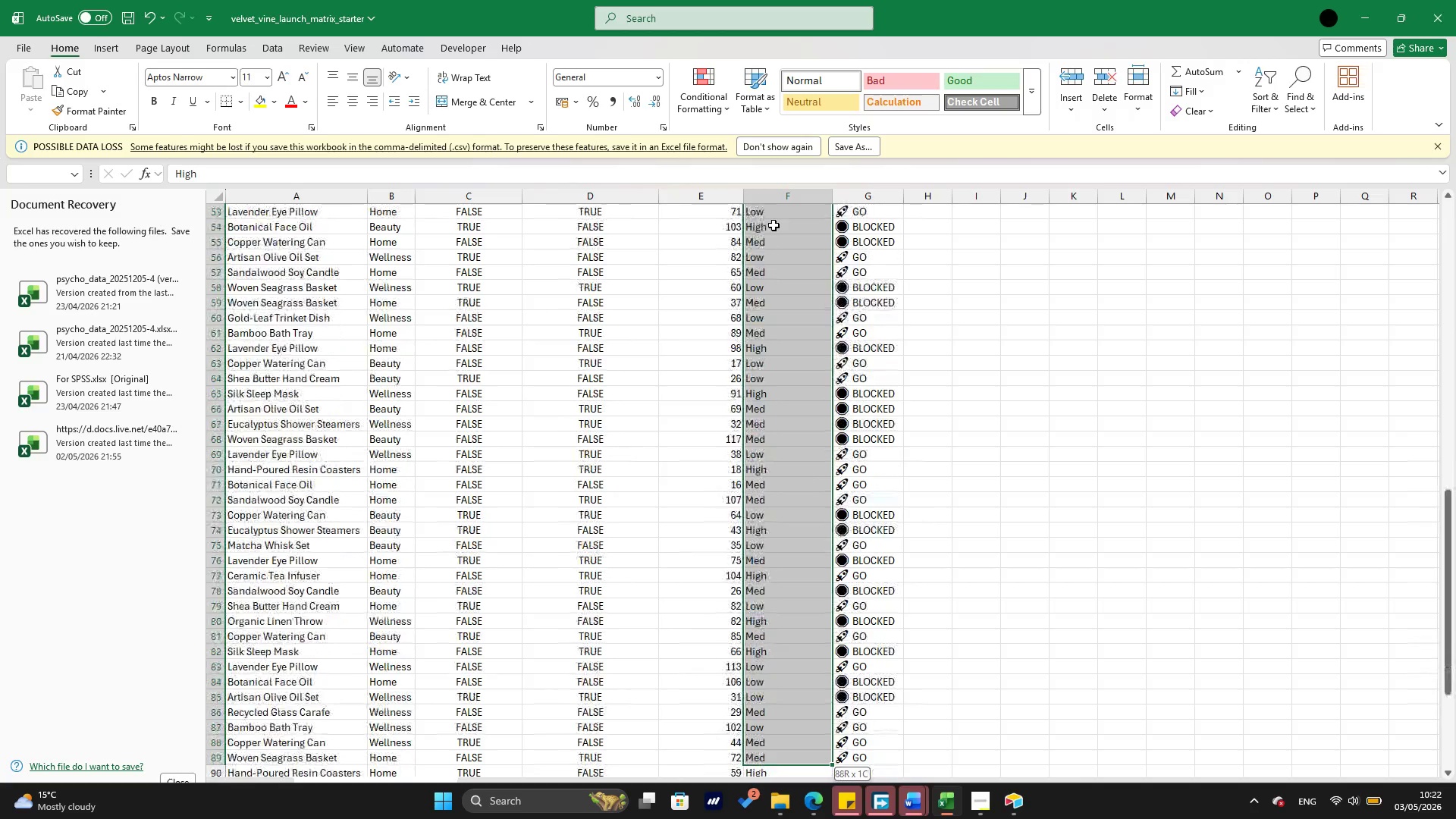 
key(Shift+ArrowDown)
 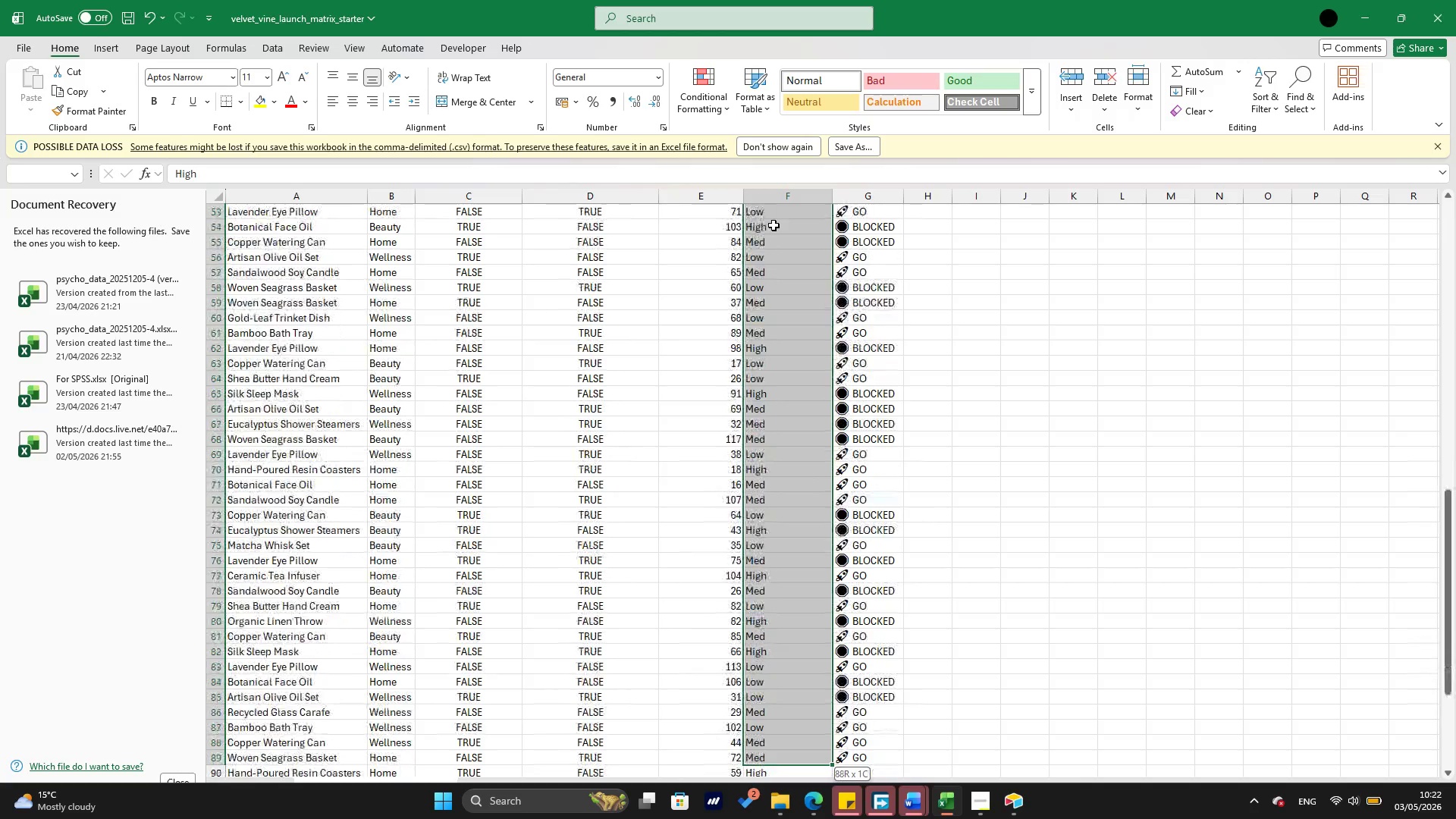 
key(Shift+ArrowDown)
 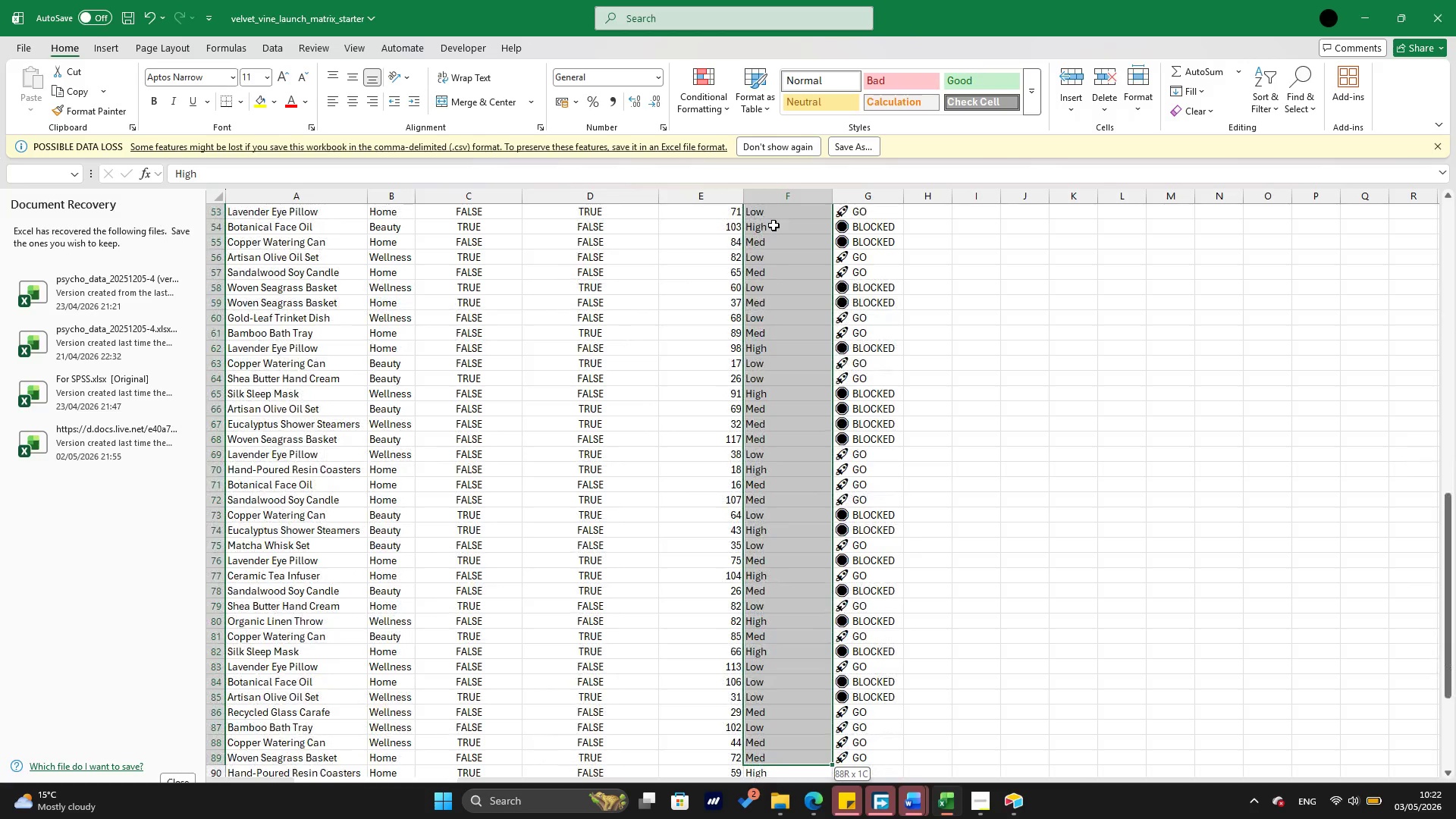 
hold_key(key=ArrowDown, duration=1.33)
 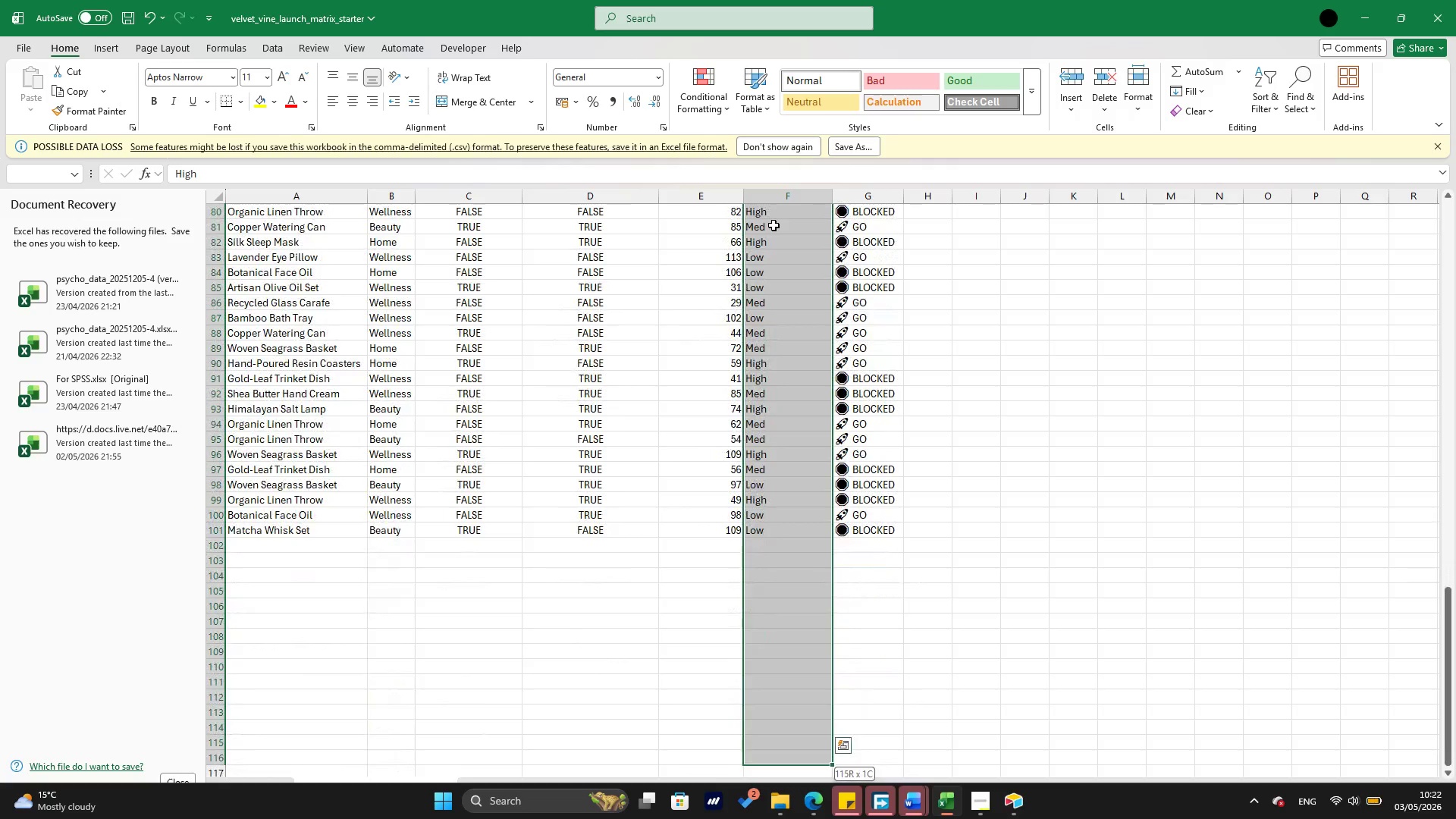 
key(Shift+ArrowUp)
 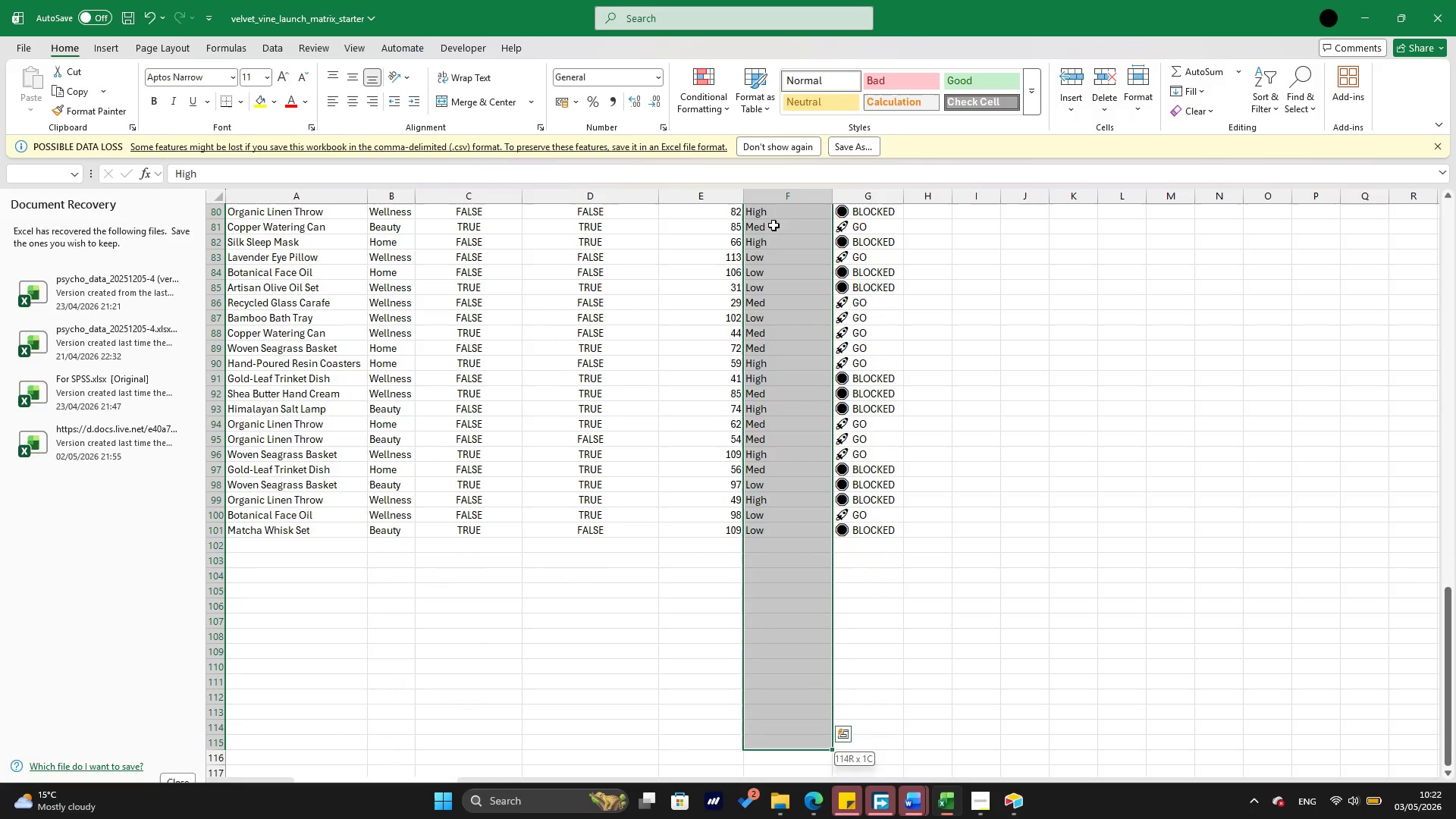 
key(Shift+ArrowUp)
 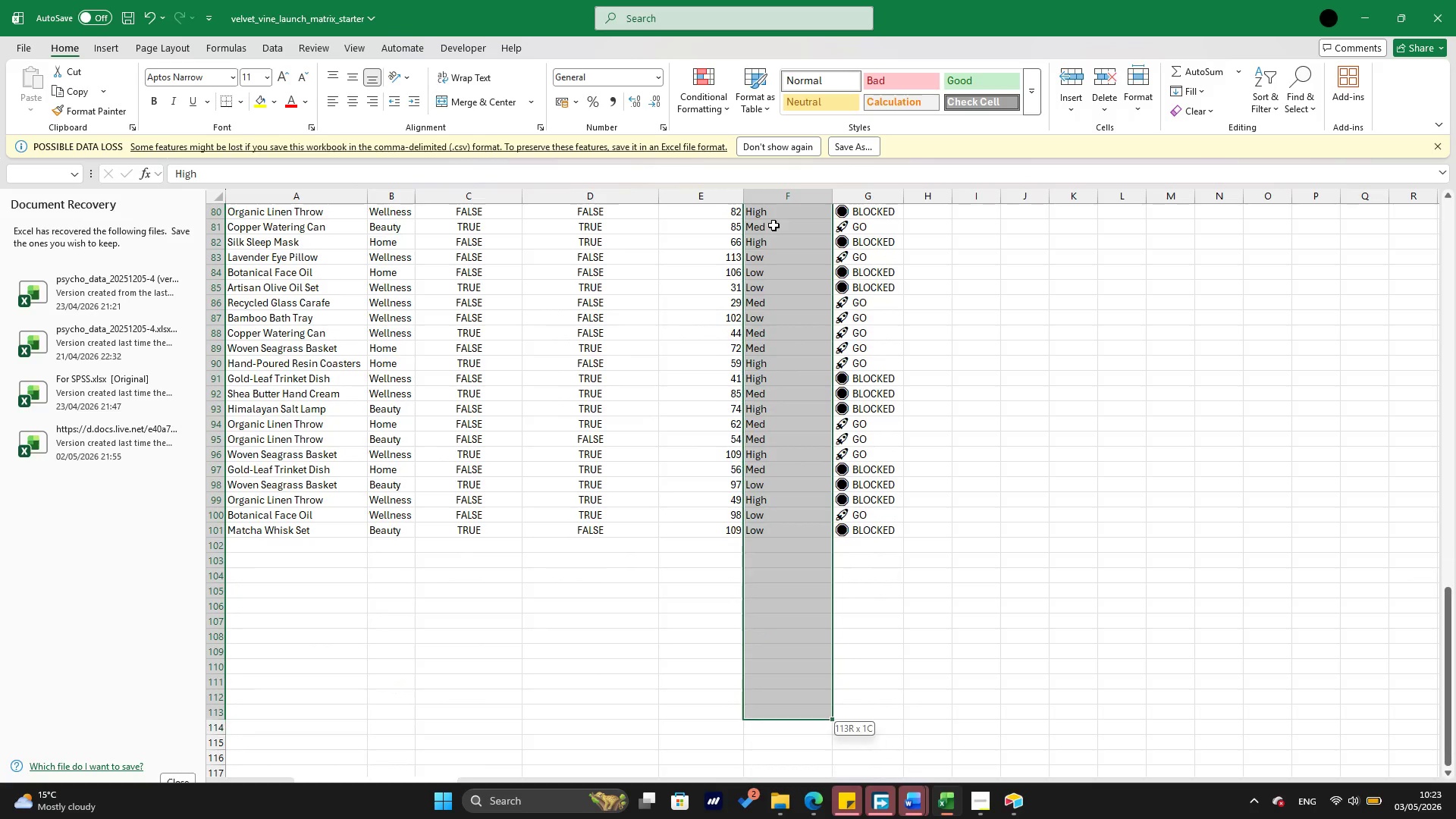 
key(Shift+ArrowUp)
 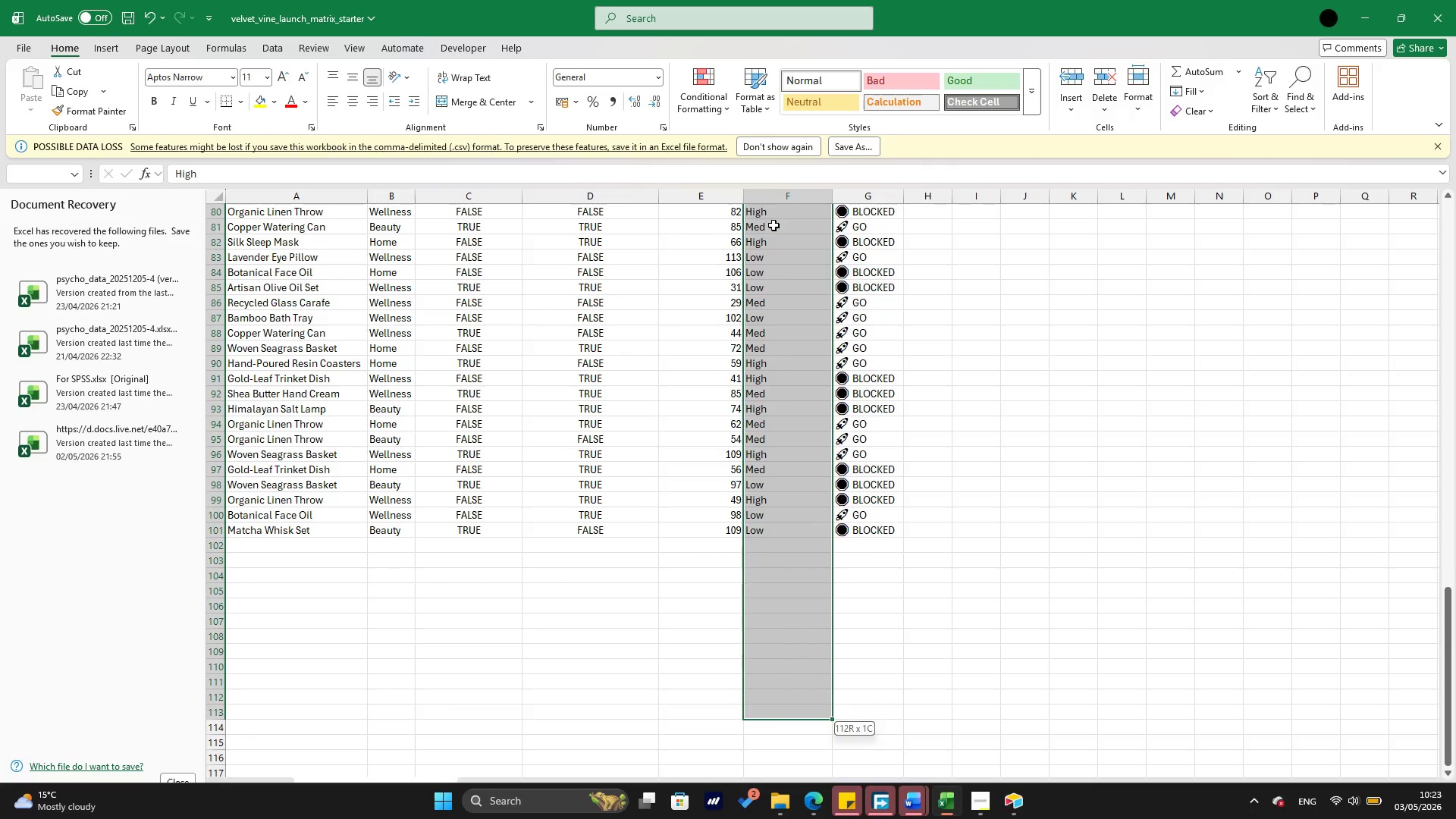 
key(Shift+ArrowUp)
 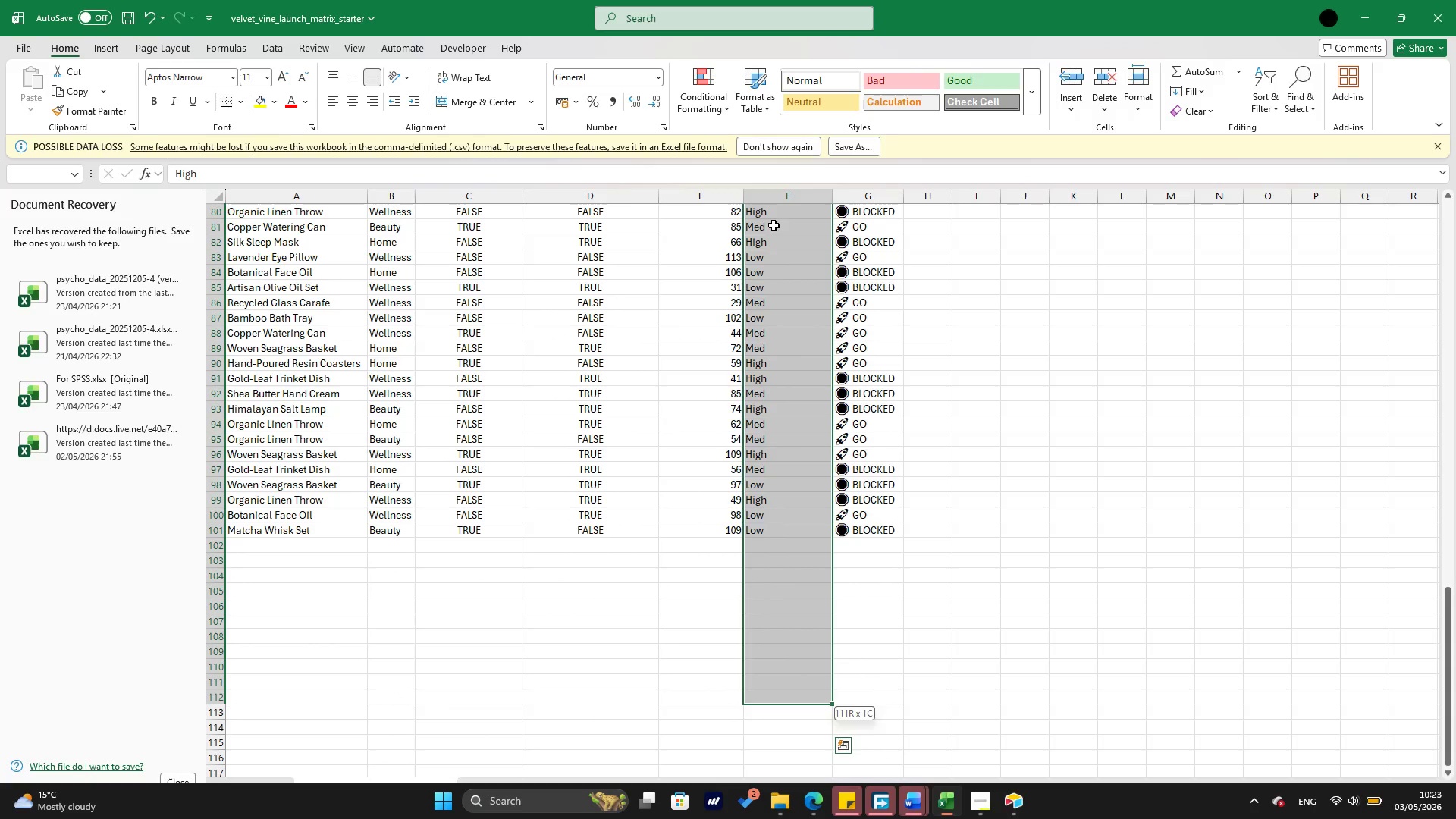 
key(Shift+ArrowUp)
 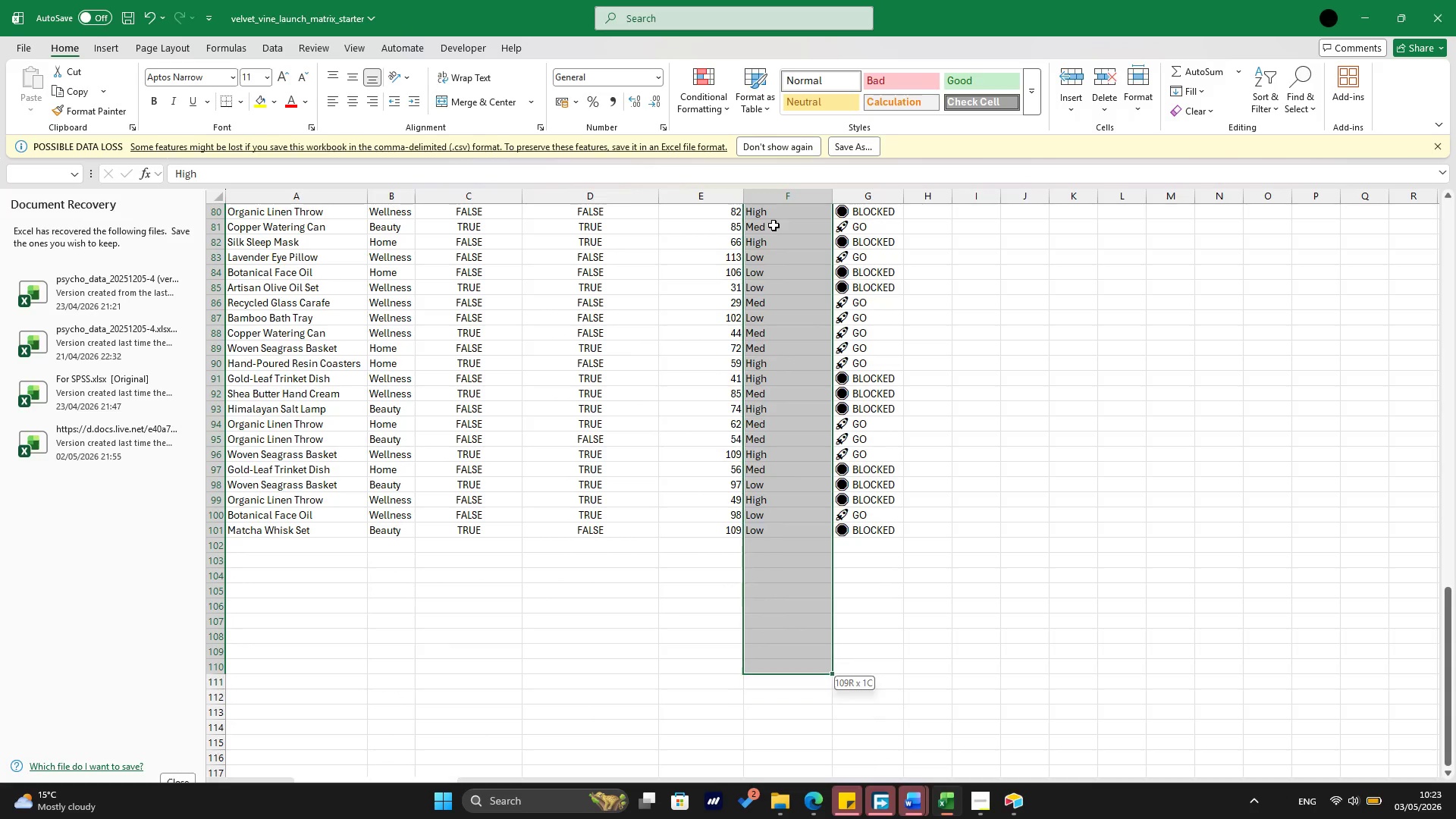 
key(Shift+ArrowUp)
 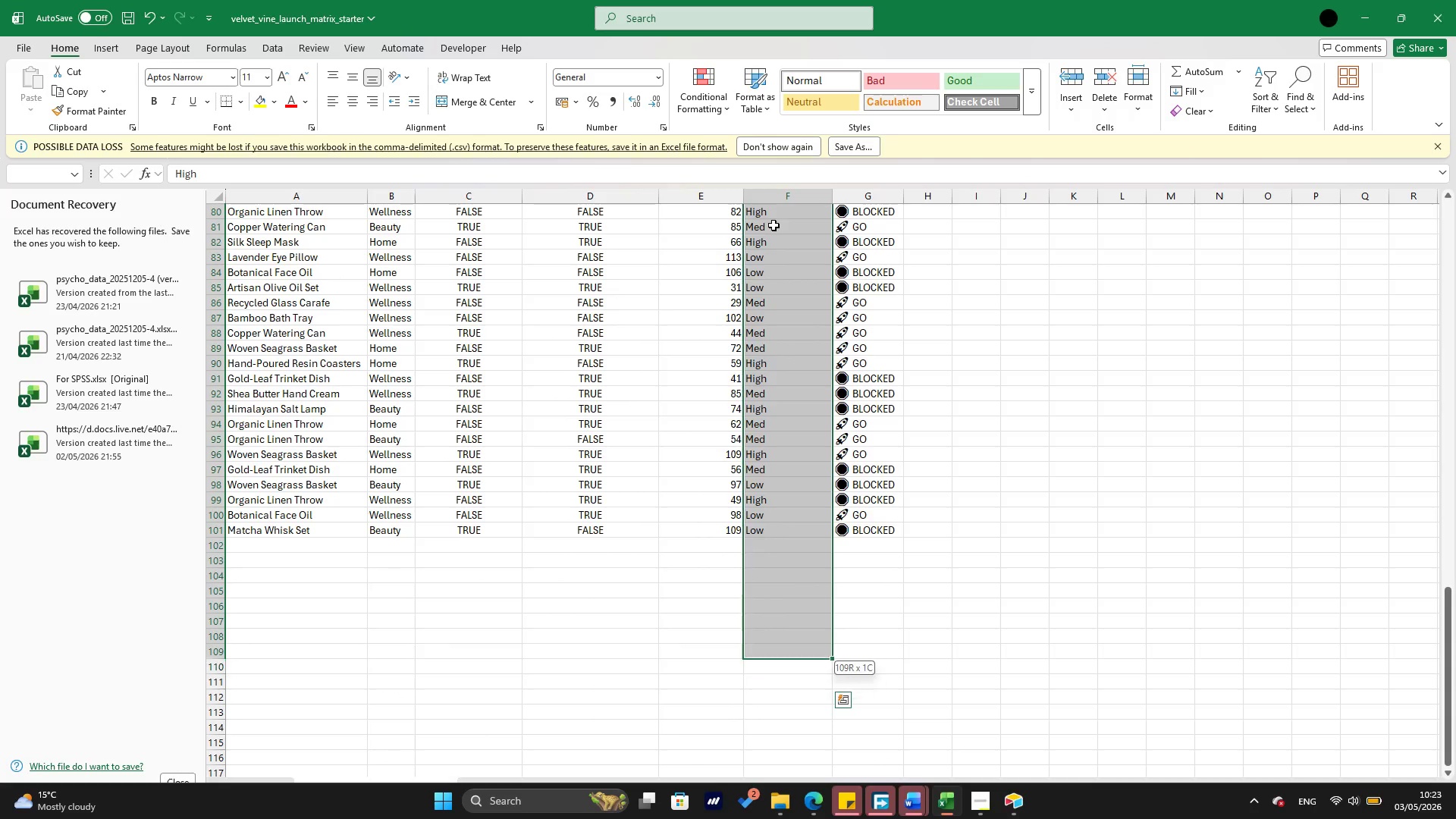 
key(Shift+ArrowUp)
 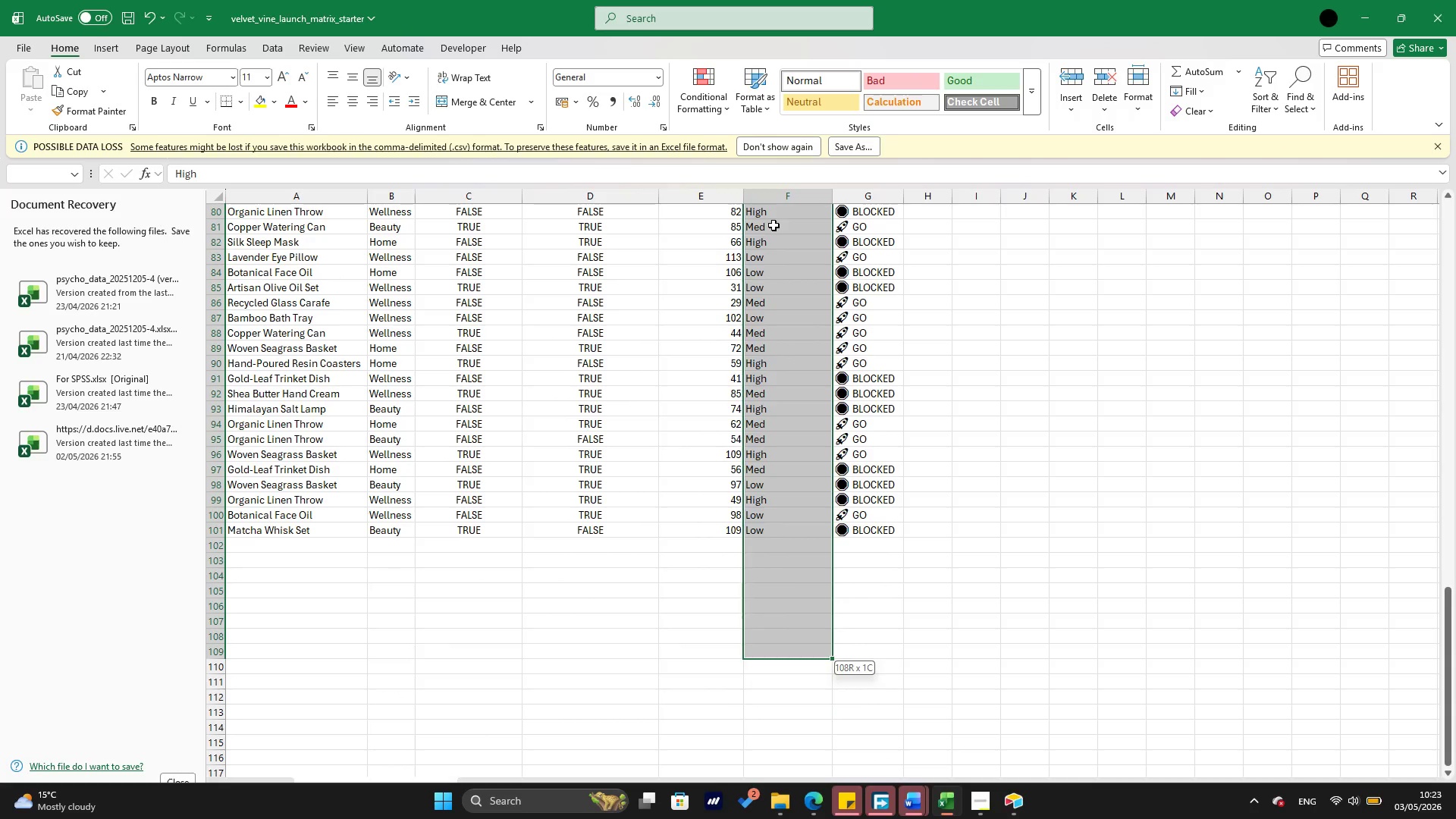 
key(Shift+ArrowUp)
 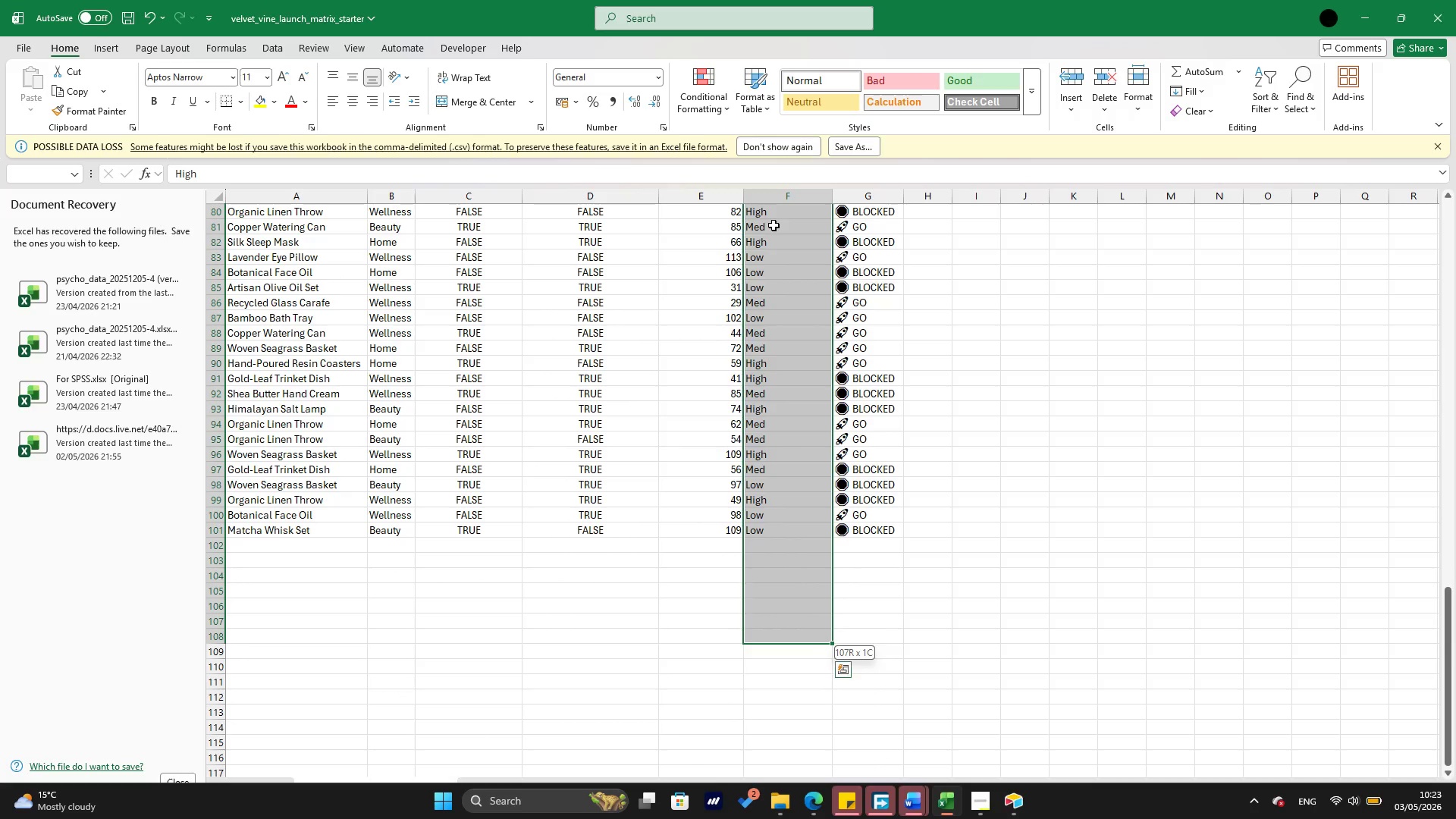 
key(Shift+ArrowUp)
 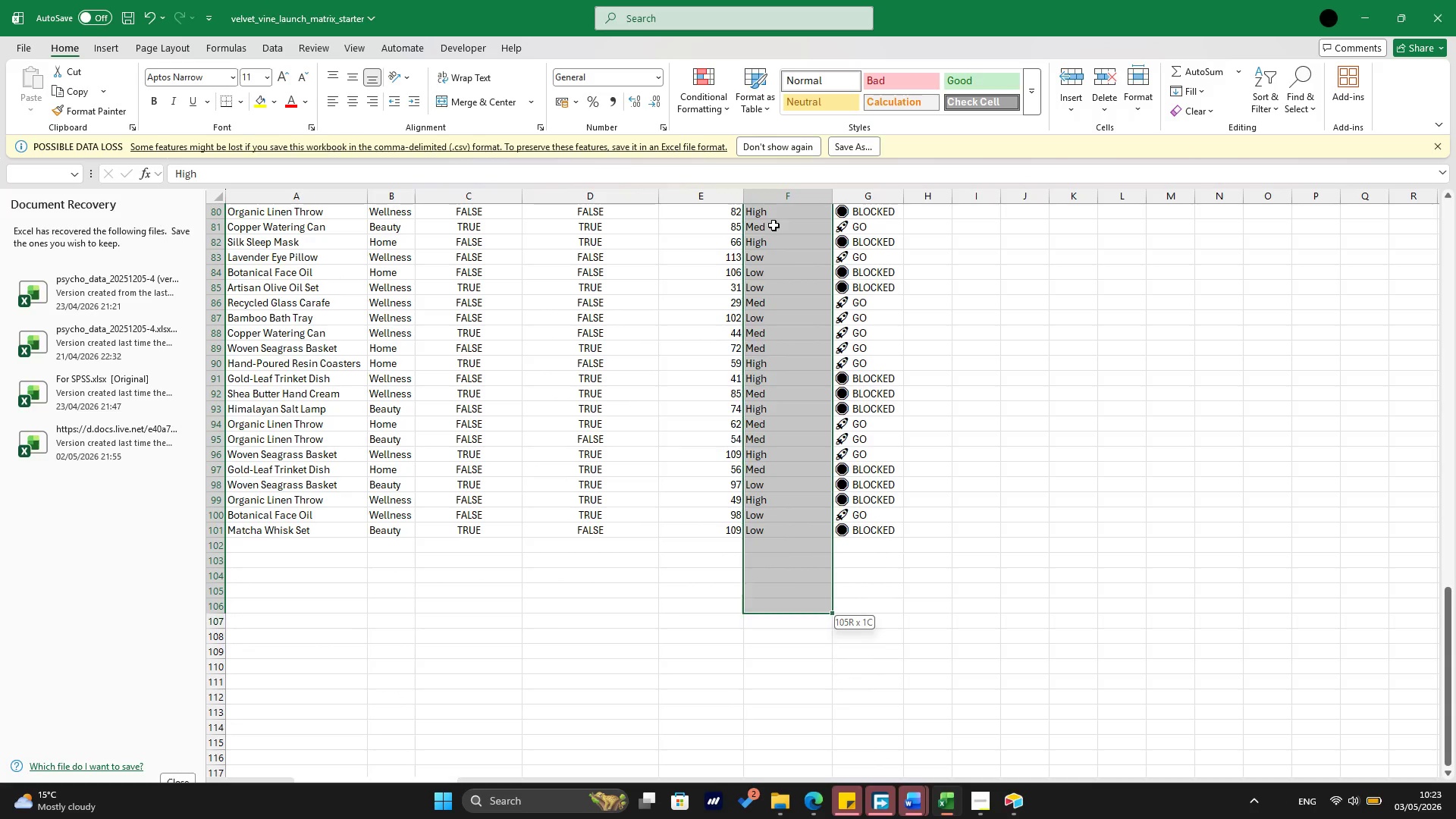 
key(Shift+ArrowUp)
 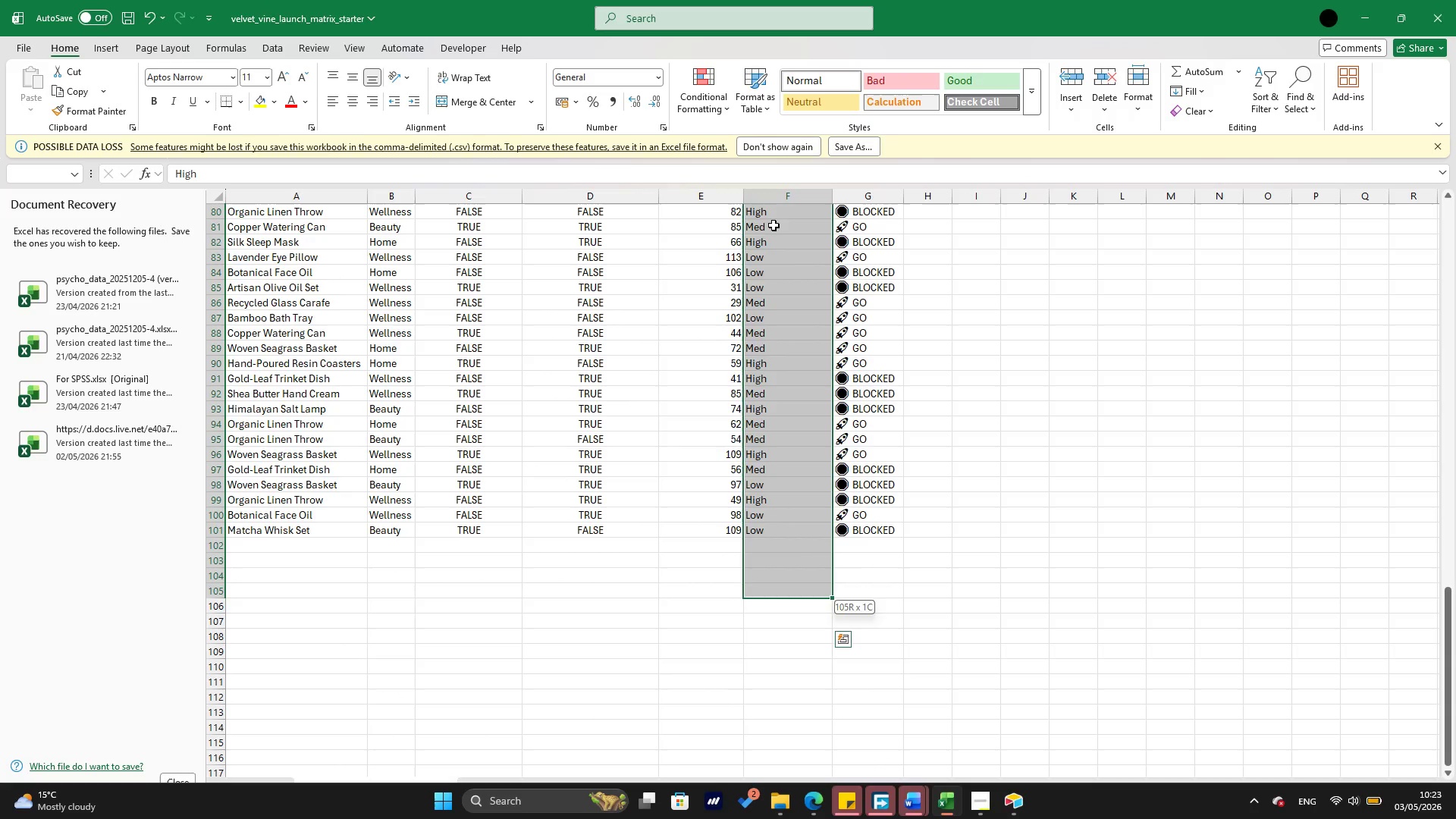 
key(Shift+ArrowUp)
 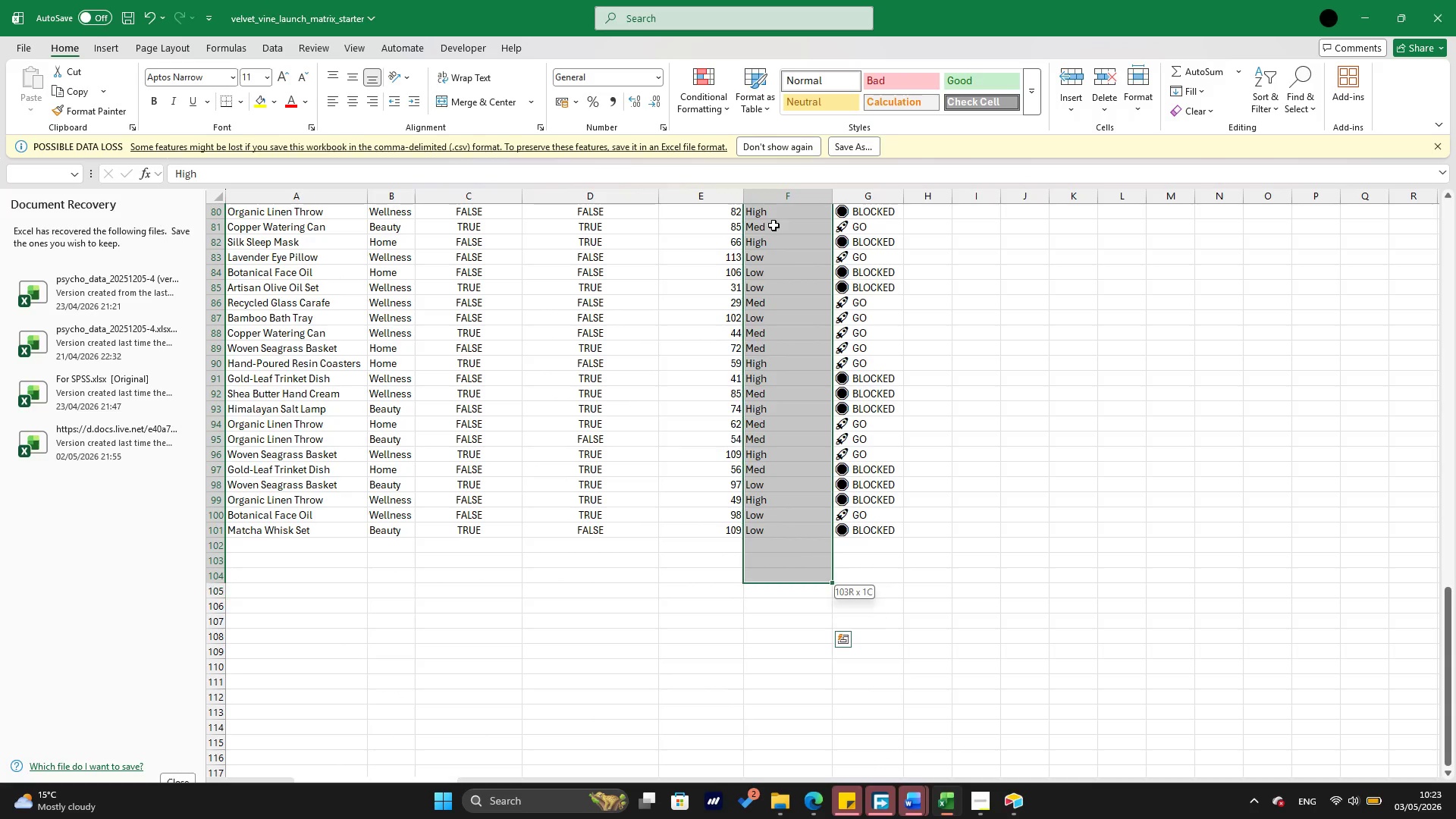 
key(Shift+ArrowUp)
 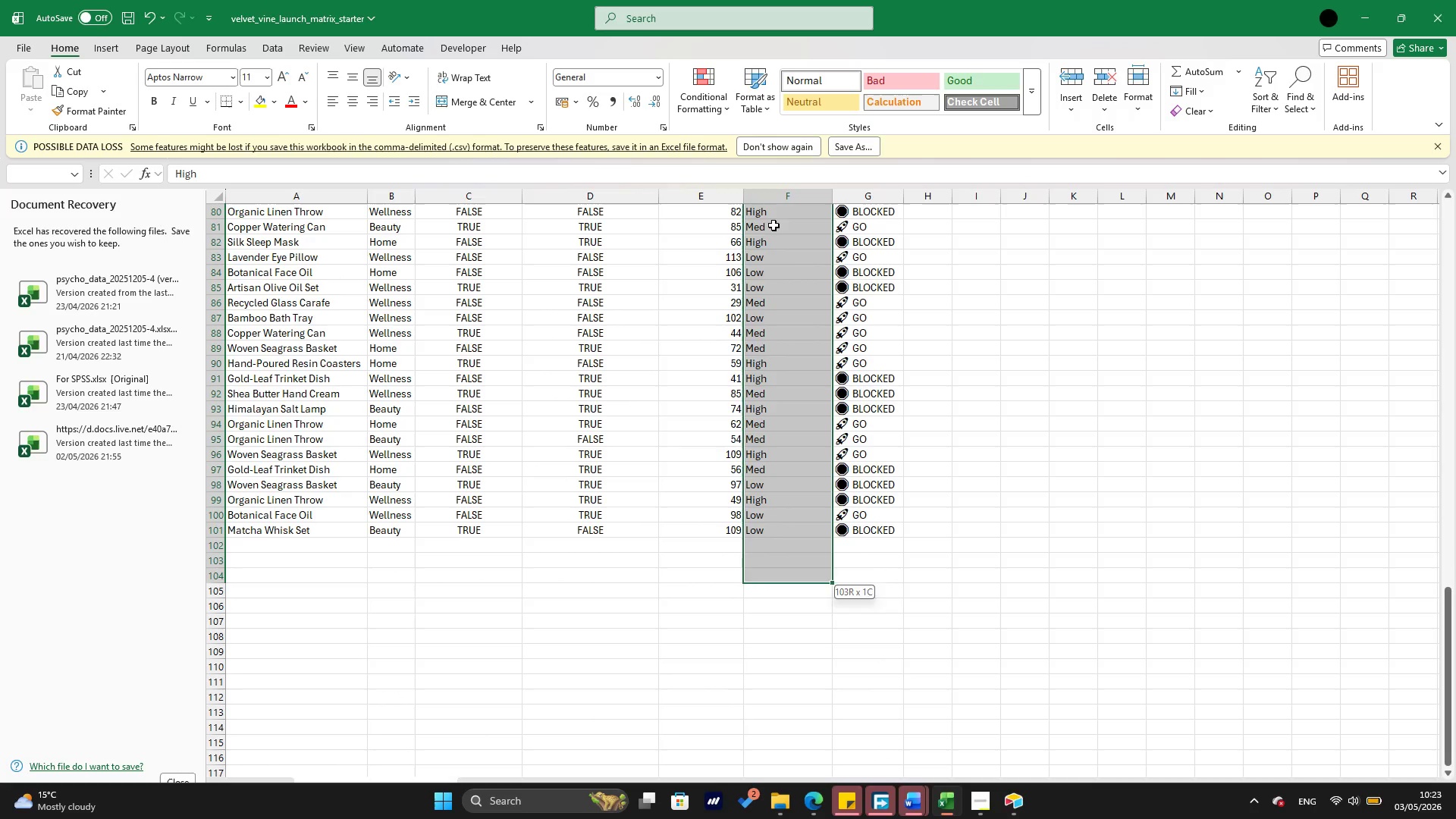 
key(Shift+ArrowUp)
 